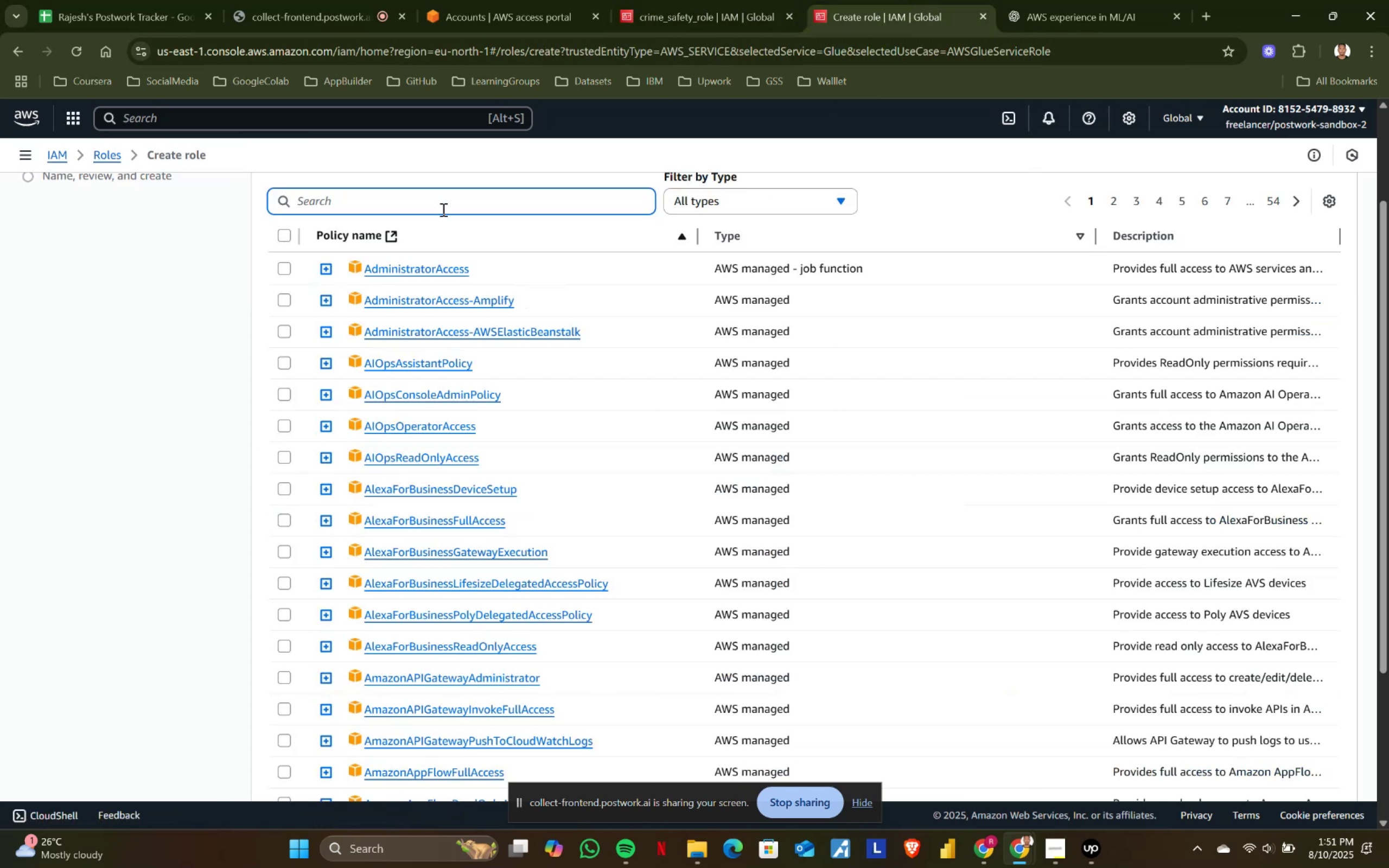 
type(aws)
 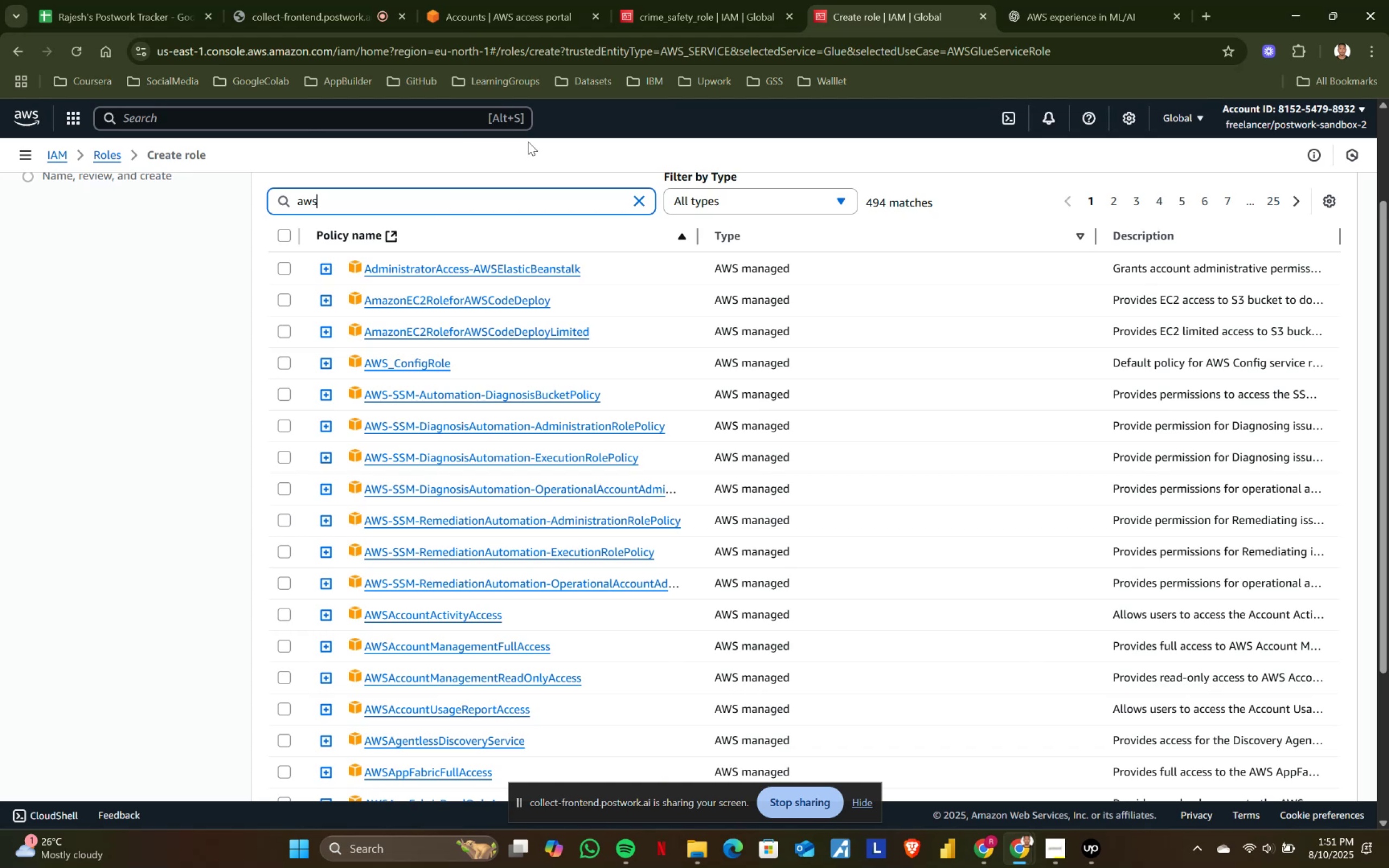 
left_click([740, 0])
 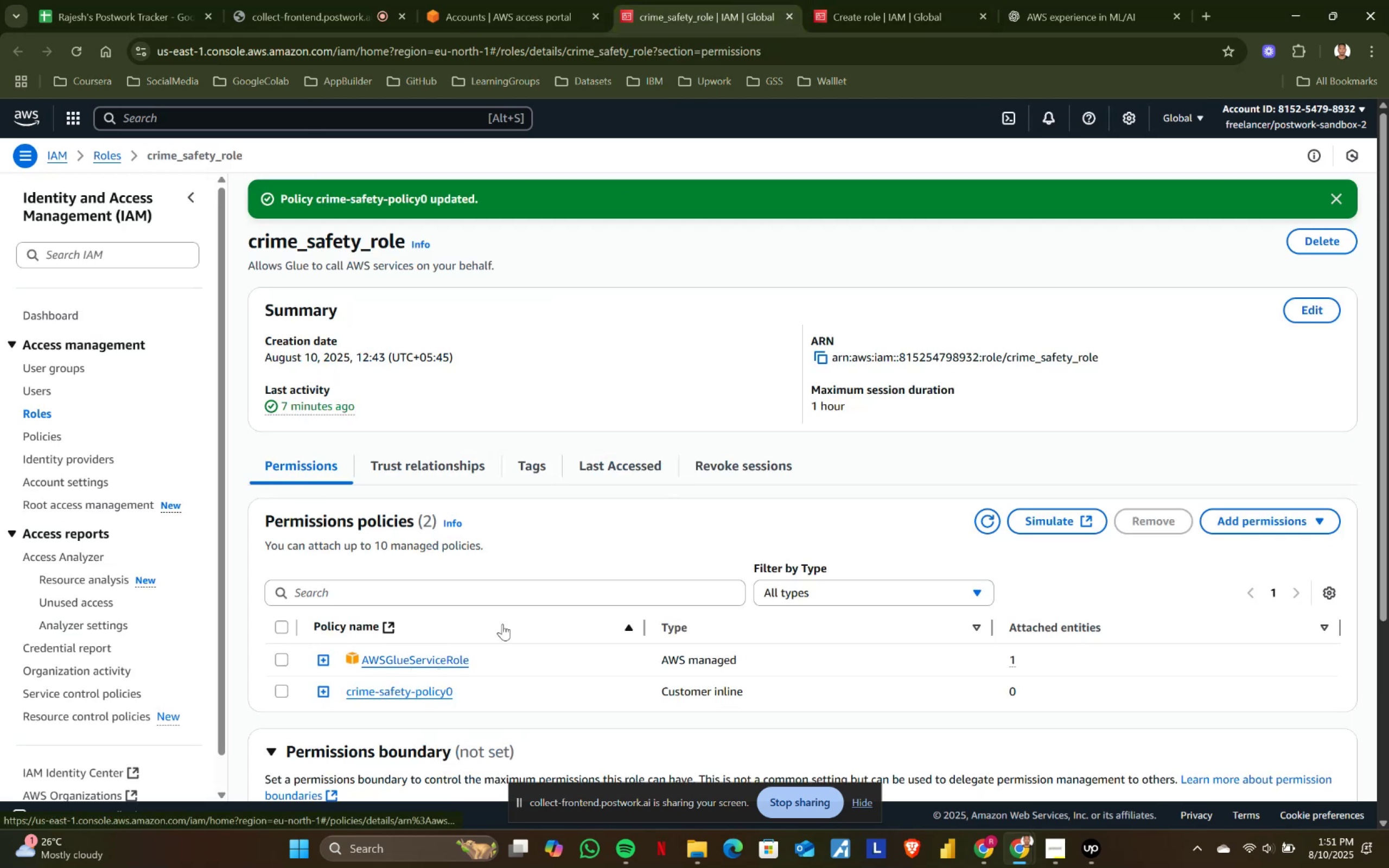 
left_click([918, 0])
 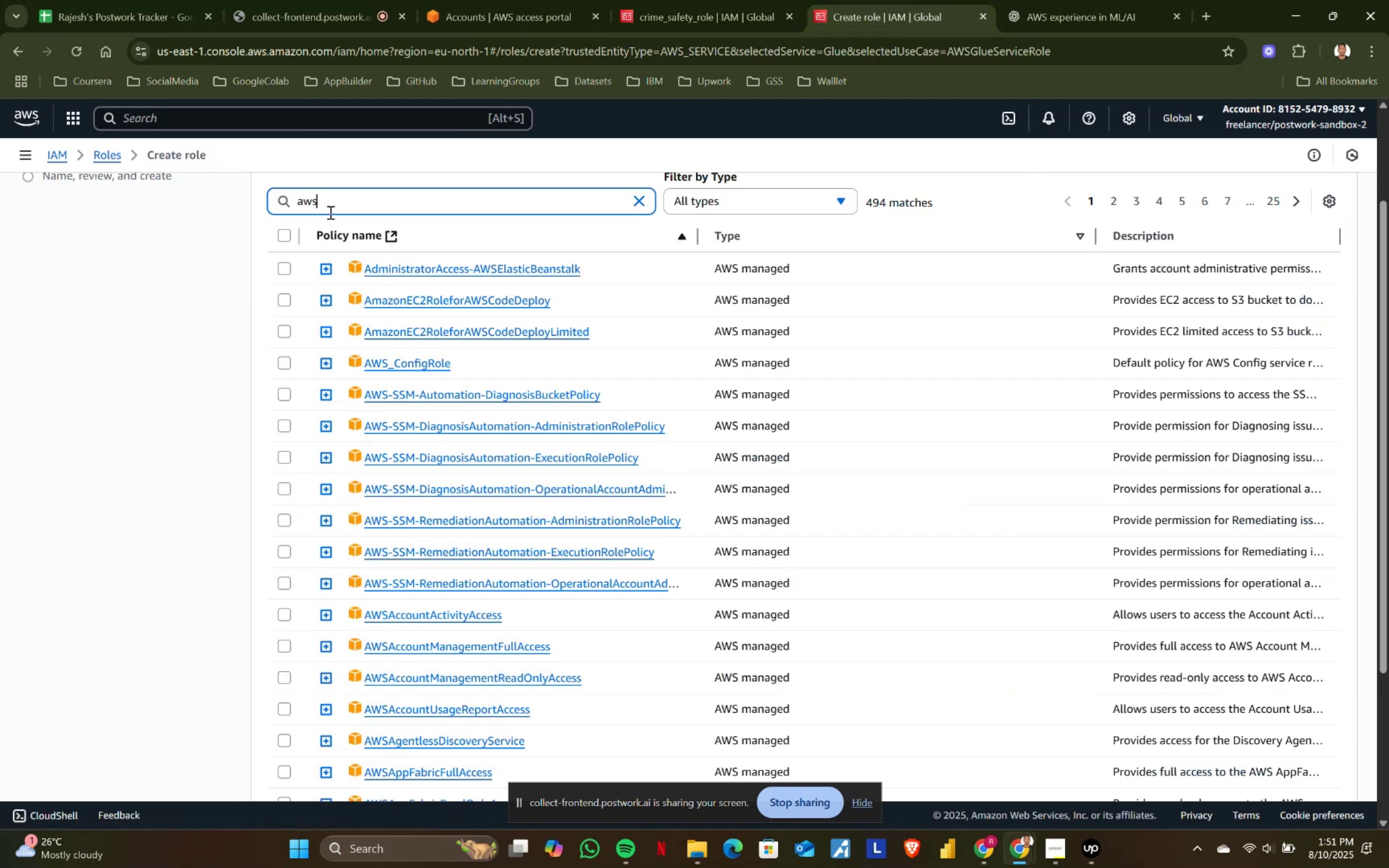 
type(glu)
 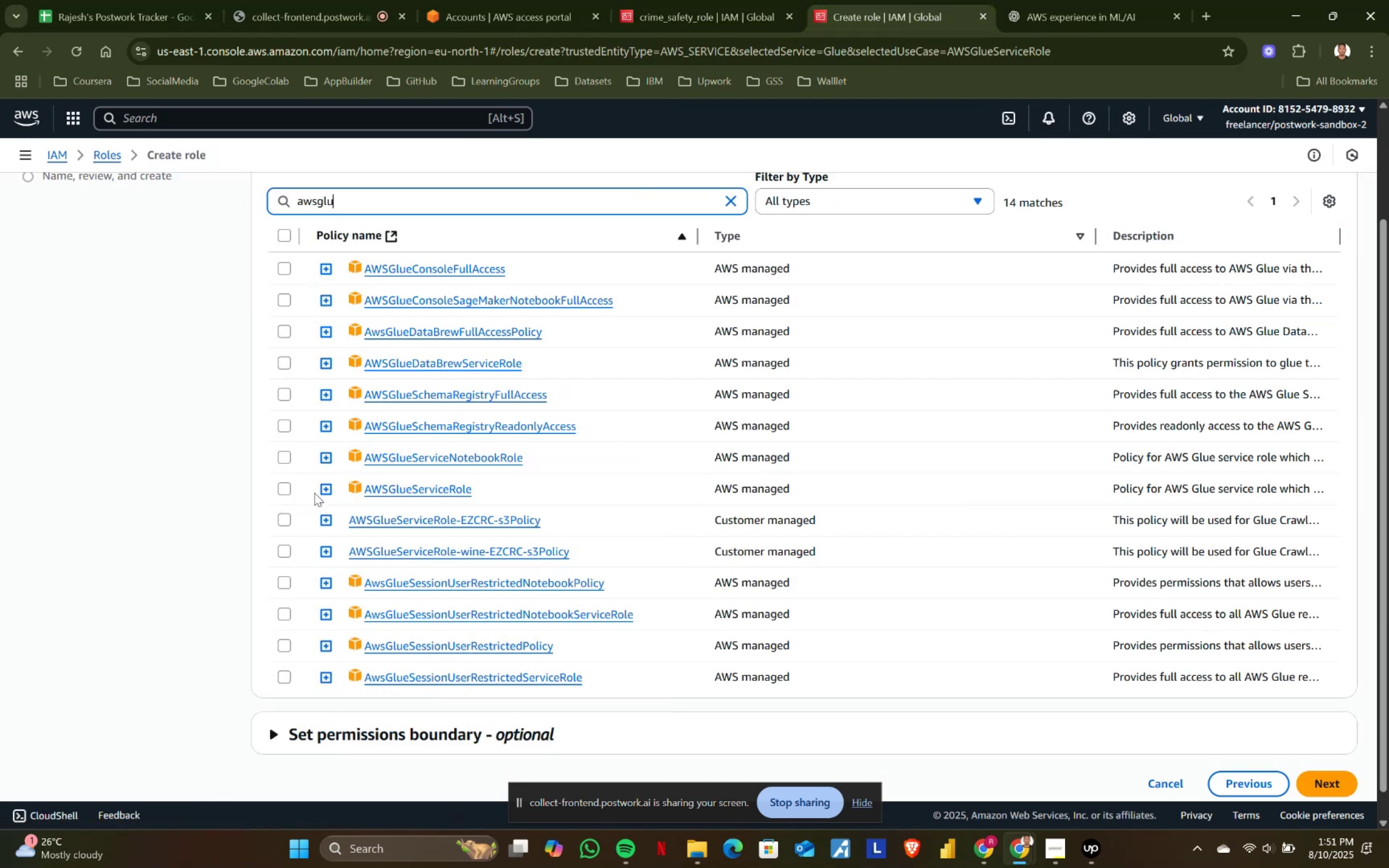 
left_click([281, 488])
 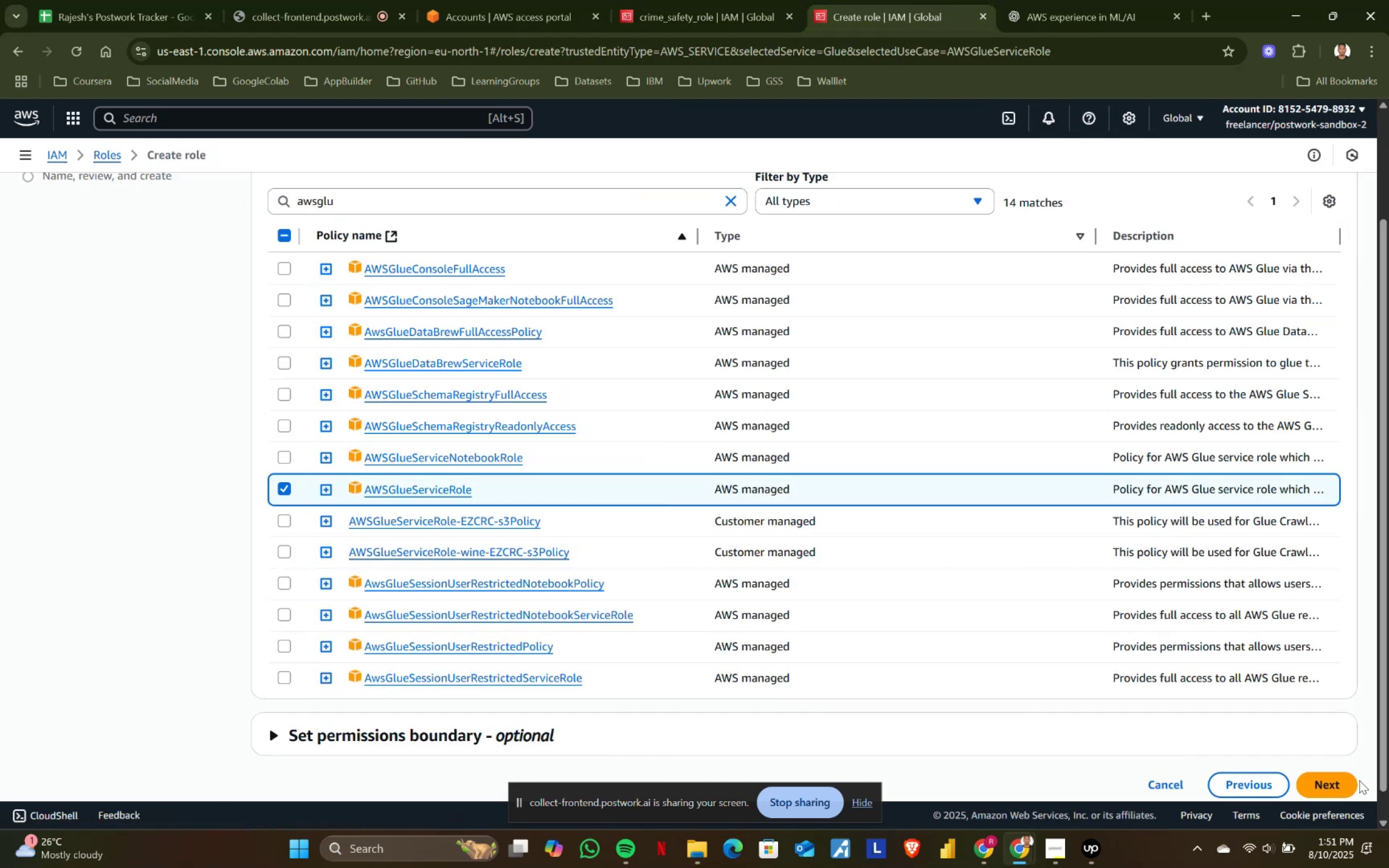 
left_click([1317, 780])
 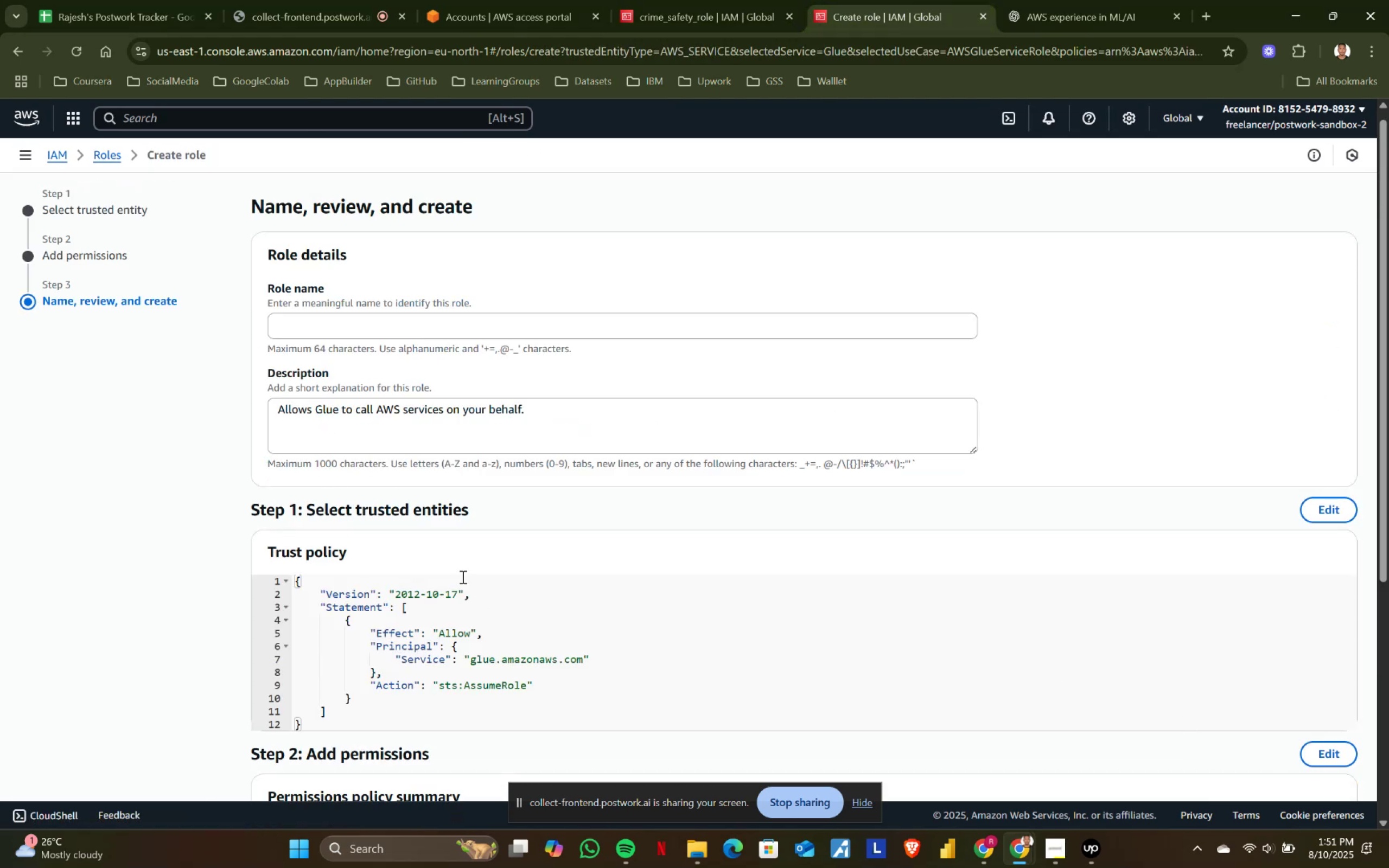 
left_click([291, 326])
 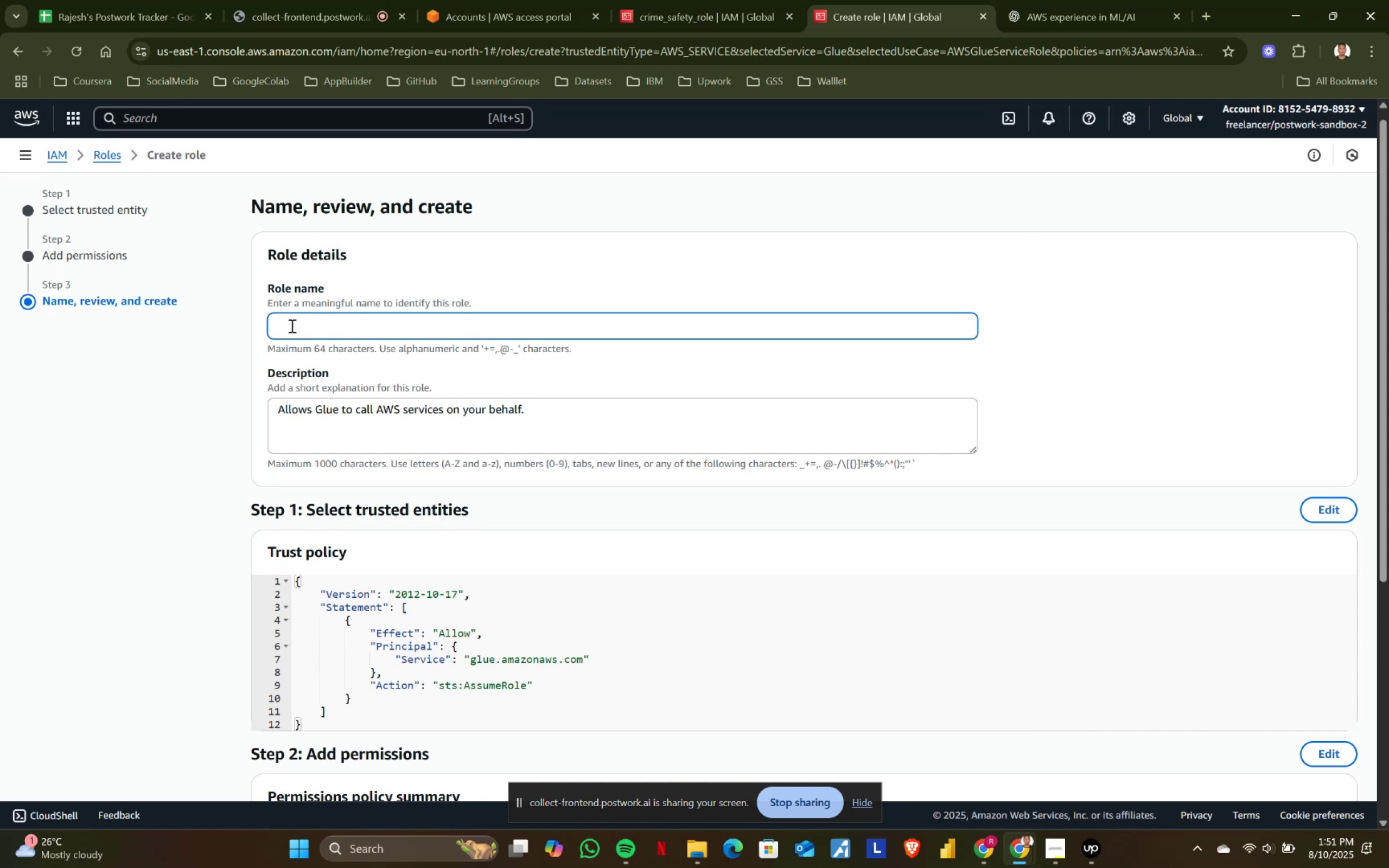 
type(airline)
 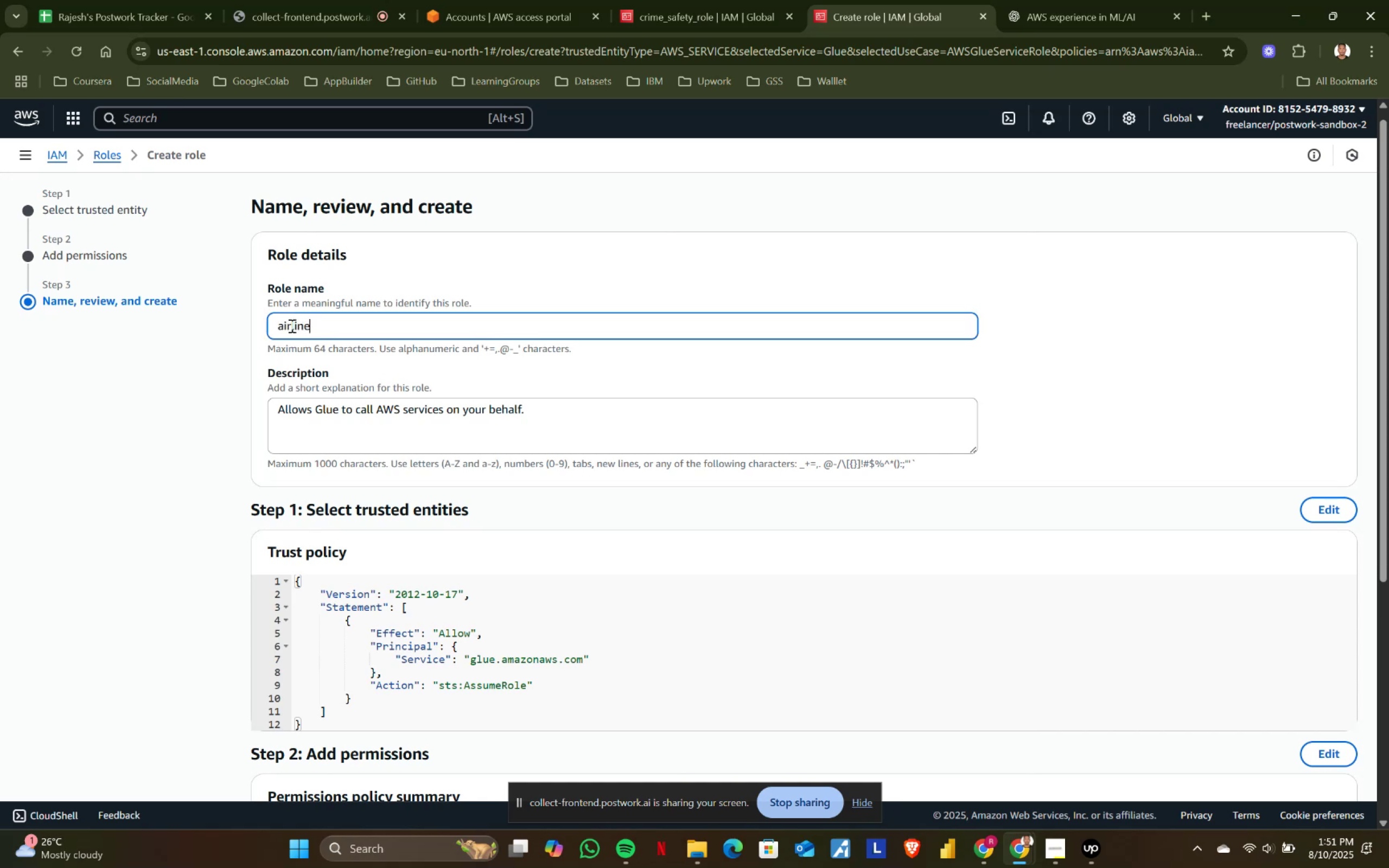 
type(e[NumLock])
key(Backspace)
type(s-glue)
key(Backspace)
key(Backspace)
key(Backspace)
key(Backspace)
type(flight-role)
 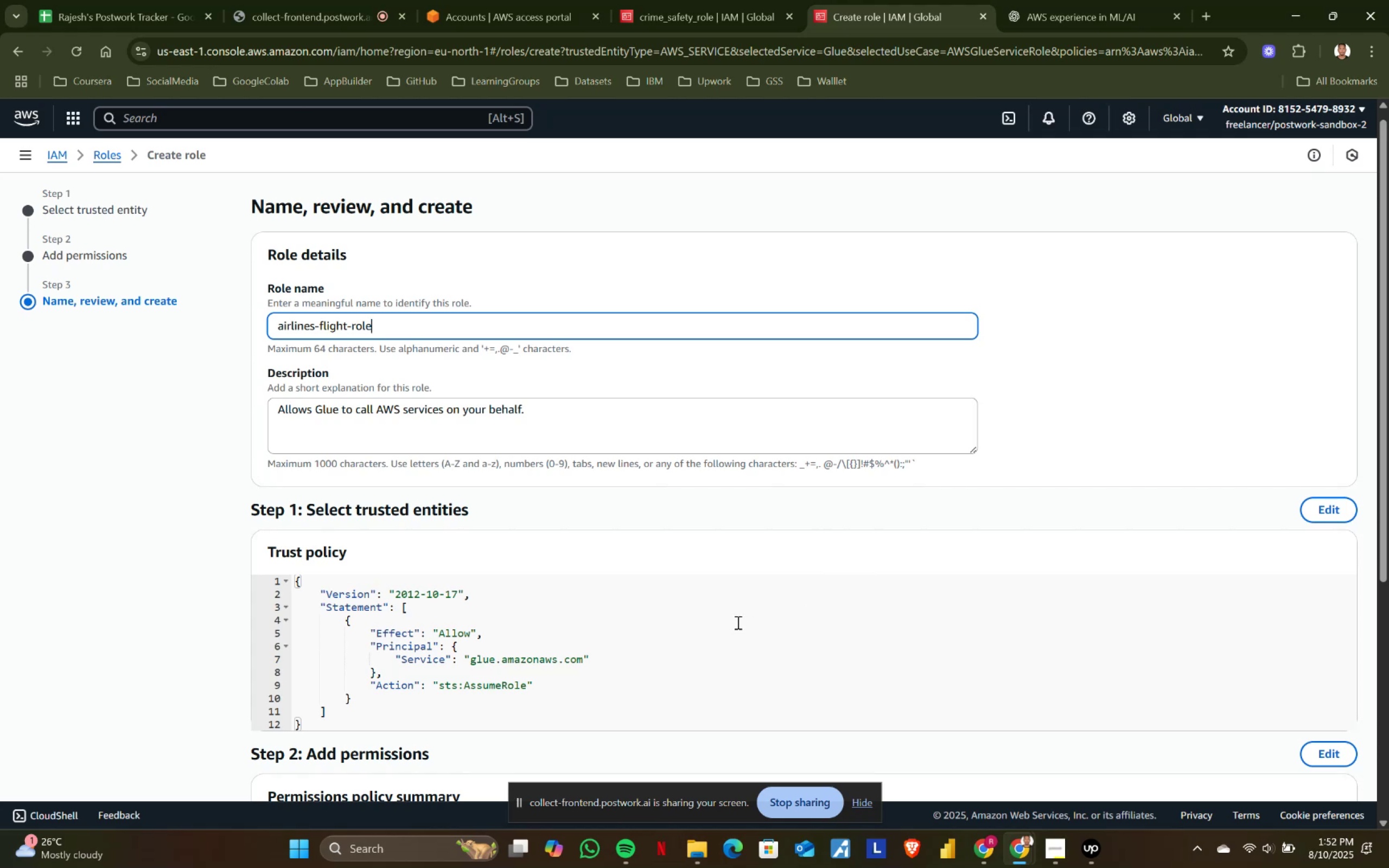 
wait(7.66)
 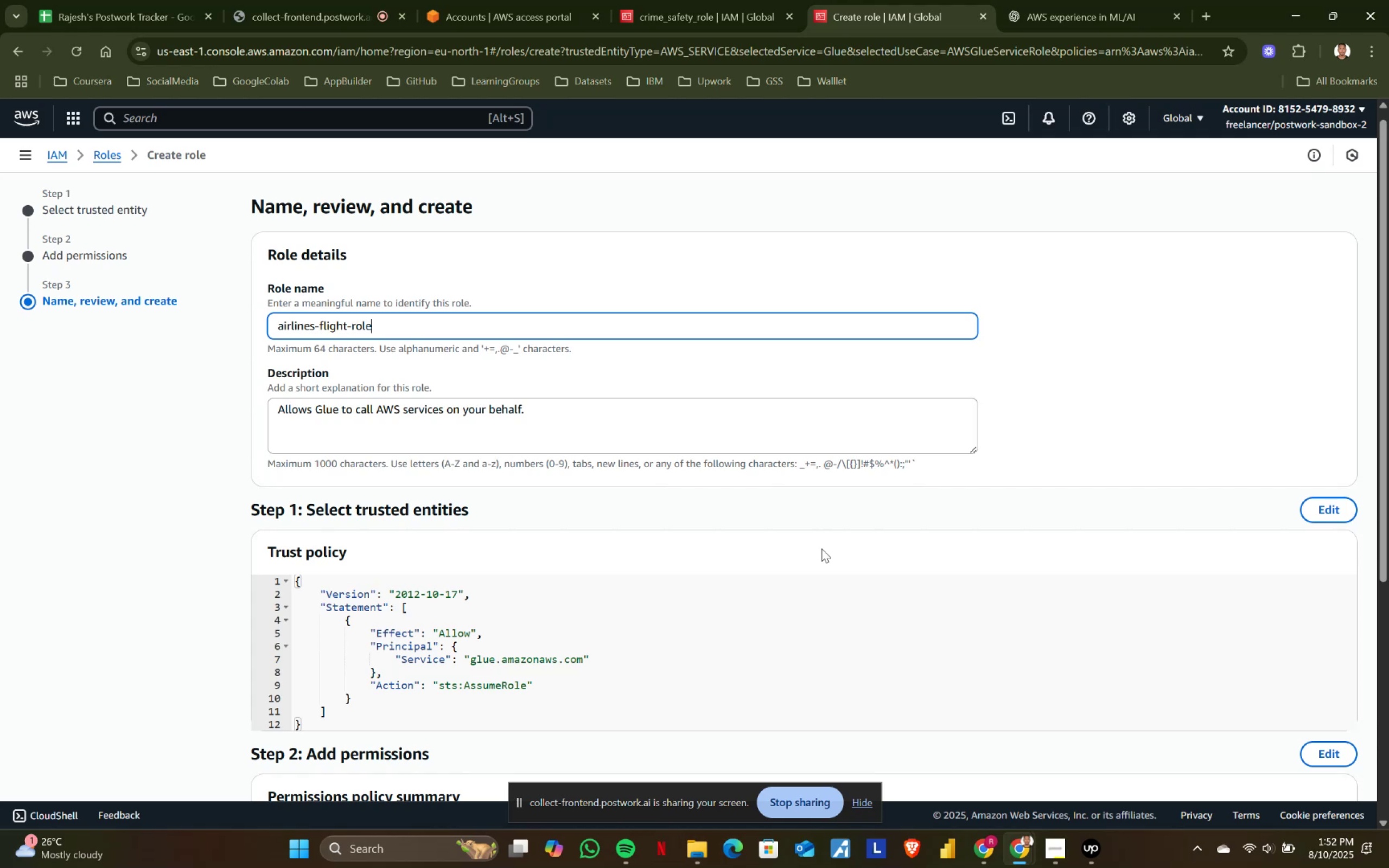 
scroll: coordinate [683, 631], scroll_direction: down, amount: 3.0
 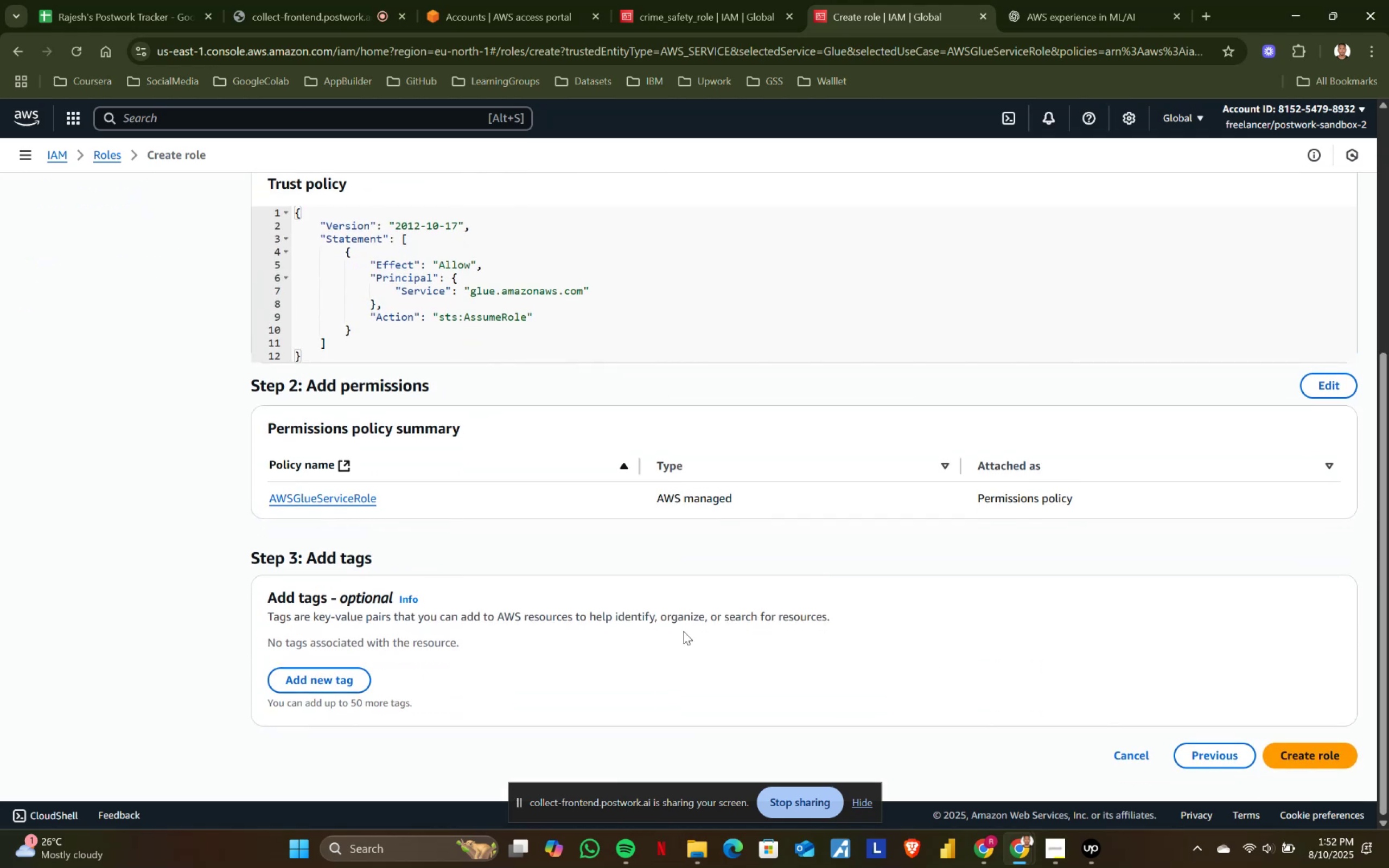 
scroll: coordinate [683, 631], scroll_direction: up, amount: 2.0
 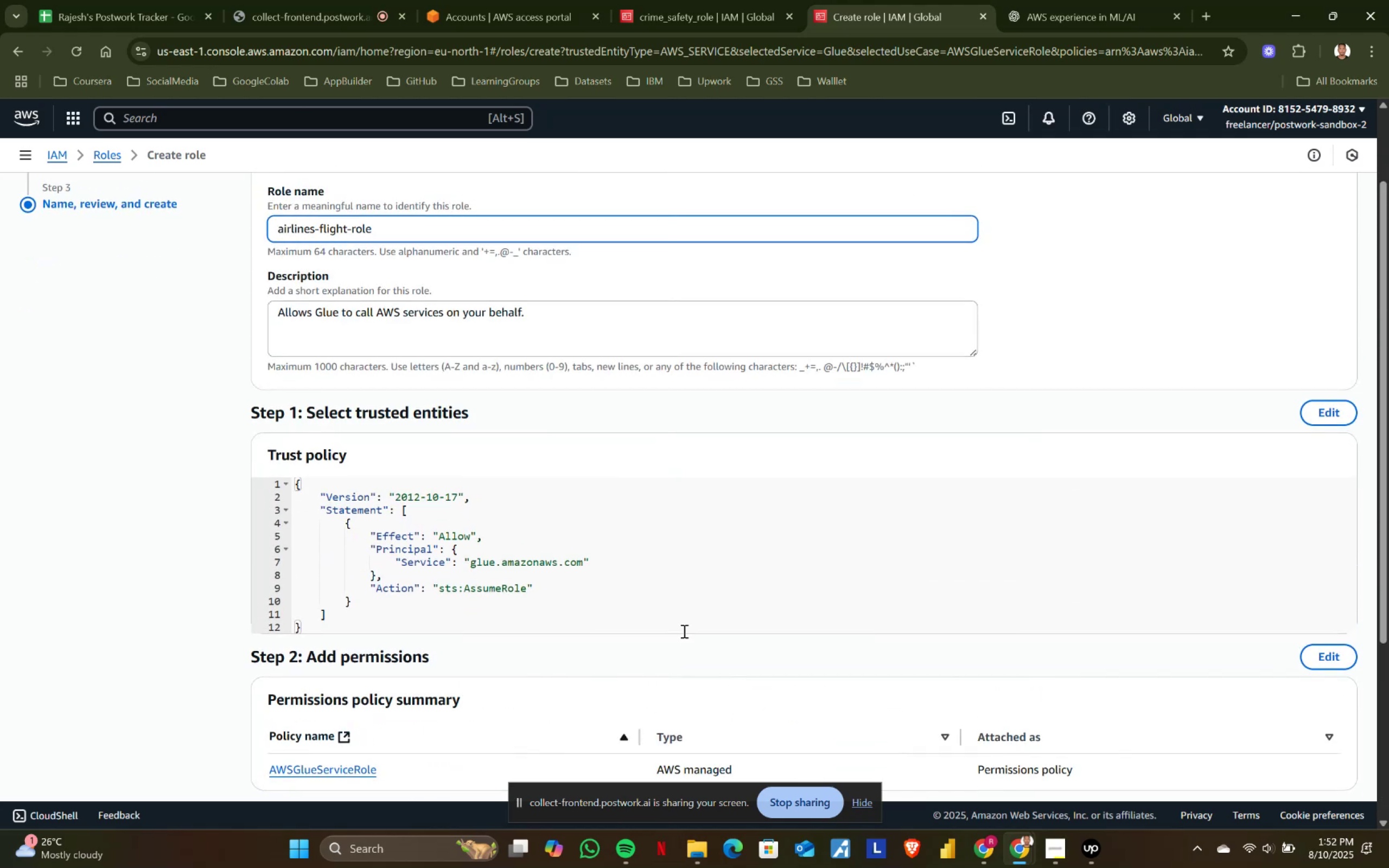 
scroll: coordinate [1094, 628], scroll_direction: down, amount: 4.0
 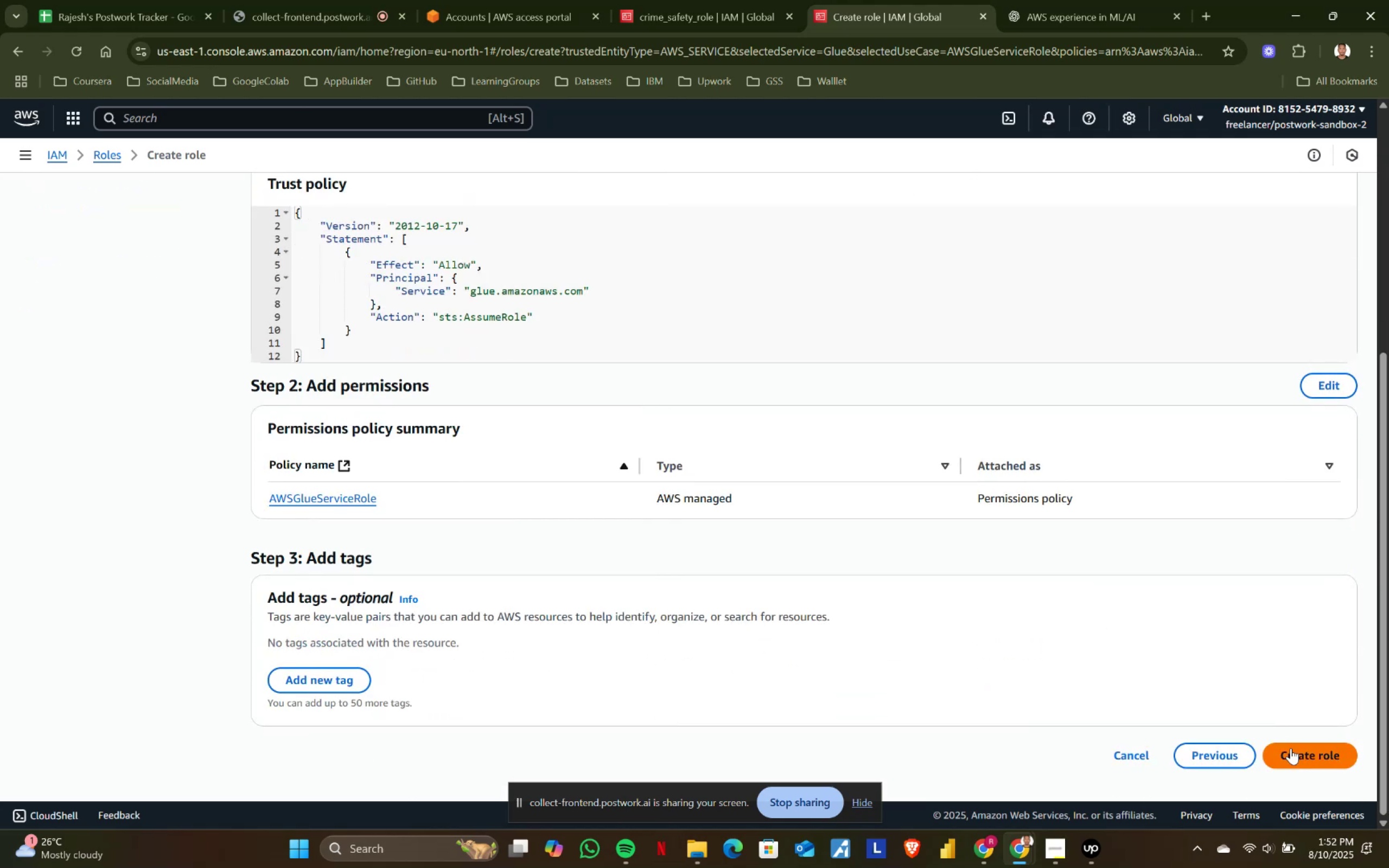 
left_click([1294, 751])
 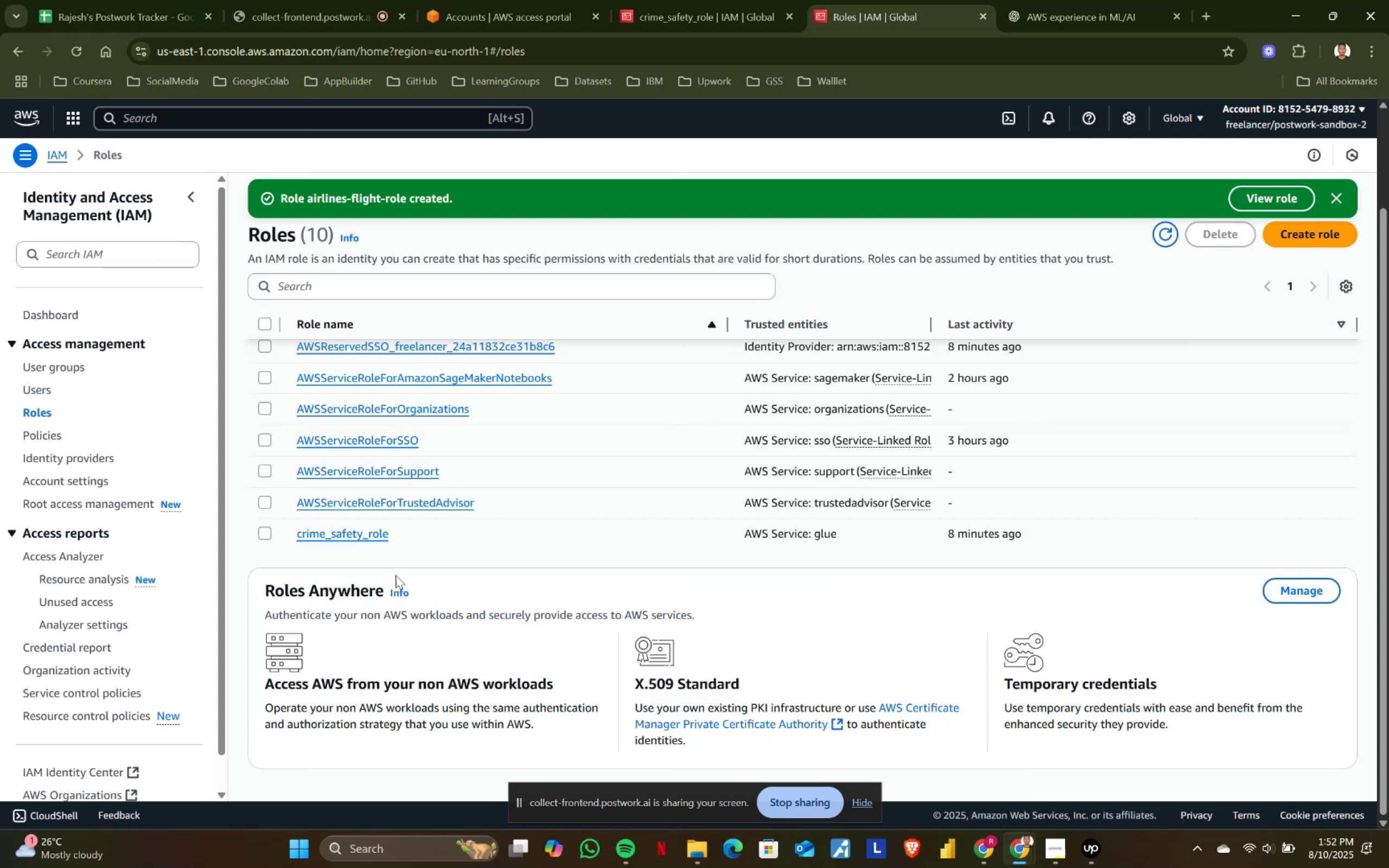 
scroll: coordinate [528, 553], scroll_direction: up, amount: 1.0
 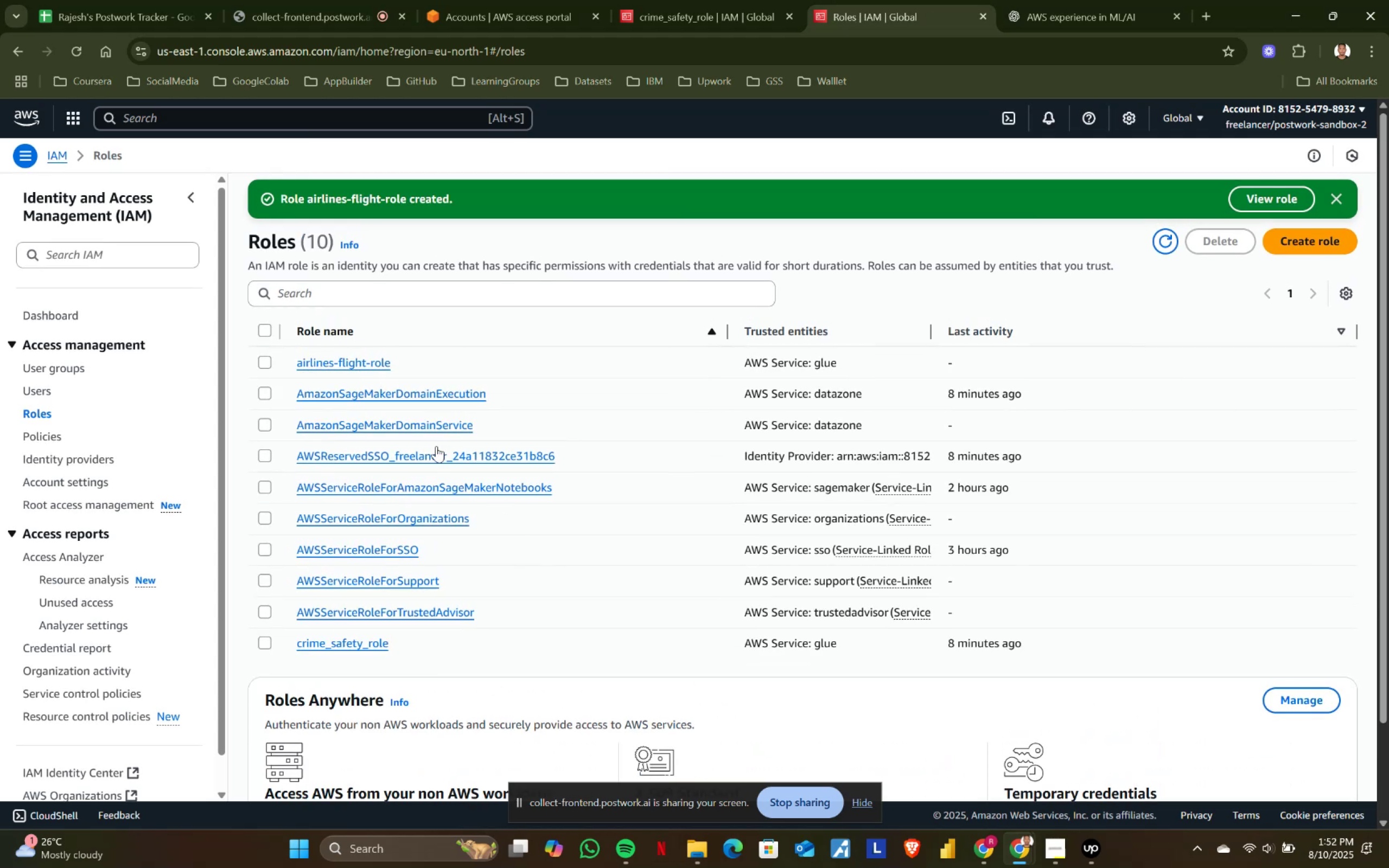 
left_click([337, 363])
 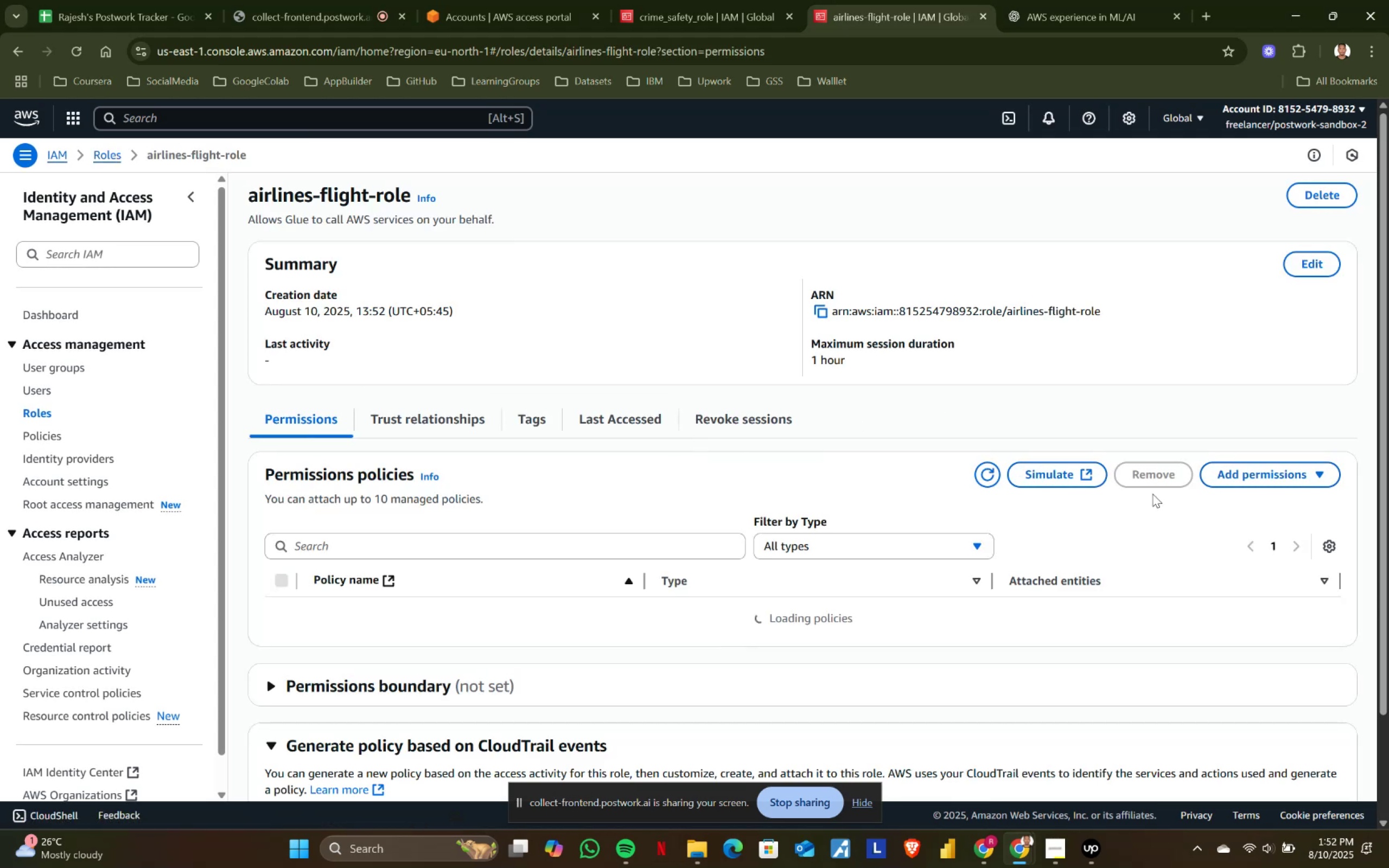 
left_click([1250, 476])
 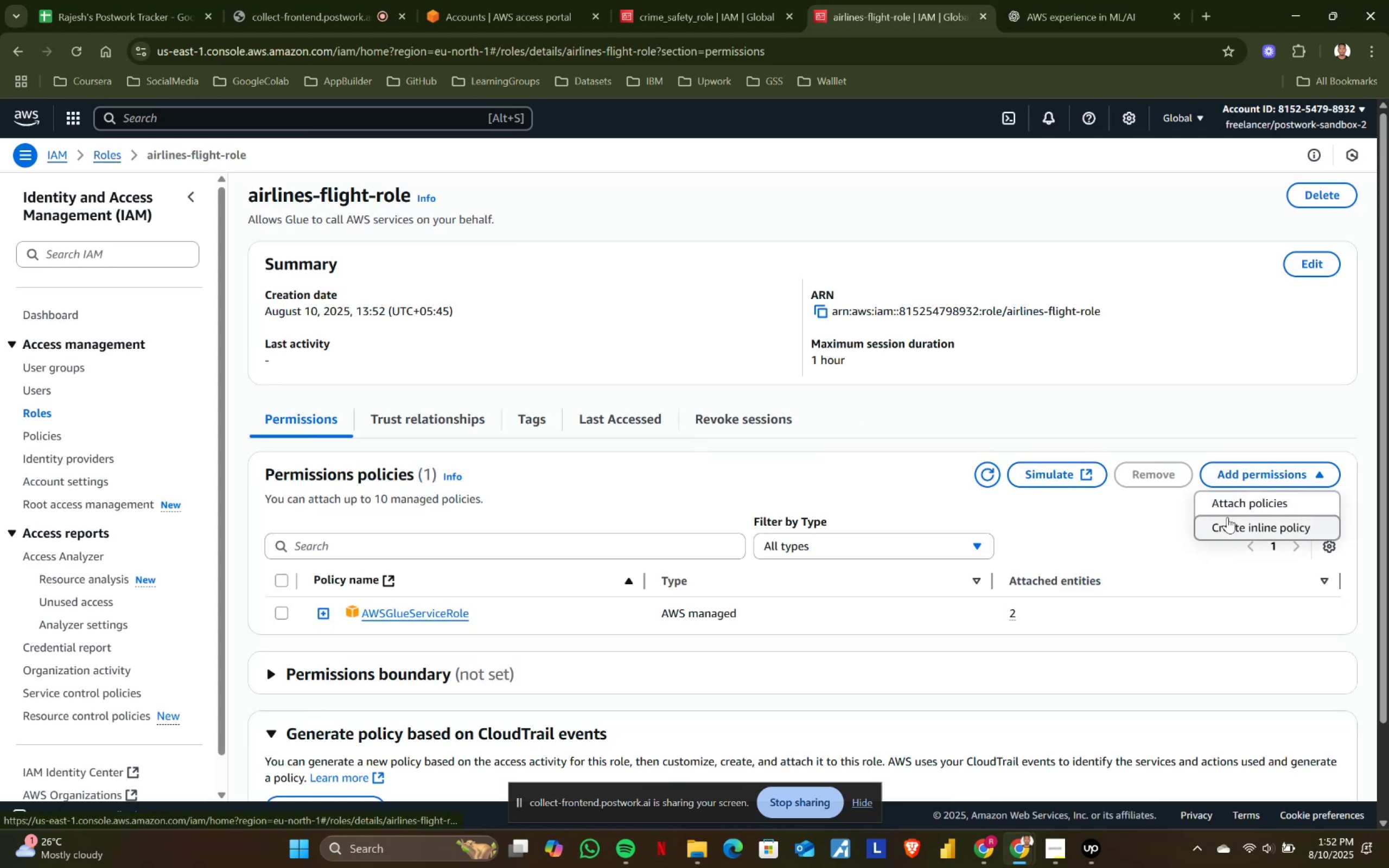 
left_click([1229, 521])
 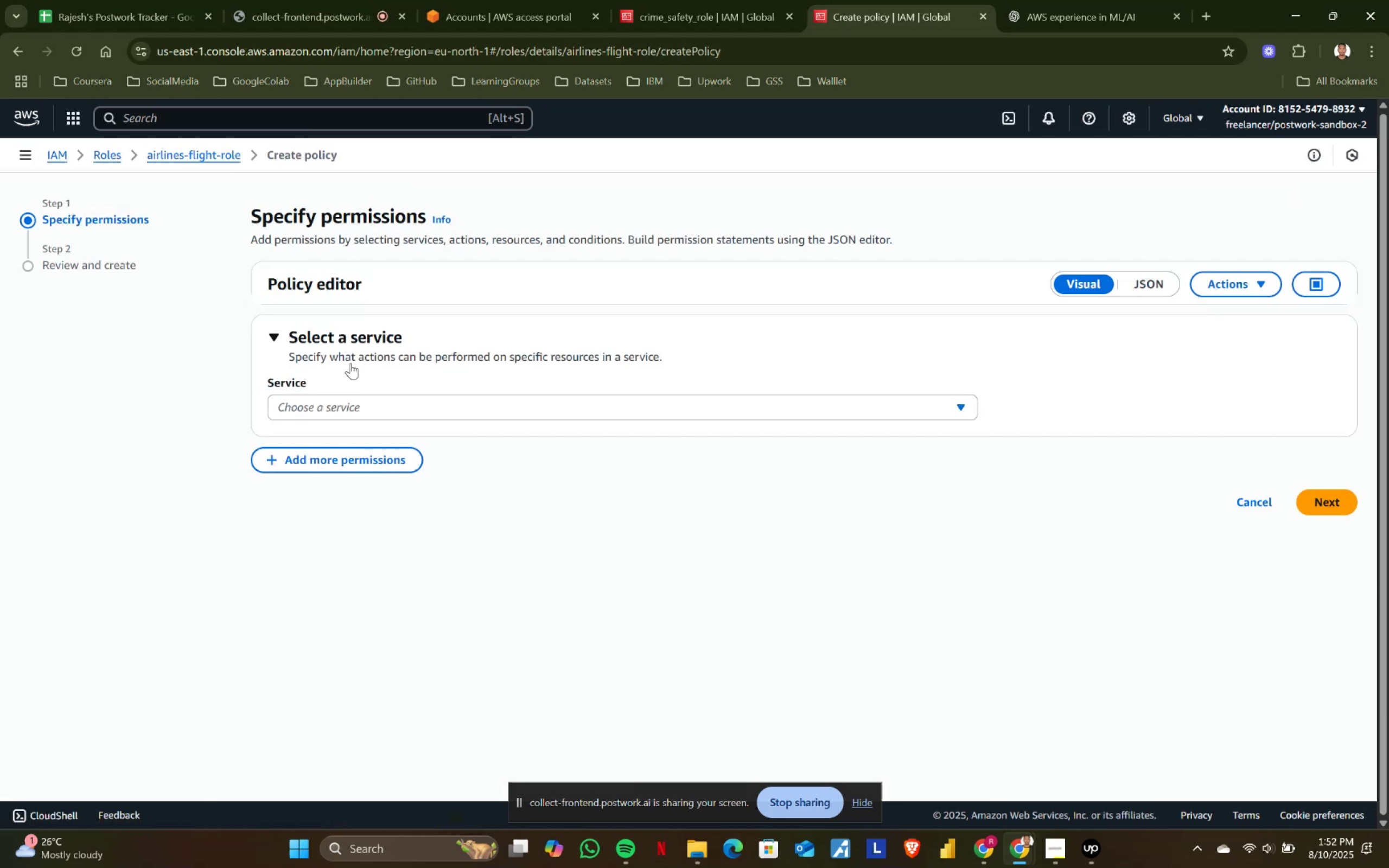 
left_click([316, 407])
 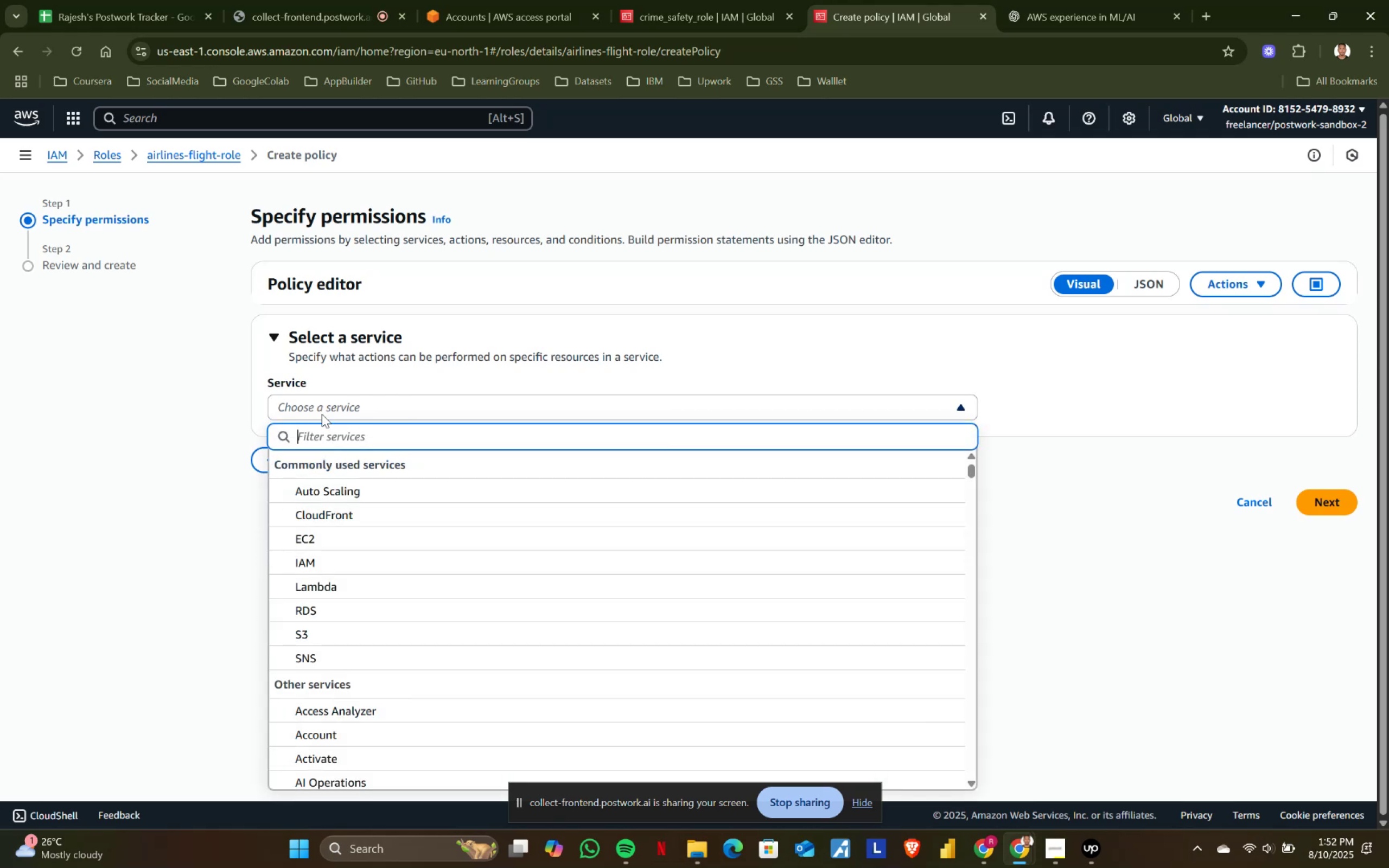 
type(glue)
 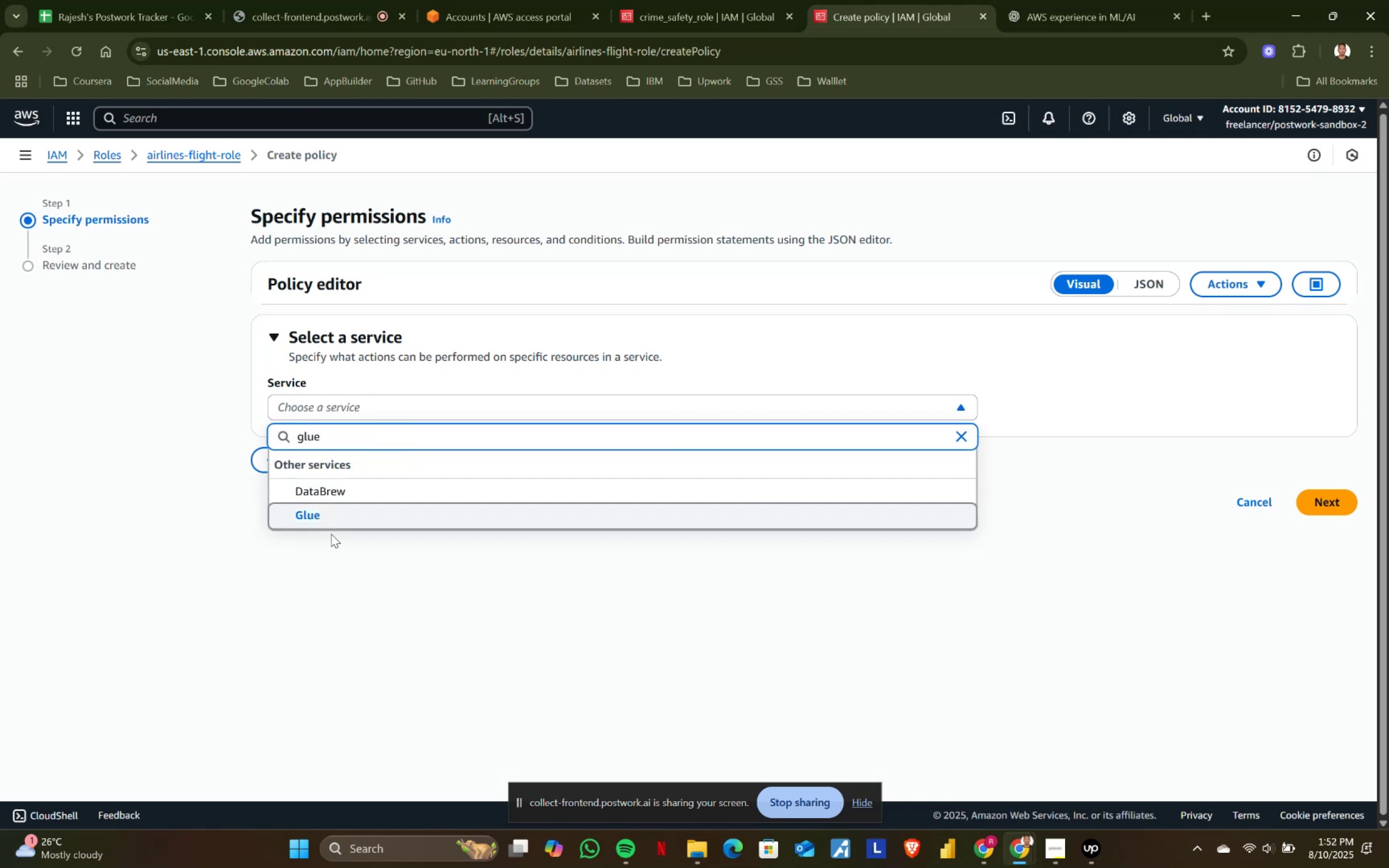 
left_click([326, 524])
 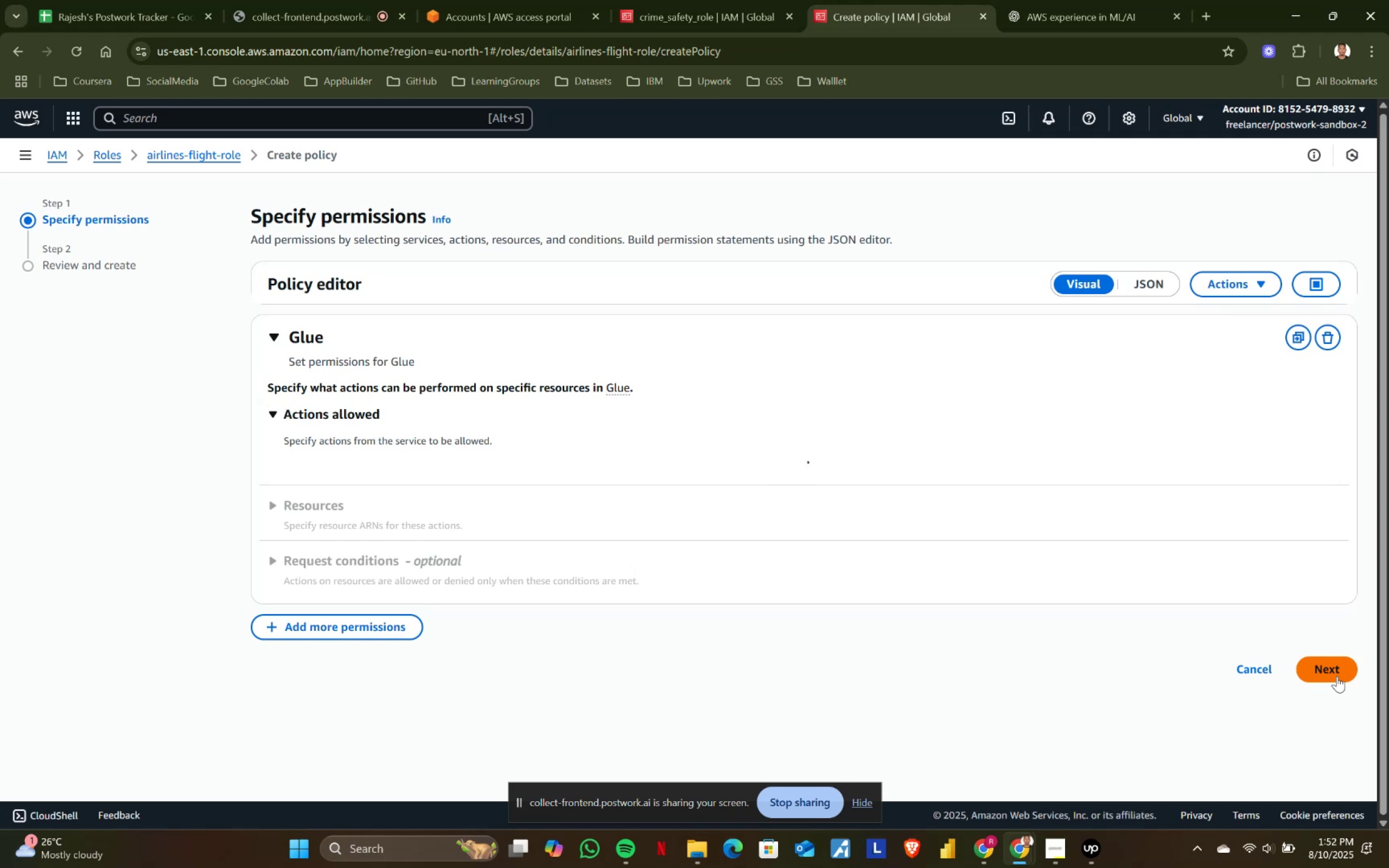 
wait(11.97)
 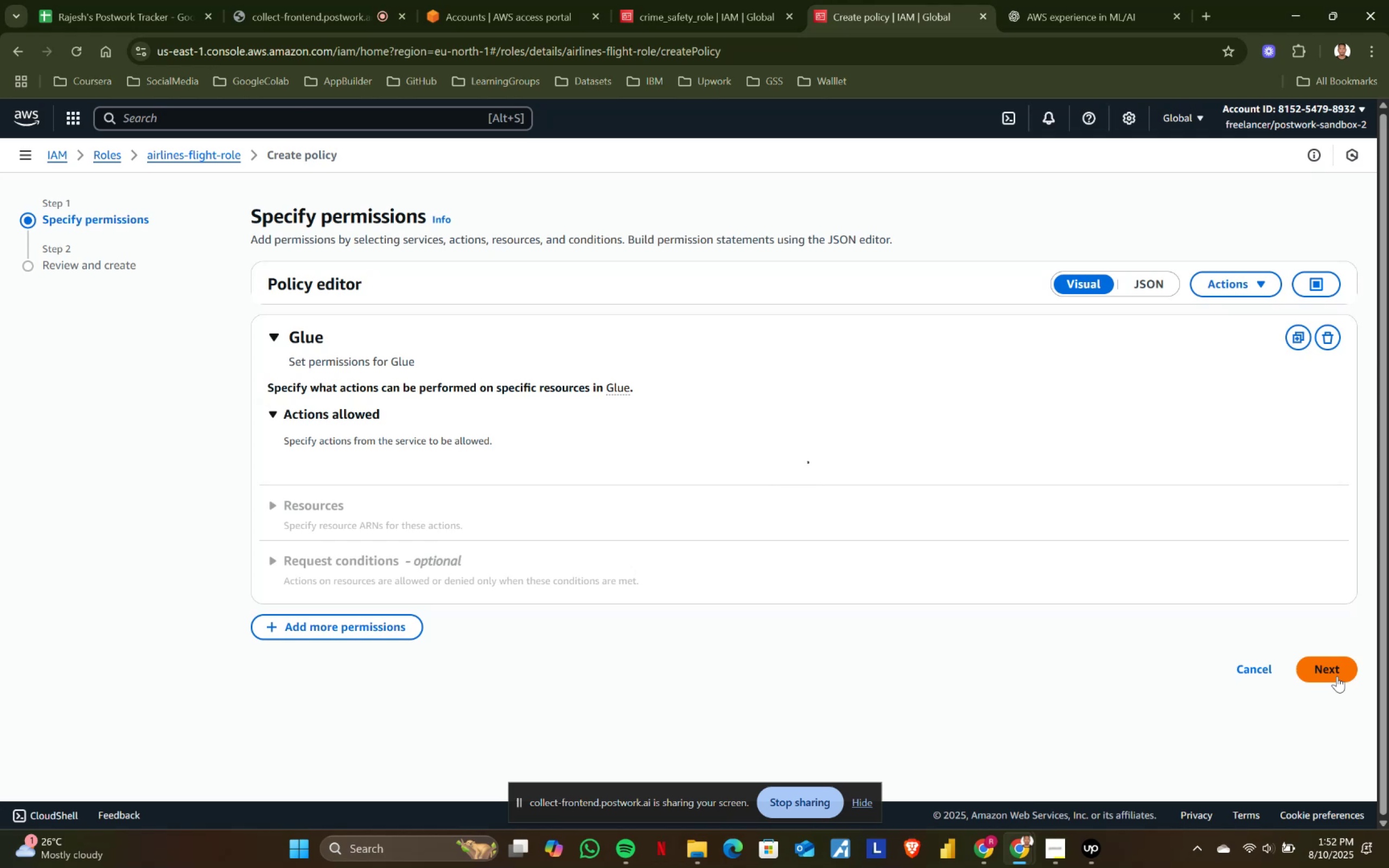 
left_click([528, 407])
 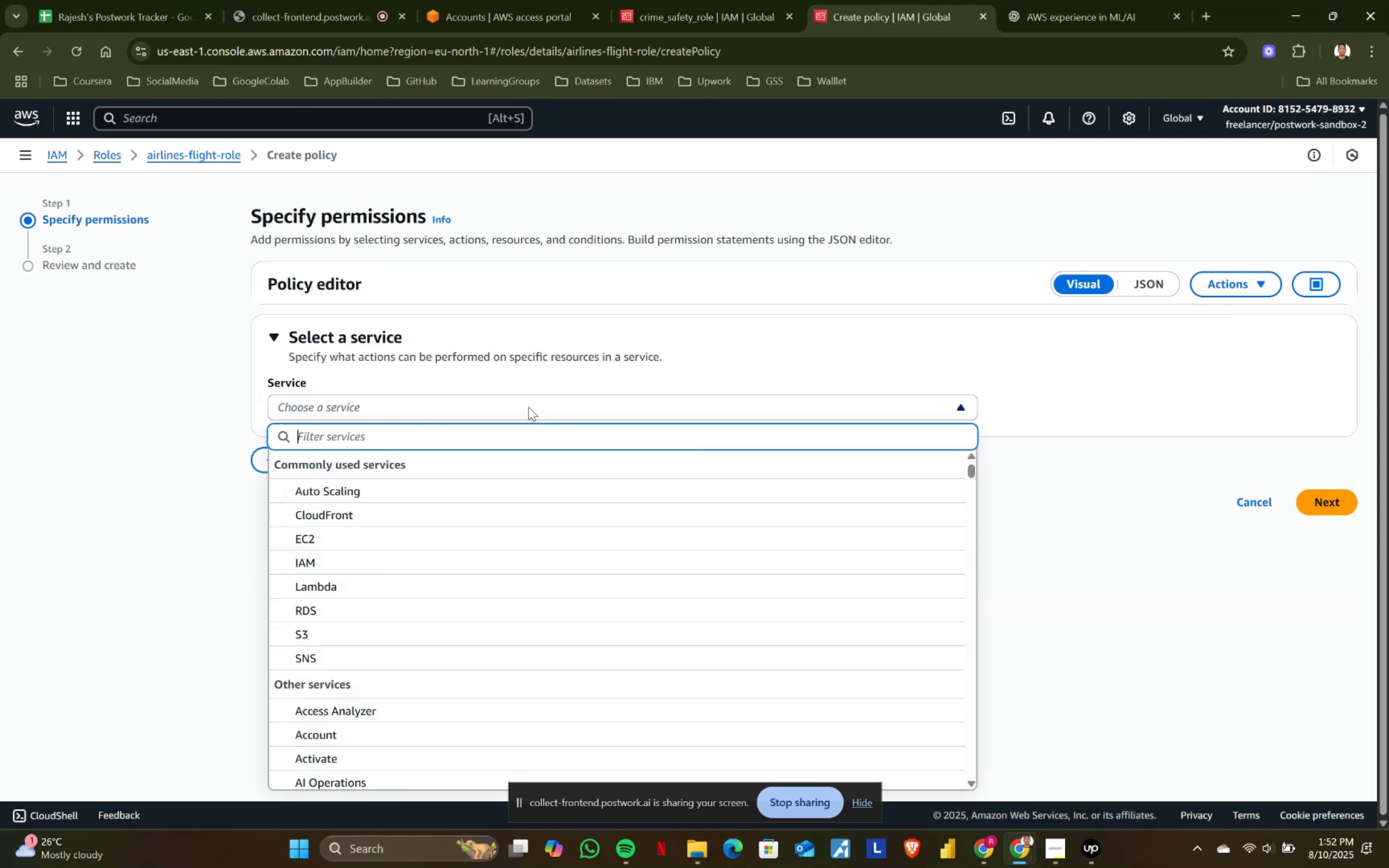 
type(glur)
key(Backspace)
 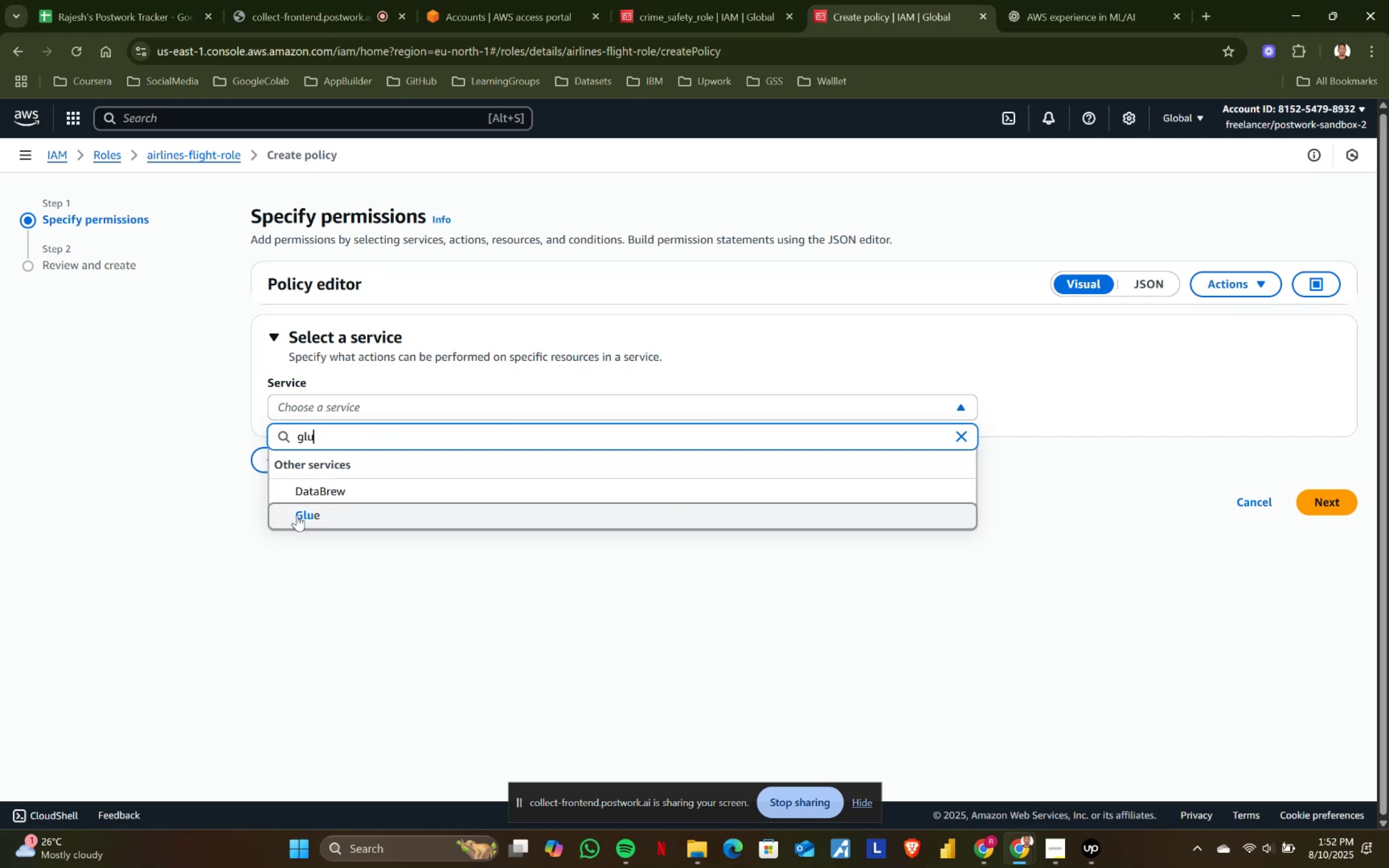 
left_click([296, 521])
 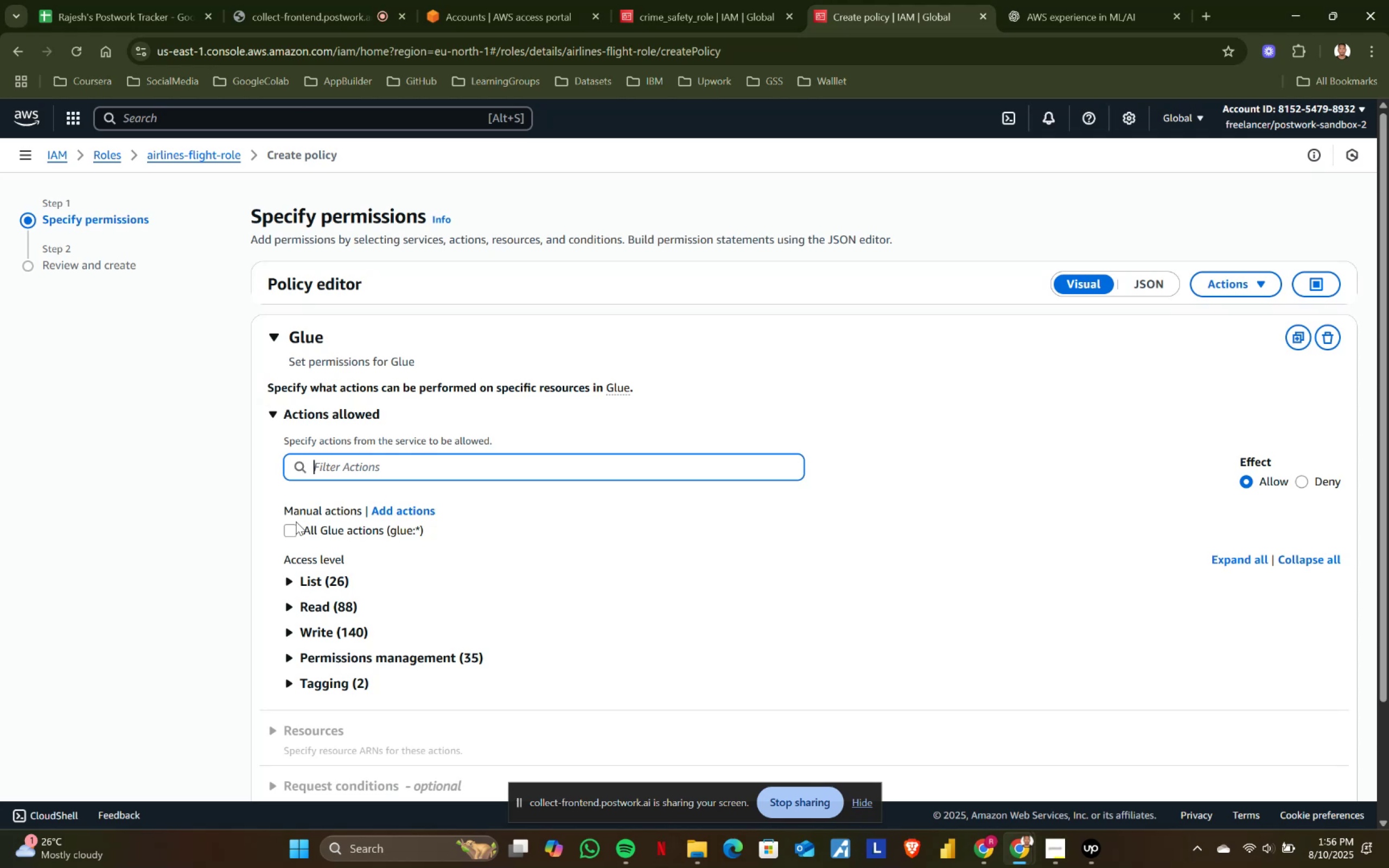 
wait(244.85)
 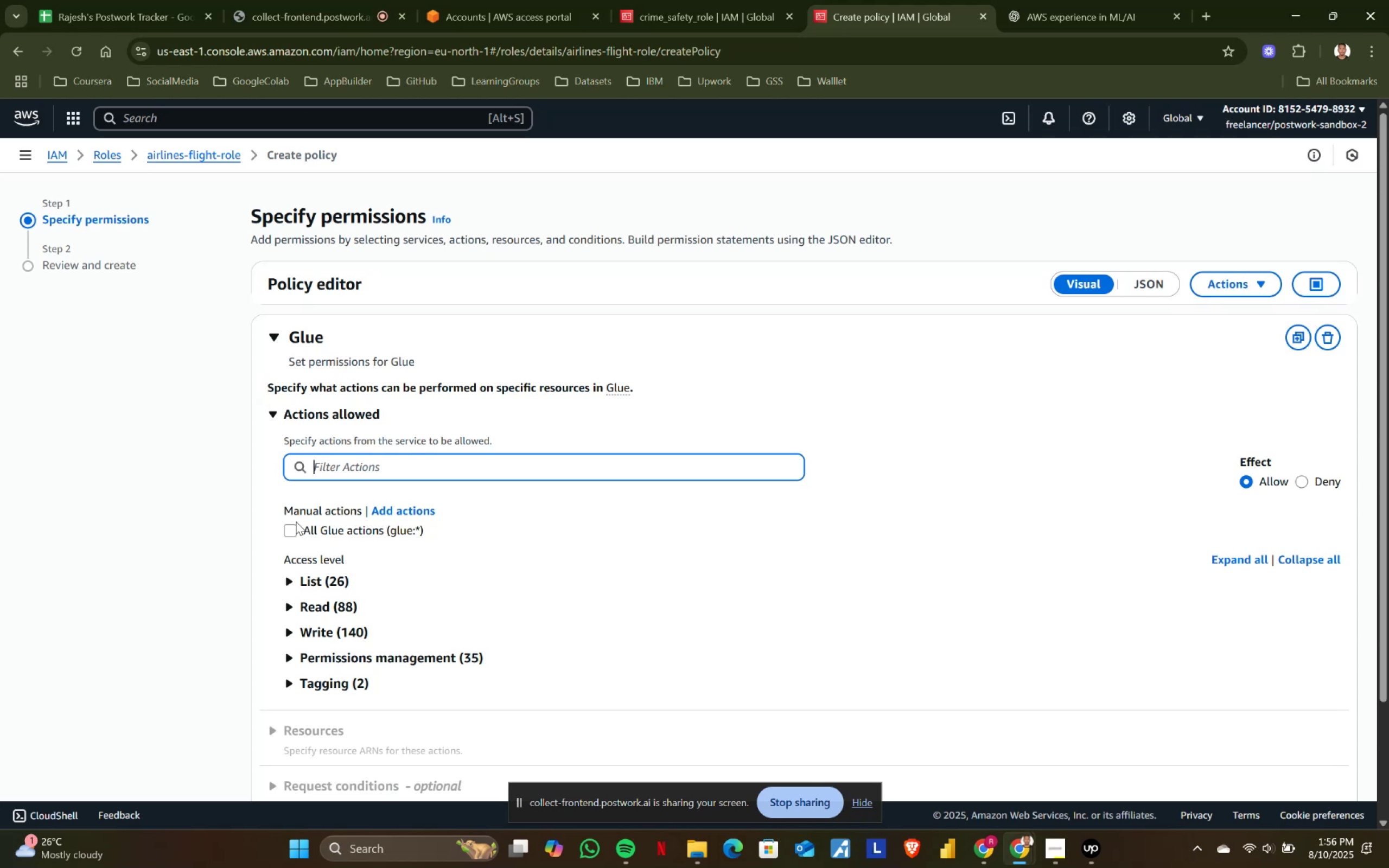 
left_click([1148, 277])
 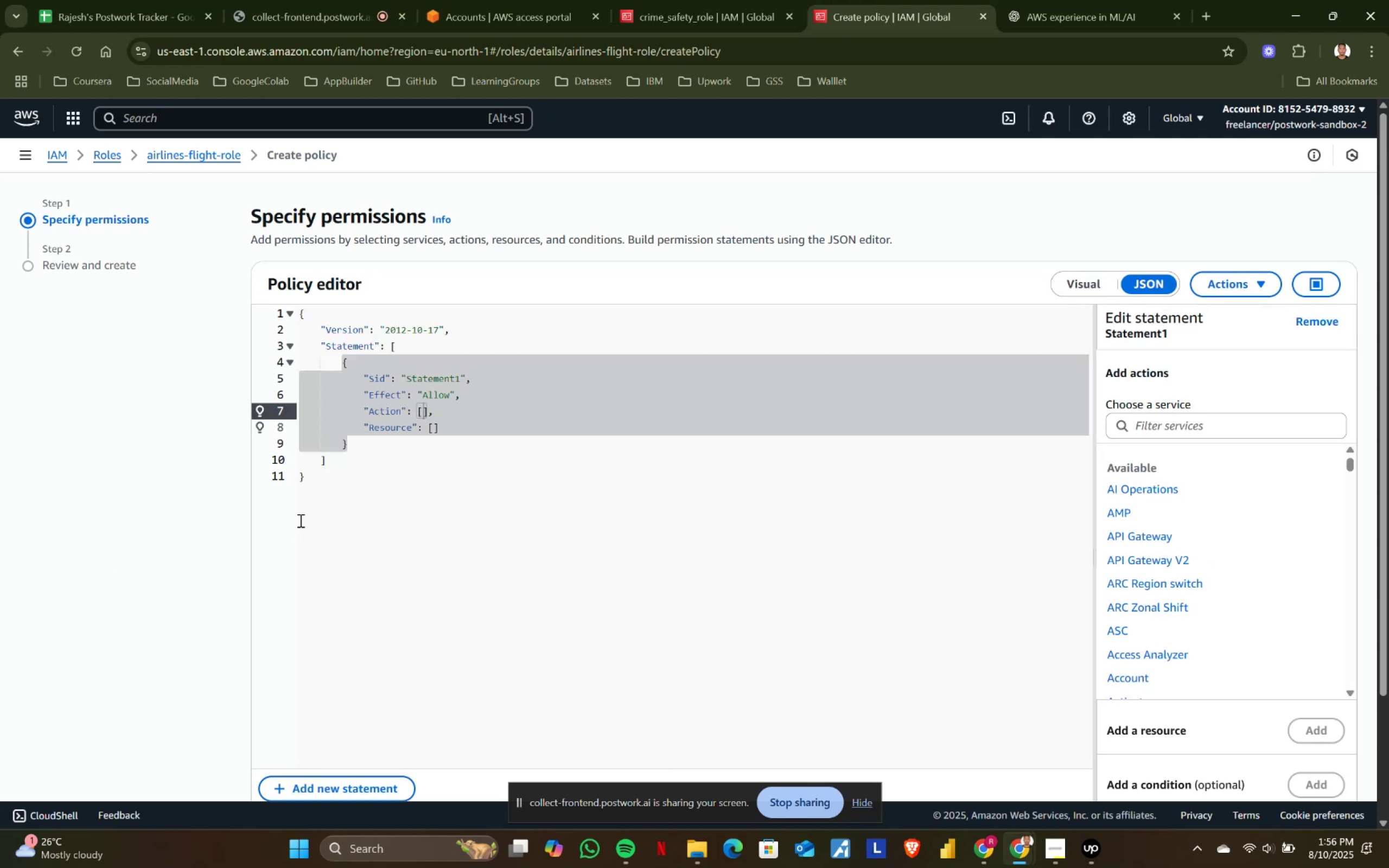 
left_click([326, 491])
 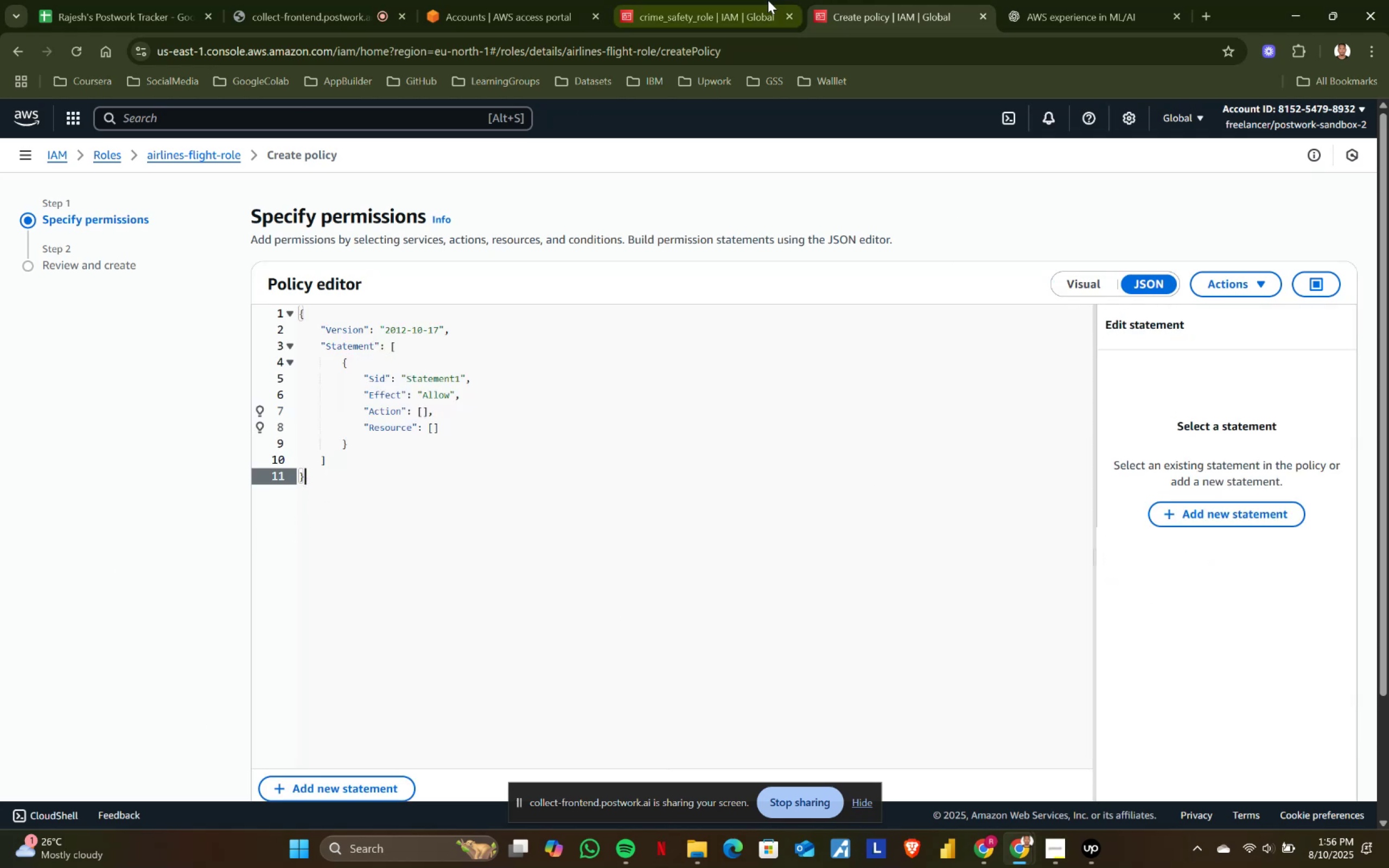 
left_click([1090, 0])
 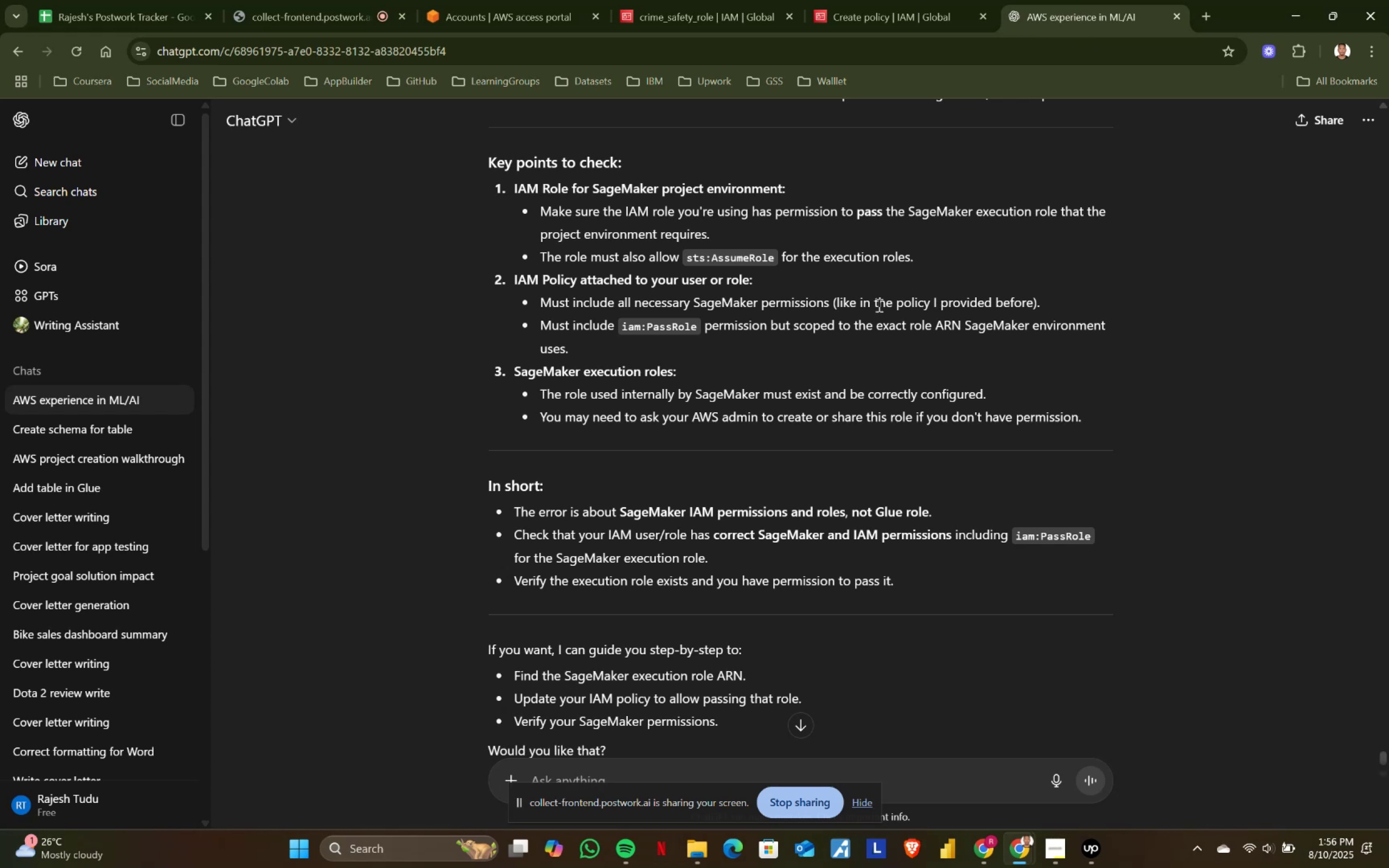 
scroll: coordinate [737, 556], scroll_direction: up, amount: 6.0
 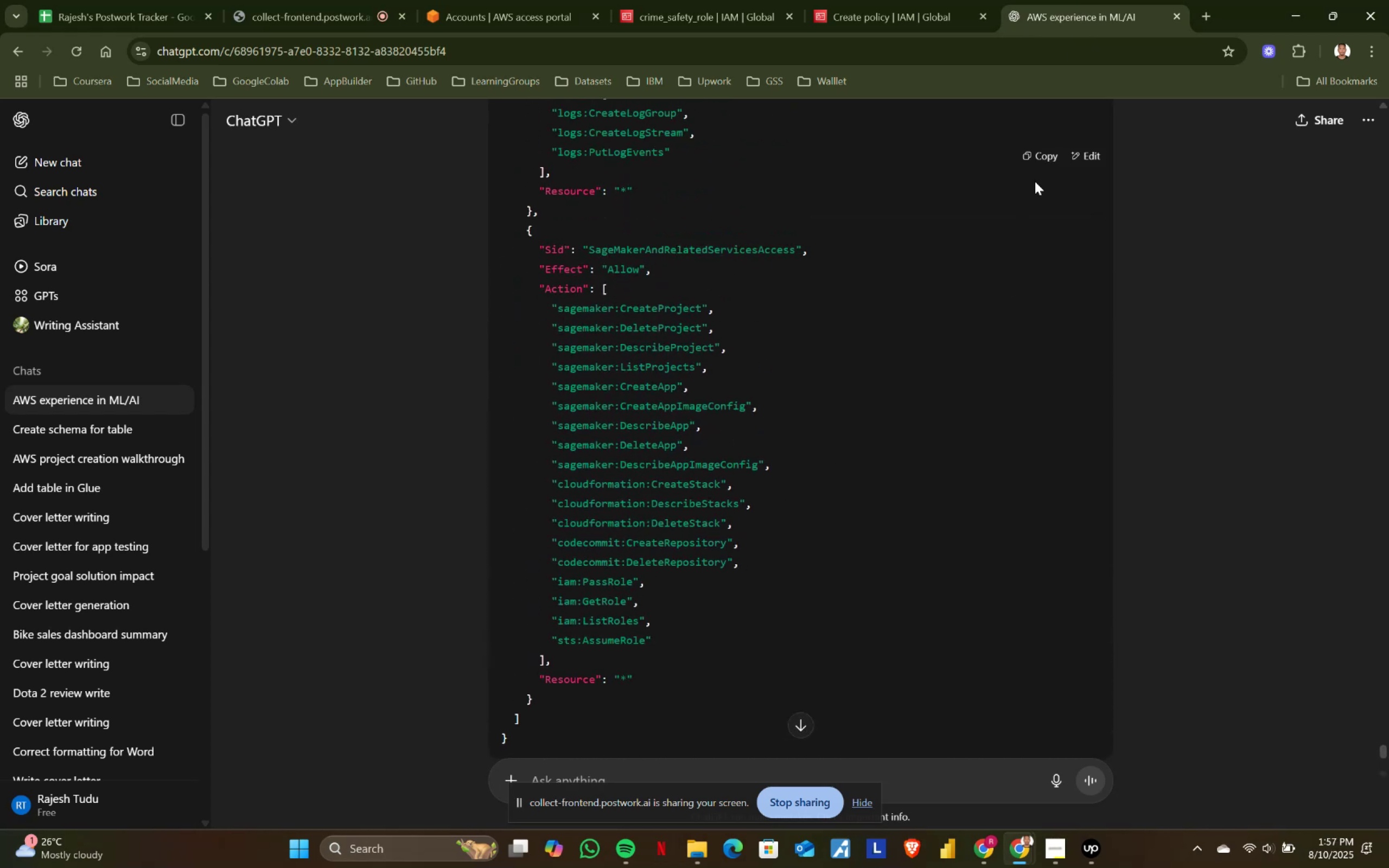 
left_click([1048, 158])
 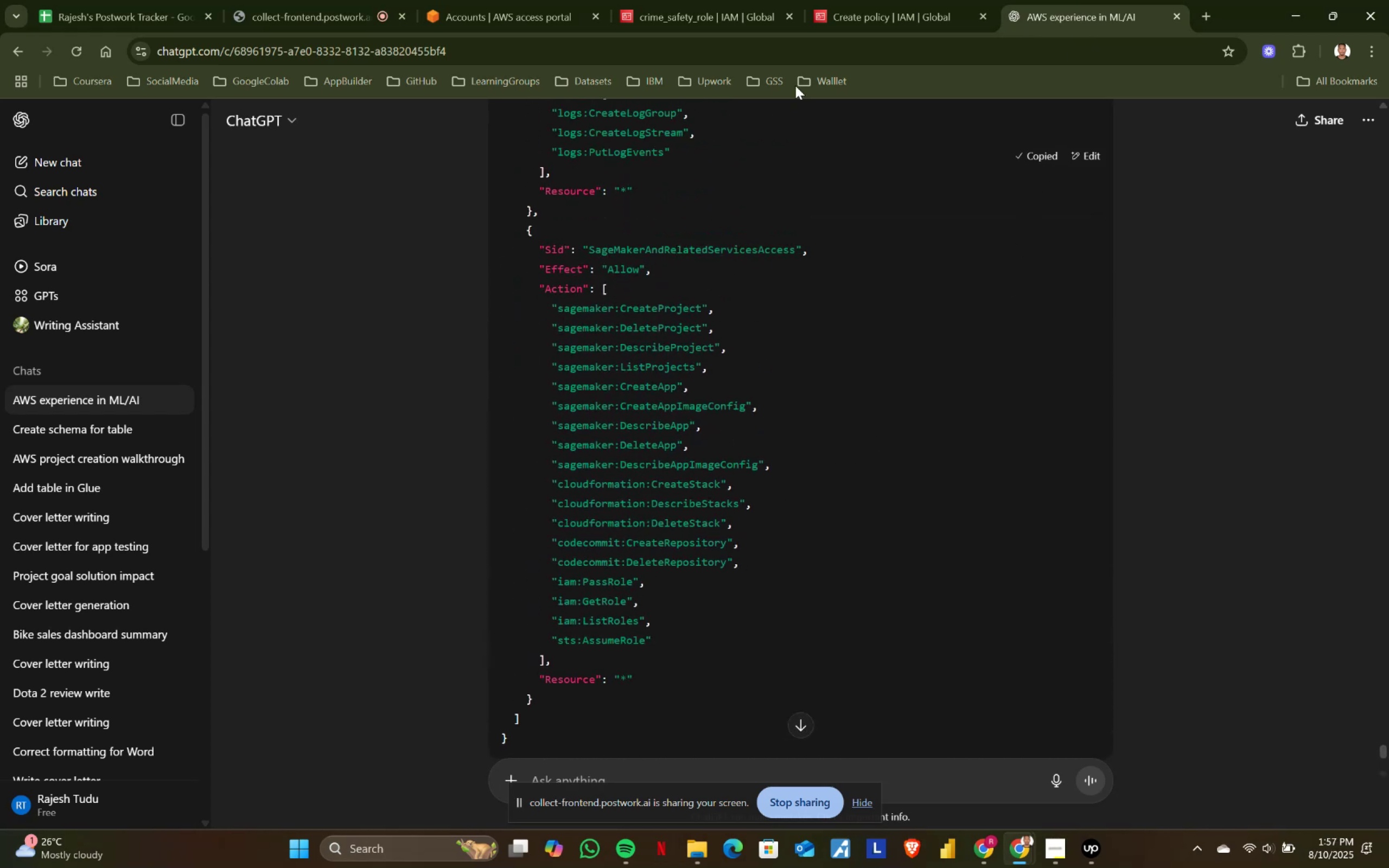 
left_click([850, 0])
 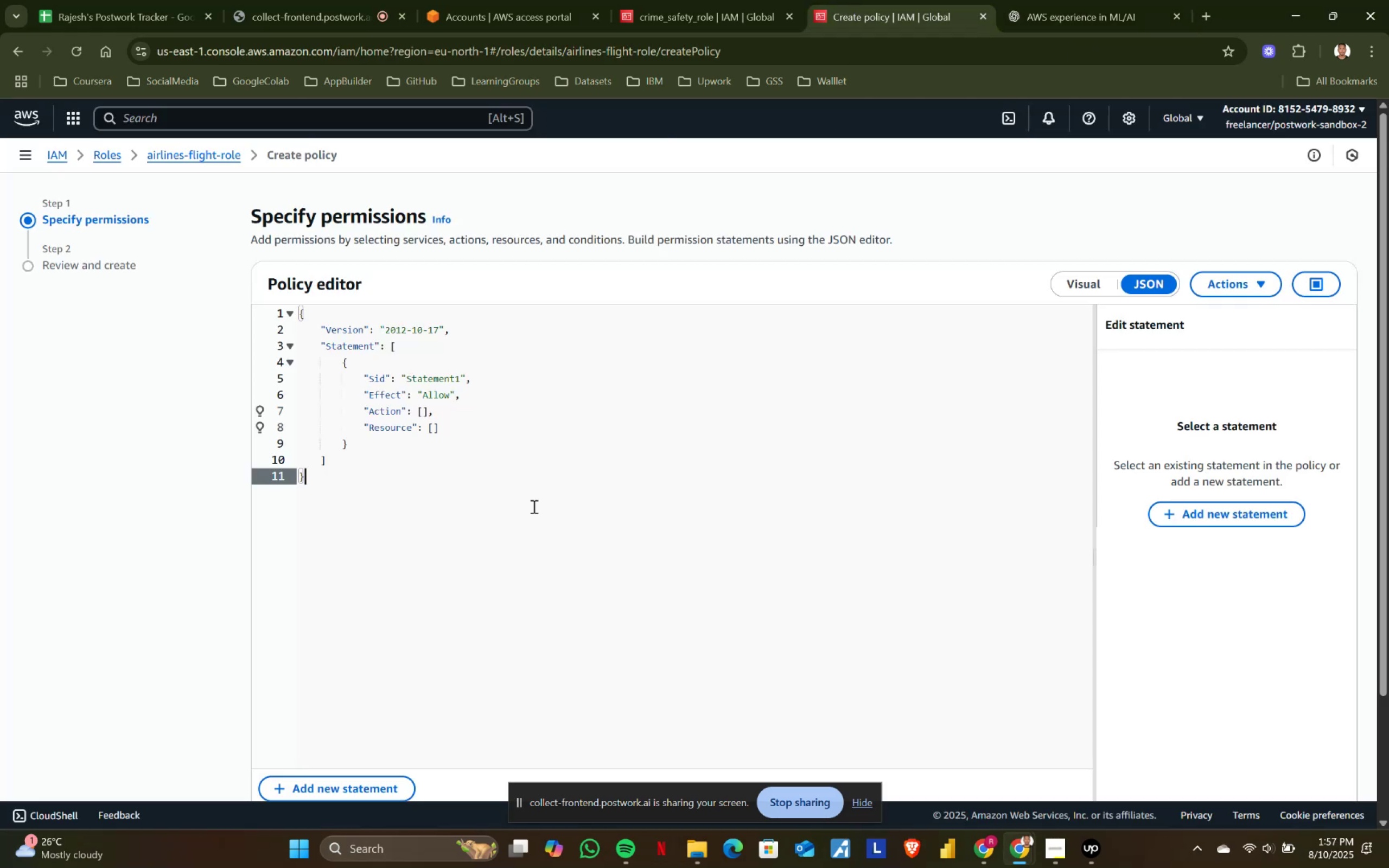 
left_click([483, 542])
 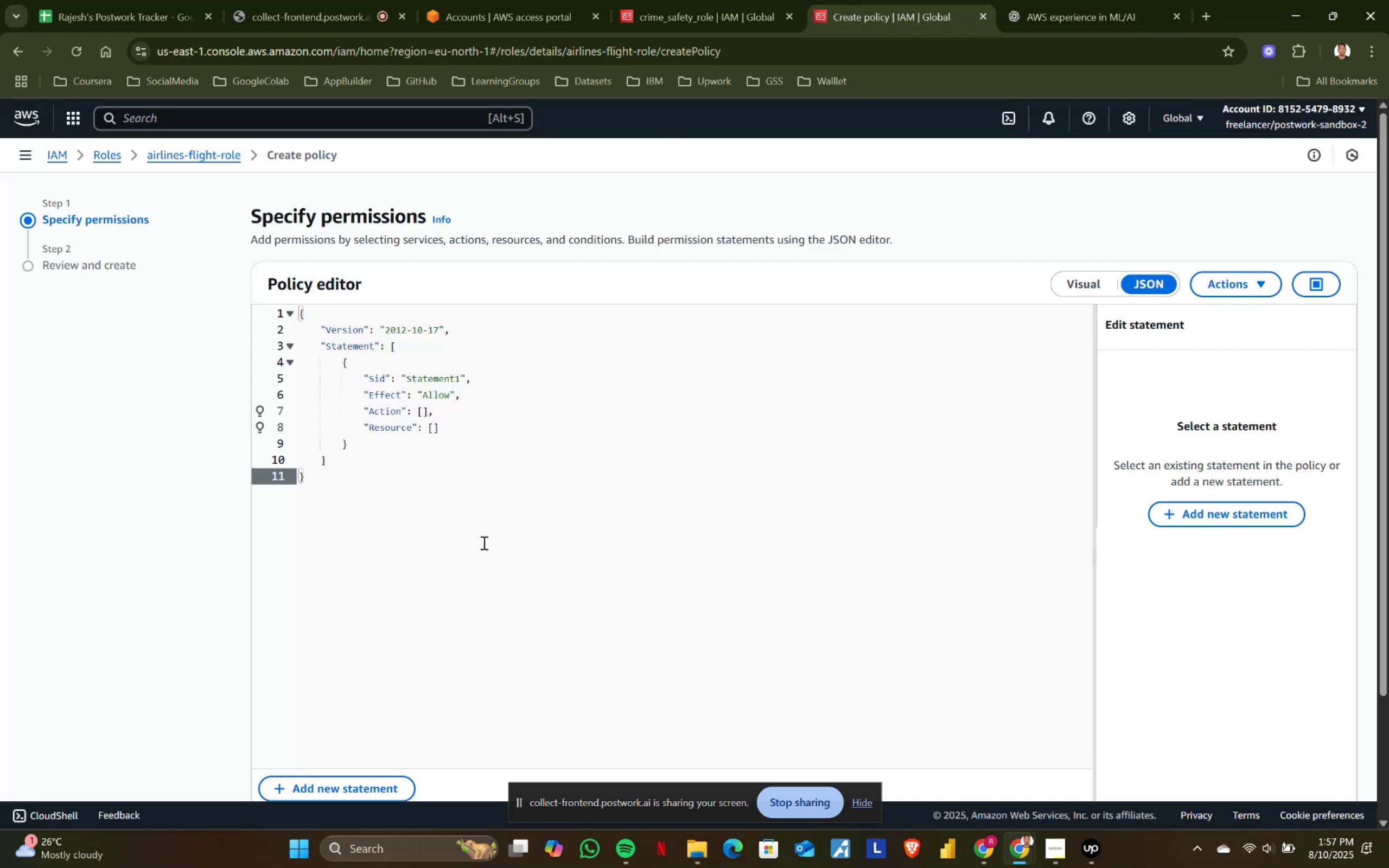 
key(Control+ControlLeft)
 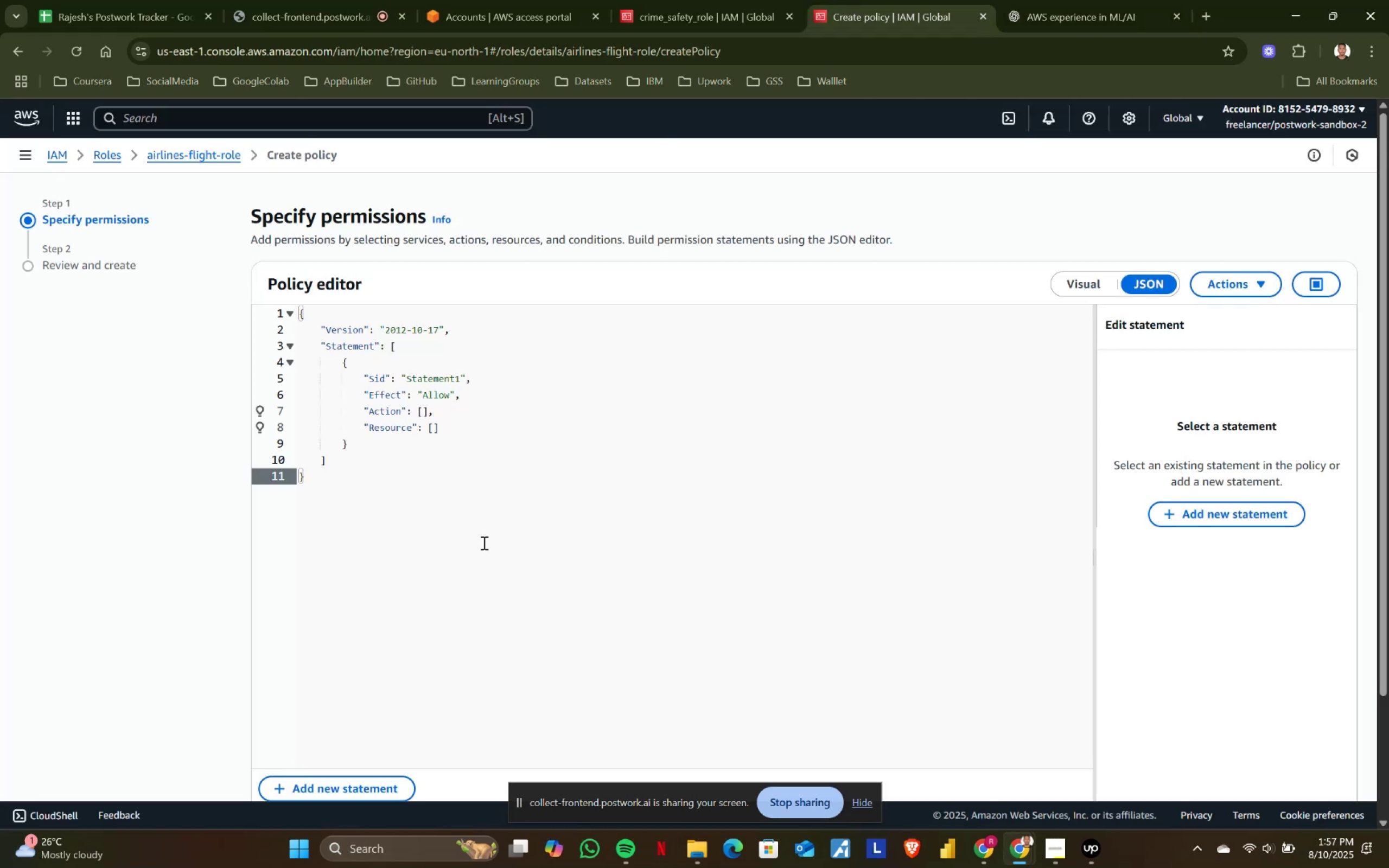 
key(Control+A)
 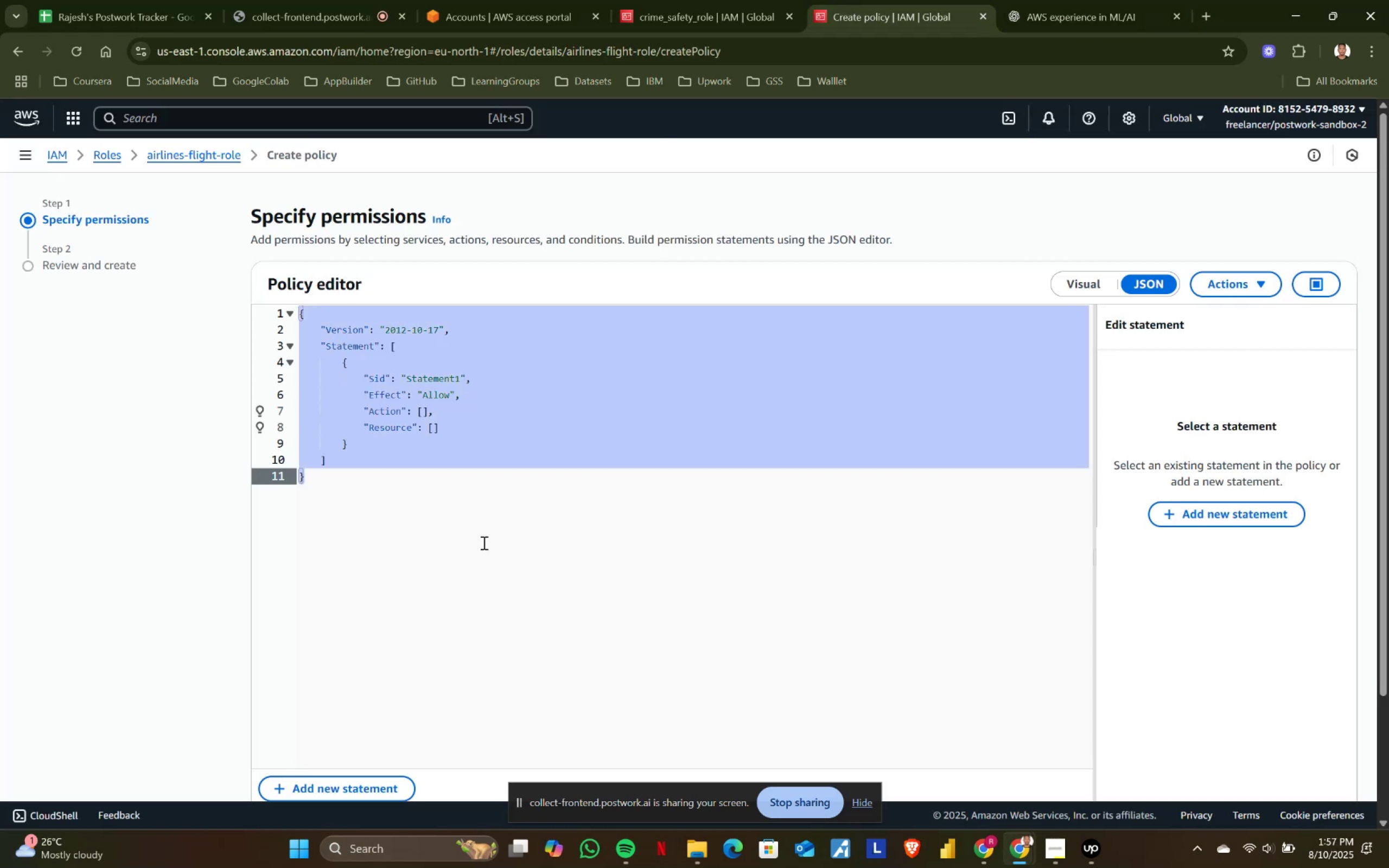 
key(Control+ControlLeft)
 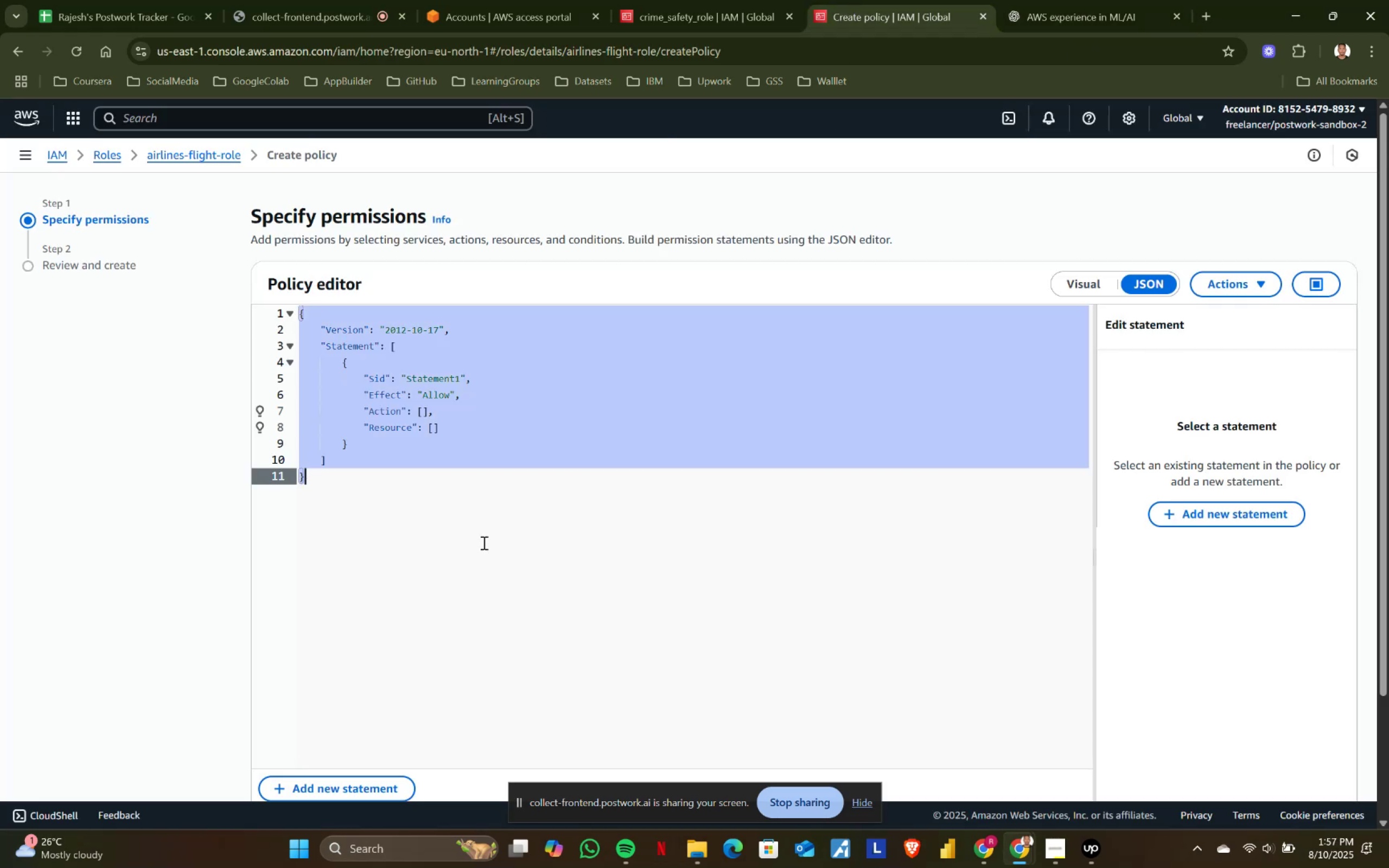 
key(Control+V)
 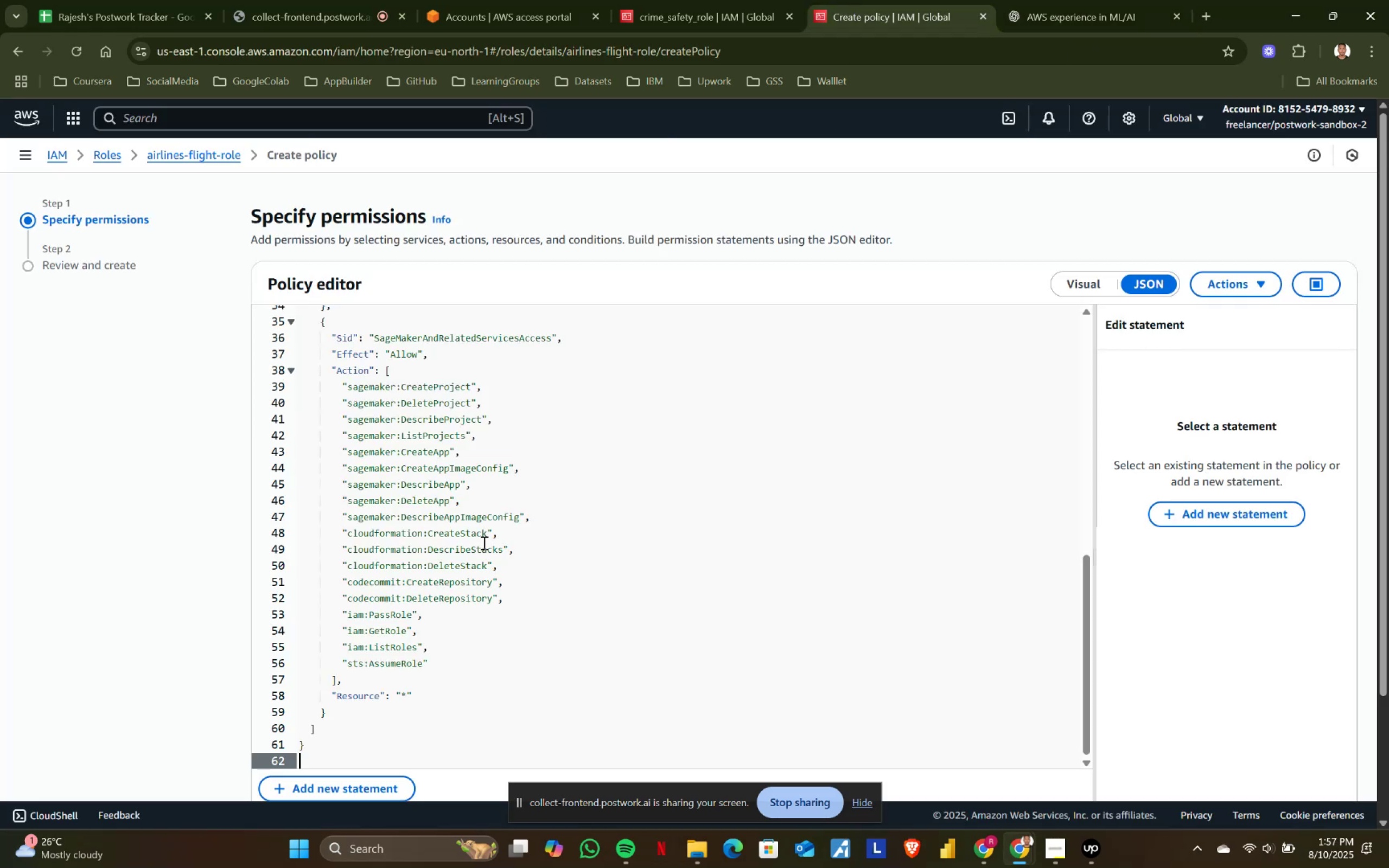 
scroll: coordinate [483, 542], scroll_direction: down, amount: 1.0
 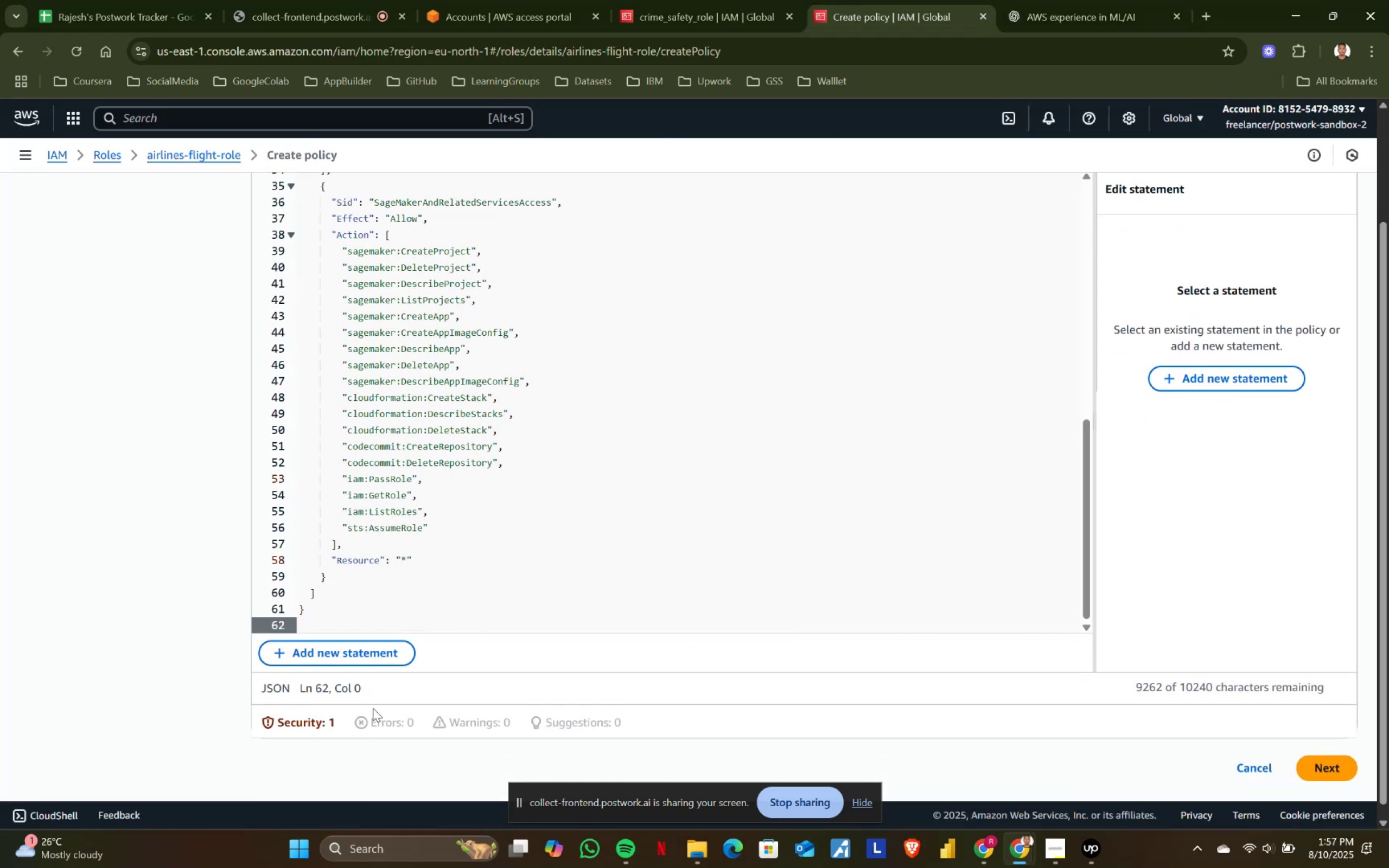 
left_click([1338, 763])
 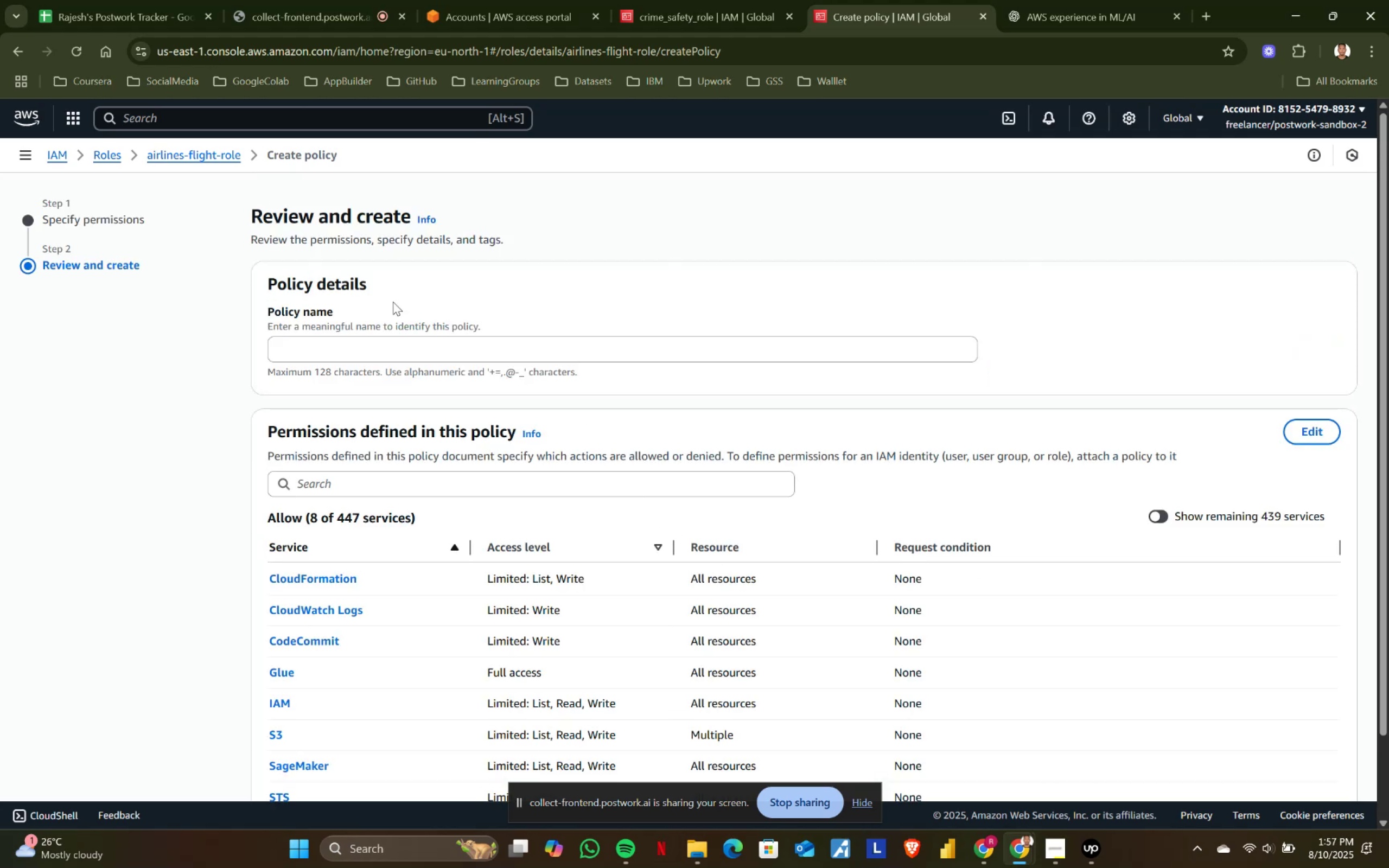 
left_click([359, 324])
 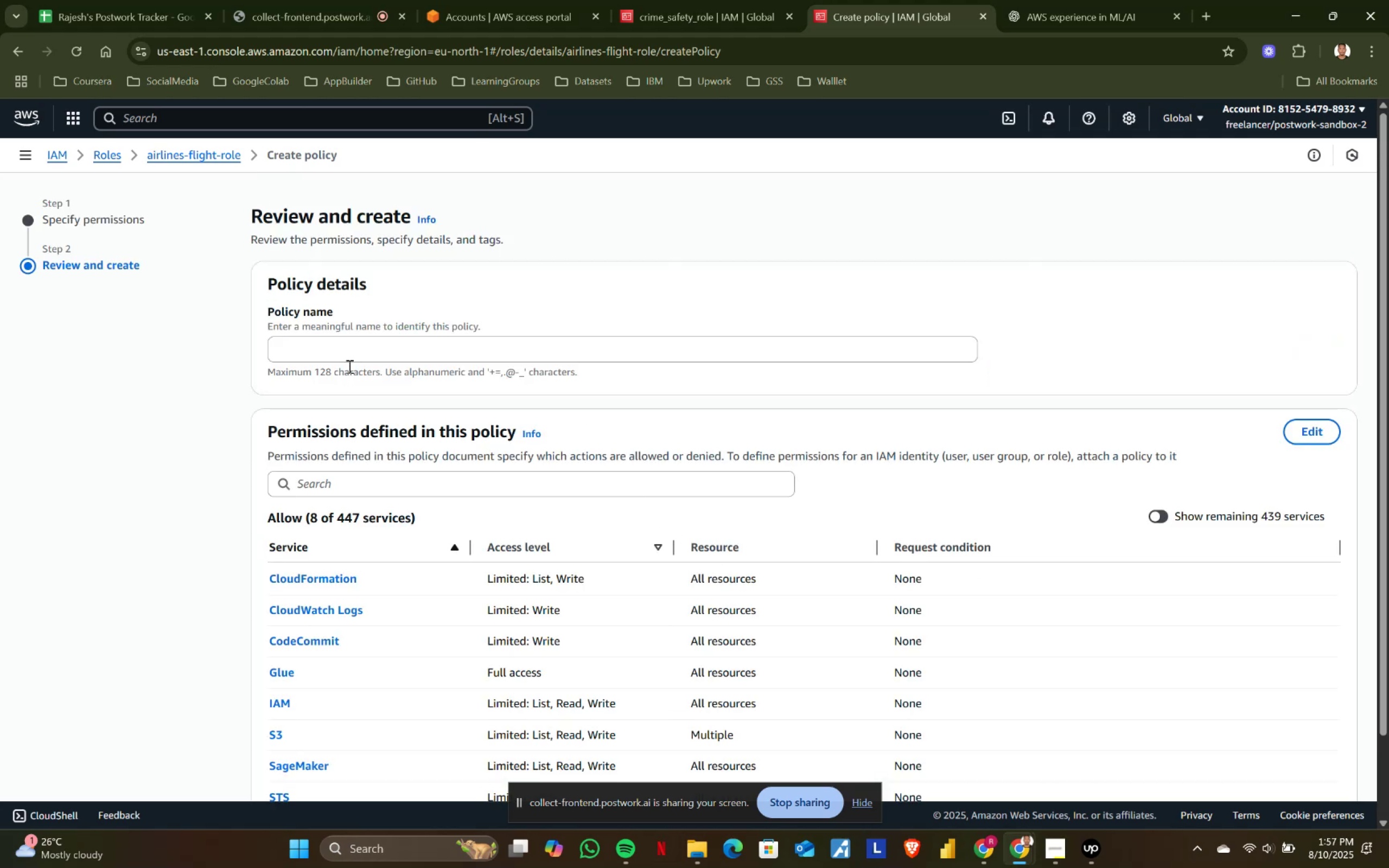 
left_click([354, 339])
 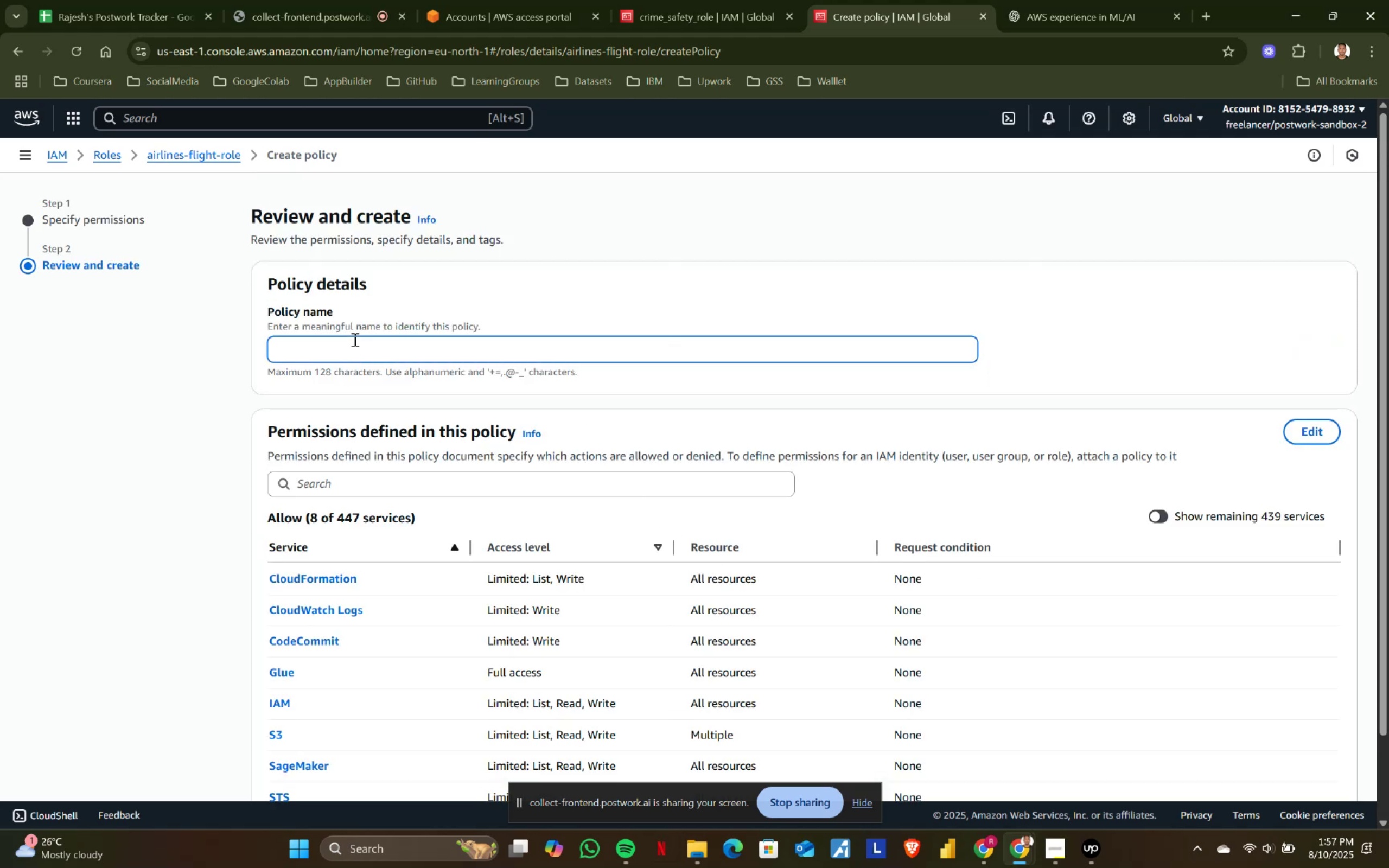 
type(airlines-flight-pli)
key(Backspace)
type(o)
key(Backspace)
key(Backspace)
type(olict)
key(Backspace)
type(y)
 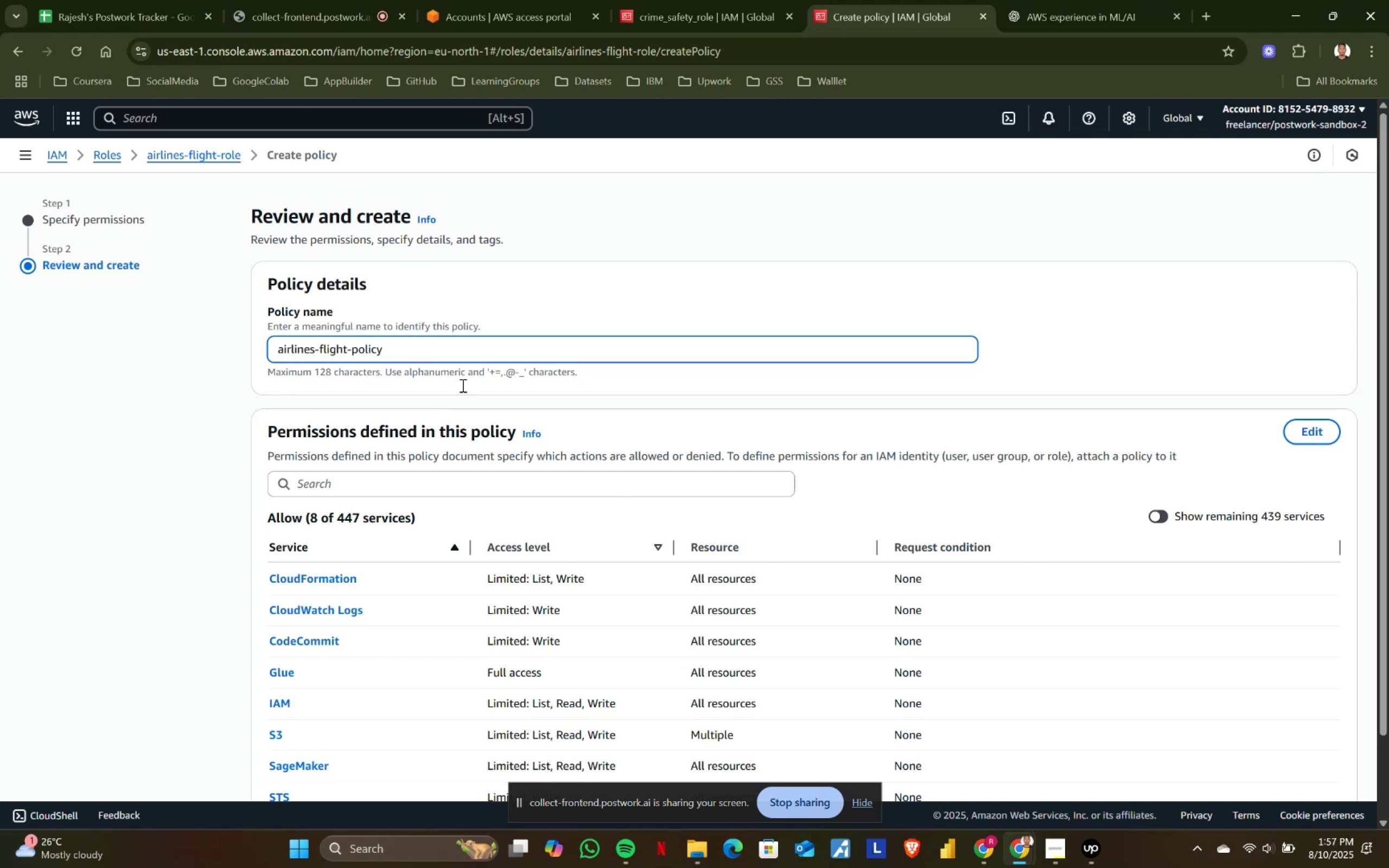 
scroll: coordinate [1299, 622], scroll_direction: down, amount: 5.0
 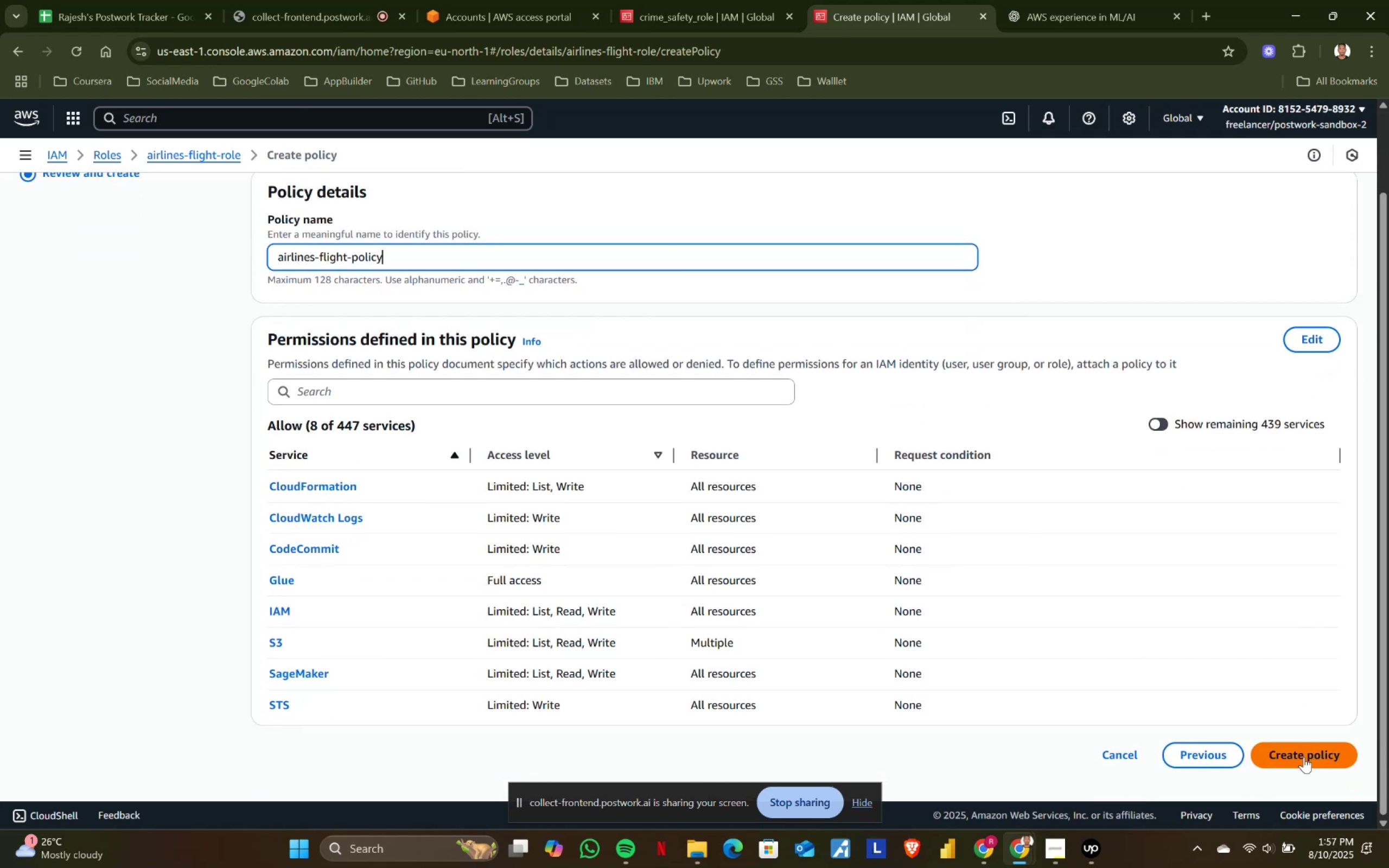 
left_click([1306, 755])
 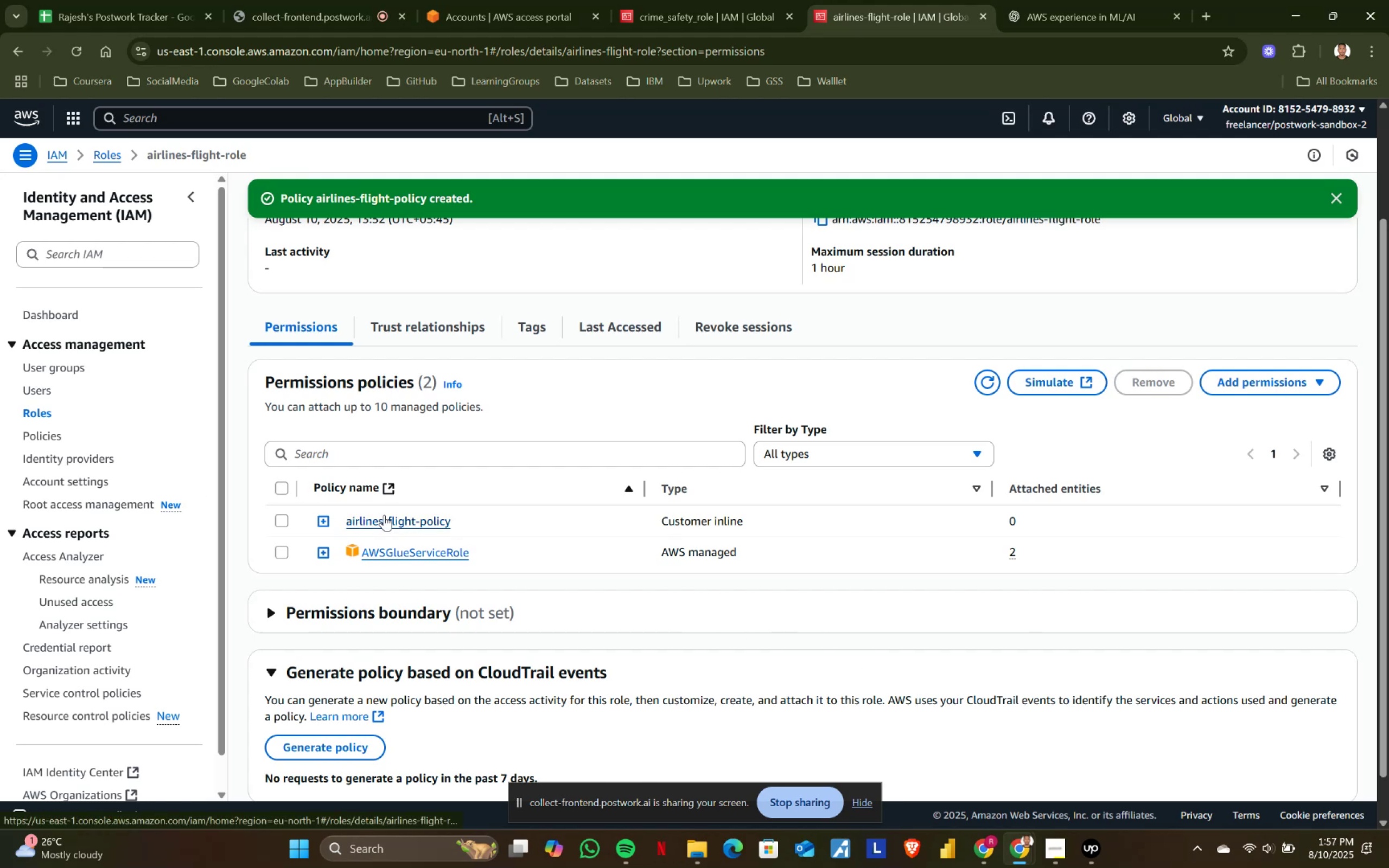 
wait(15.23)
 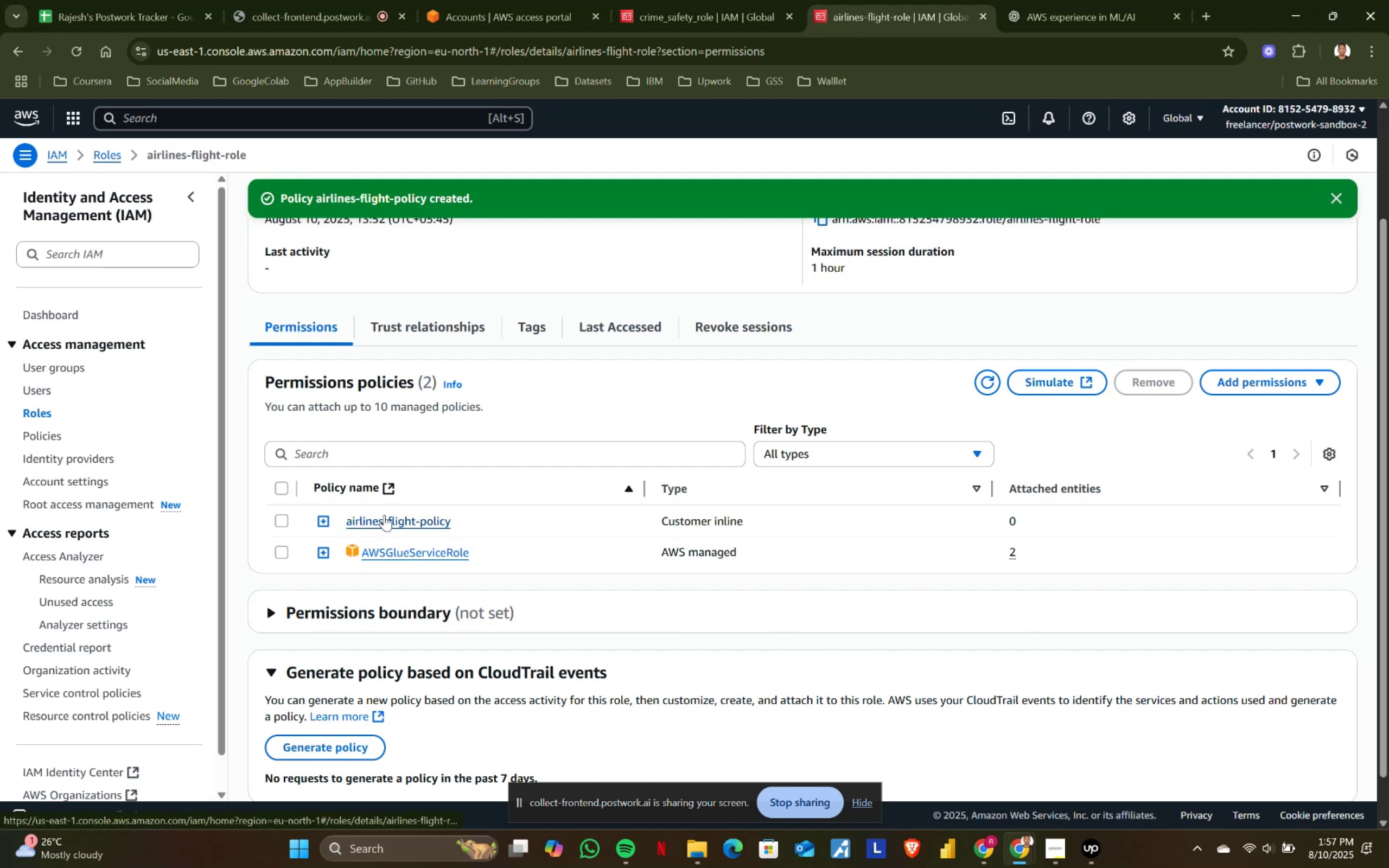 
left_click([1073, 0])
 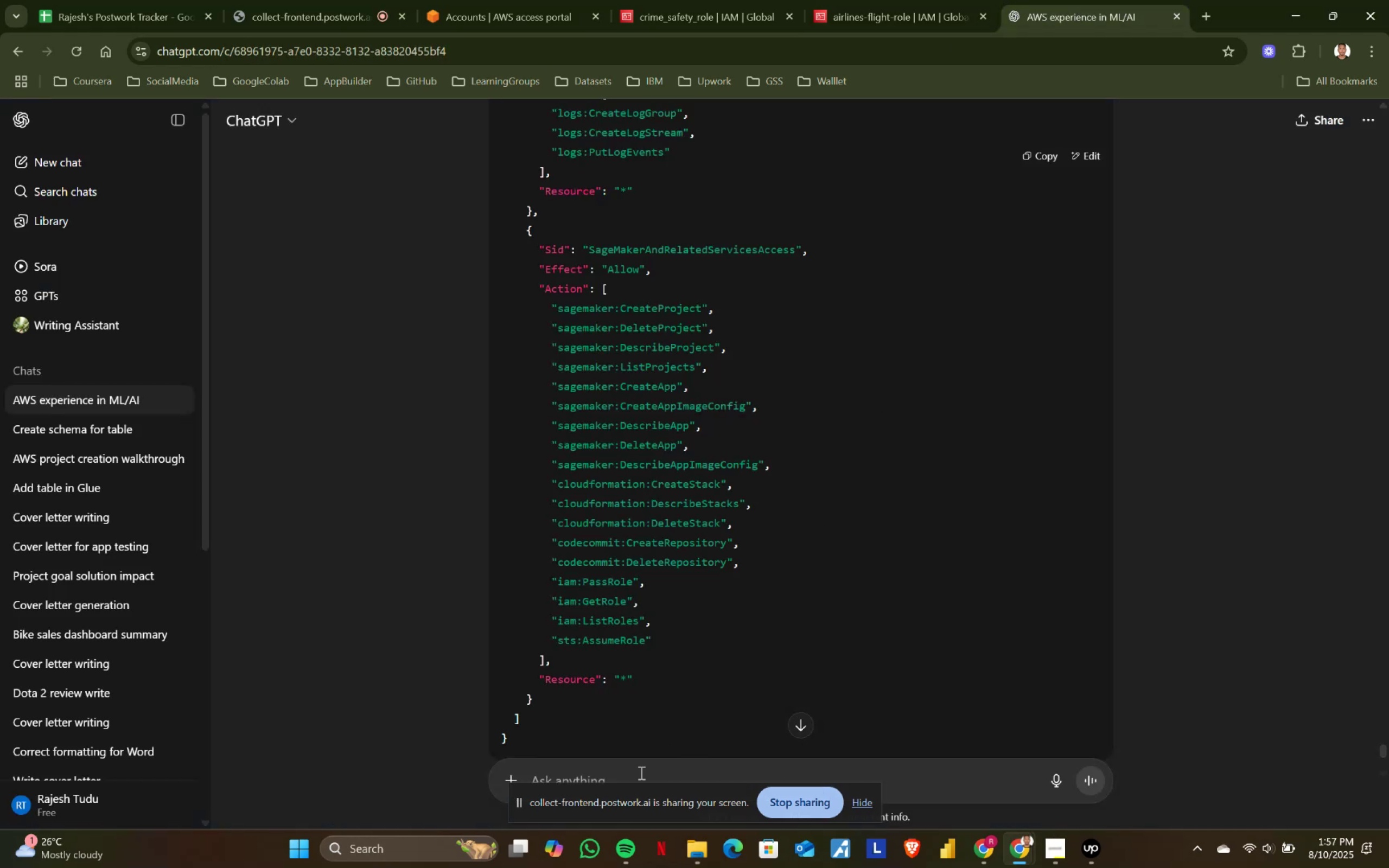 
left_click([638, 772])
 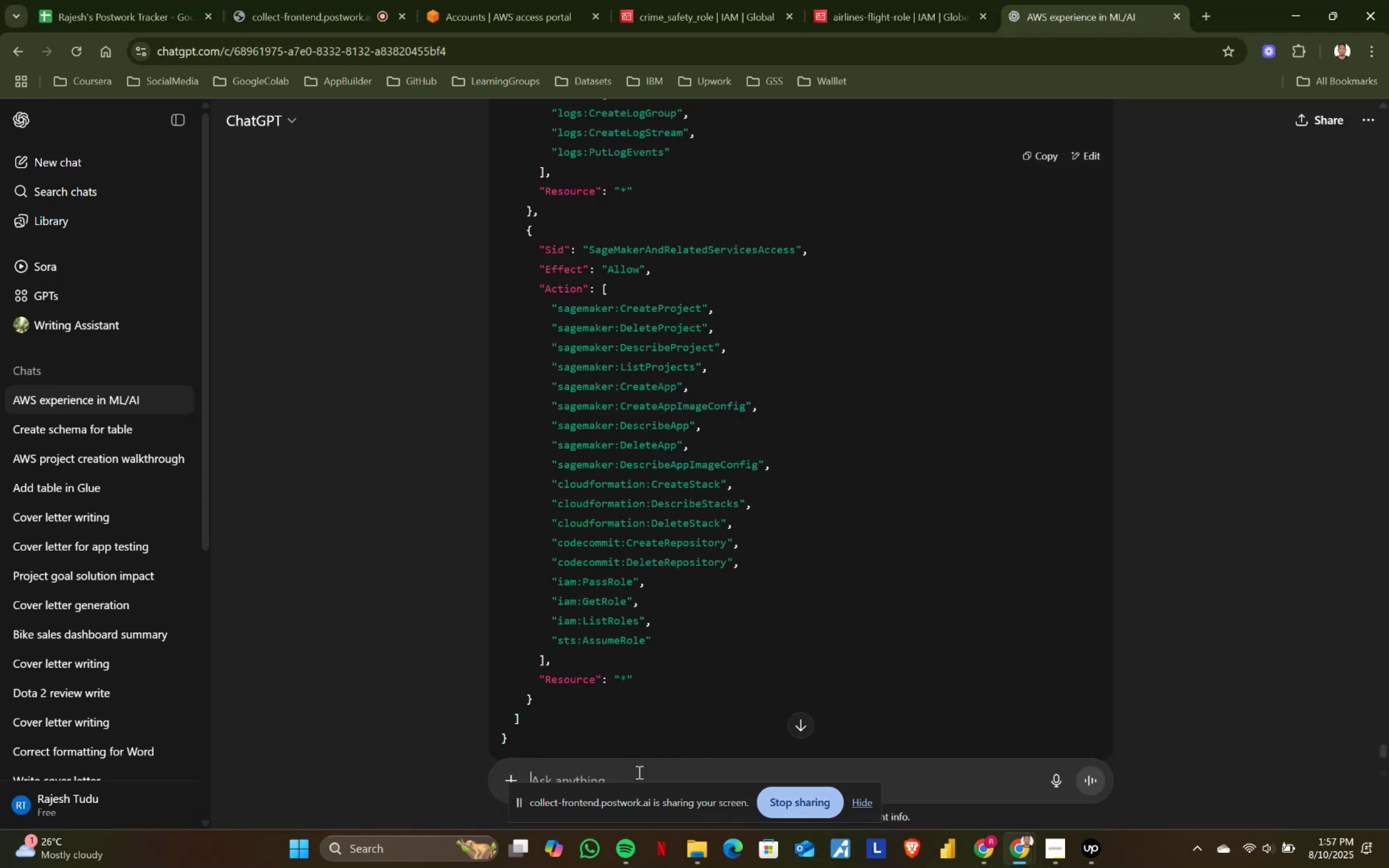 
type(do i need to add t)
key(Backspace)
type(other aws pl)
key(Backspace)
type(olicy)
 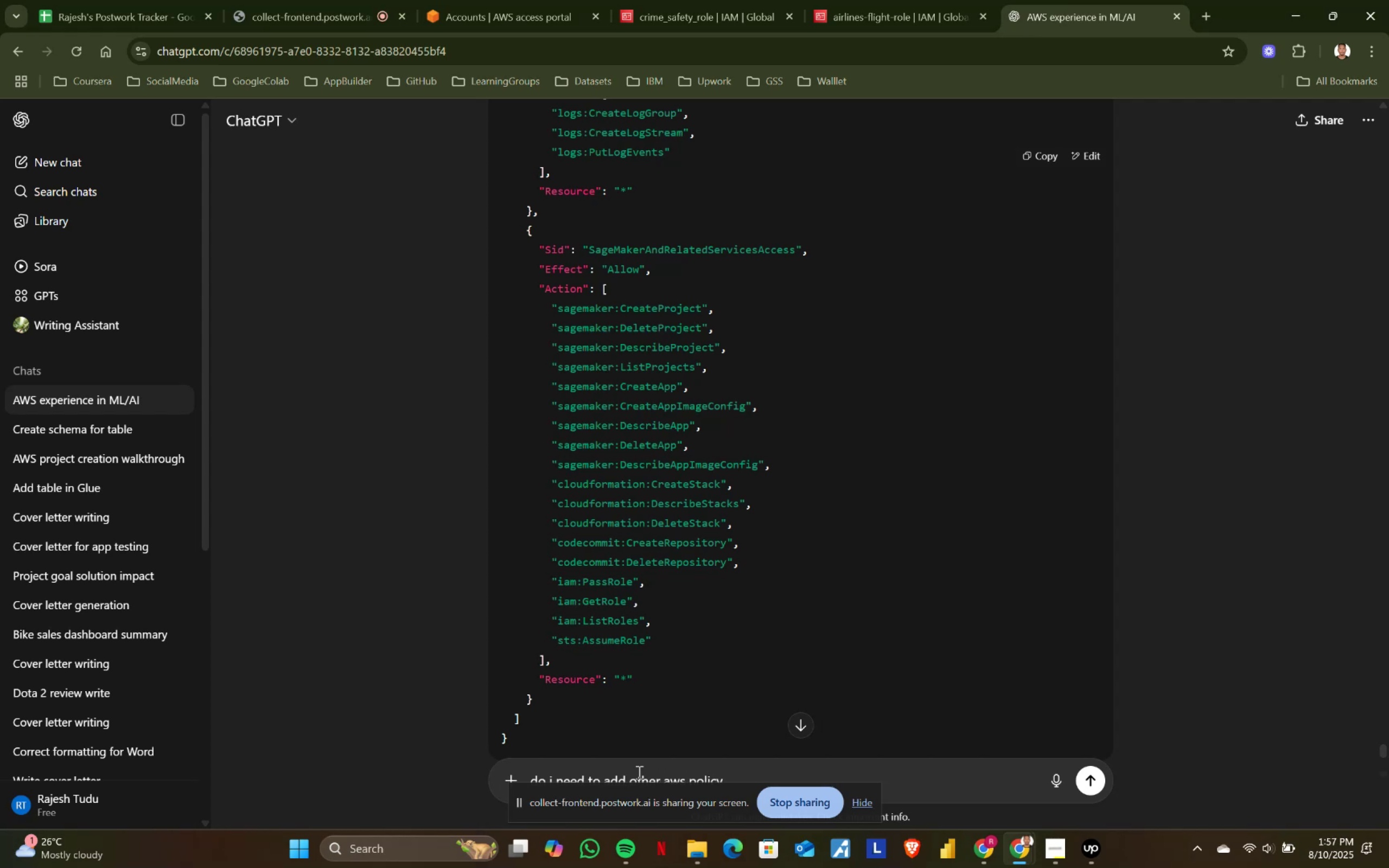 
key(Enter)
 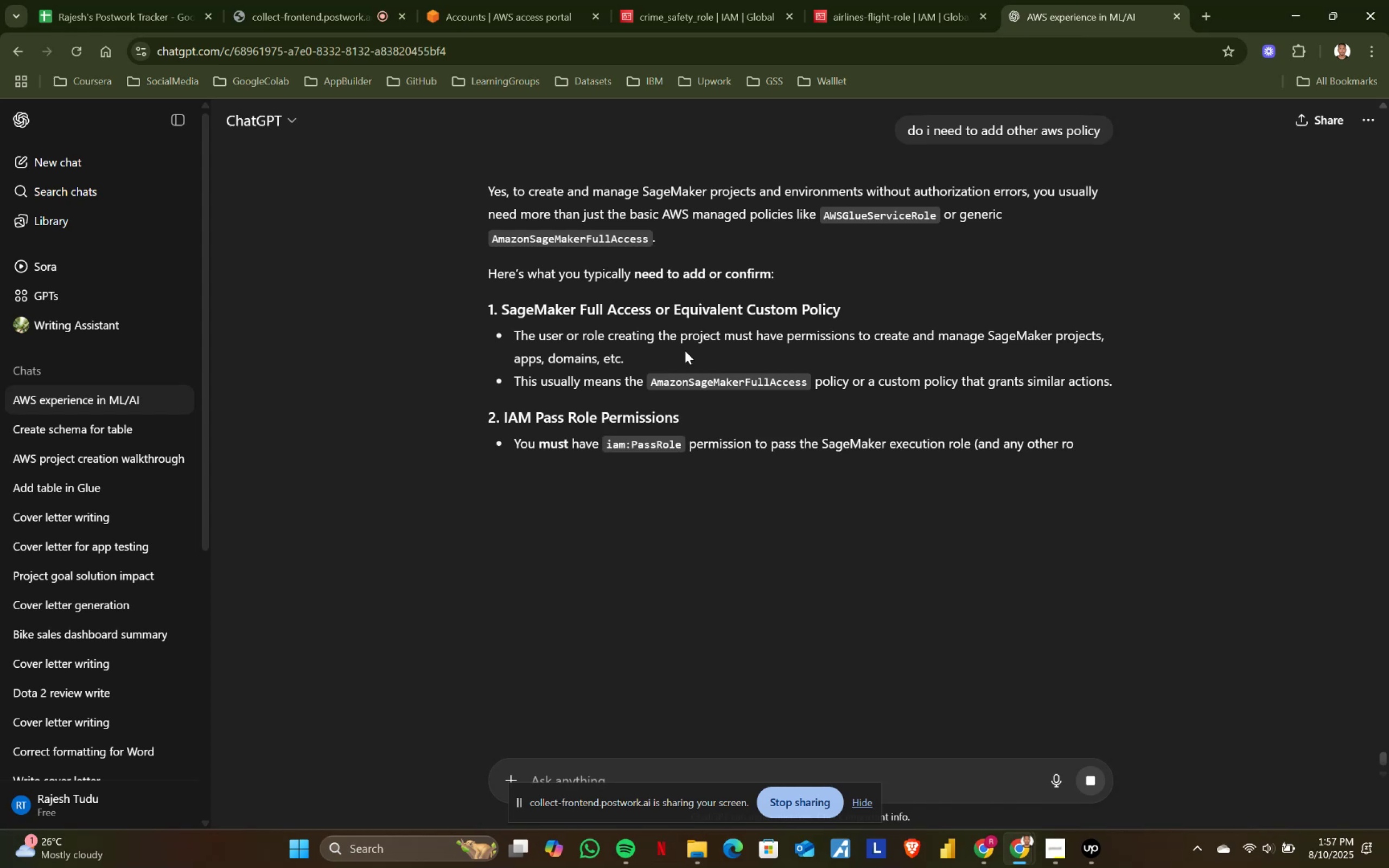 
wait(6.0)
 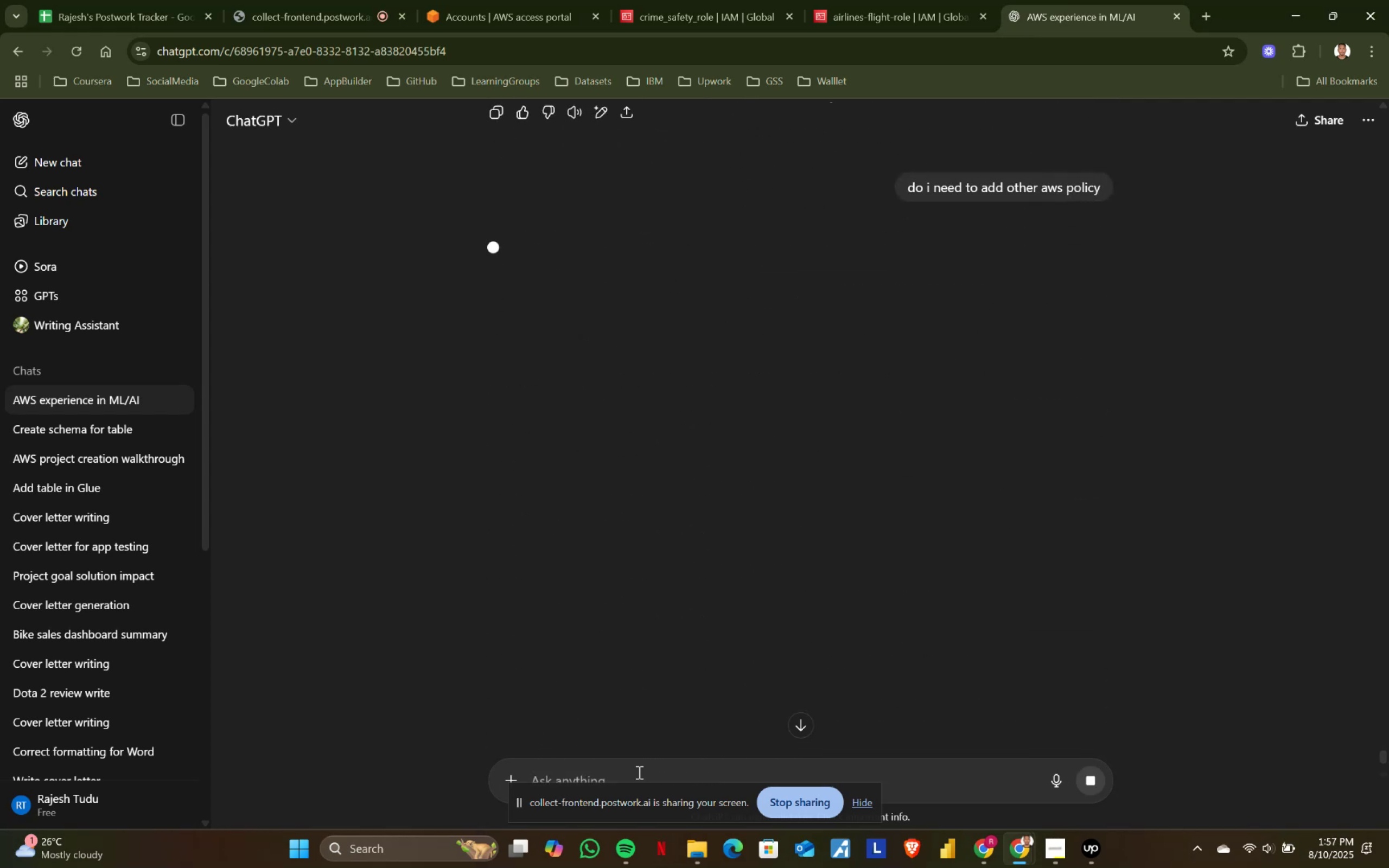 
scroll: coordinate [684, 404], scroll_direction: down, amount: 4.0
 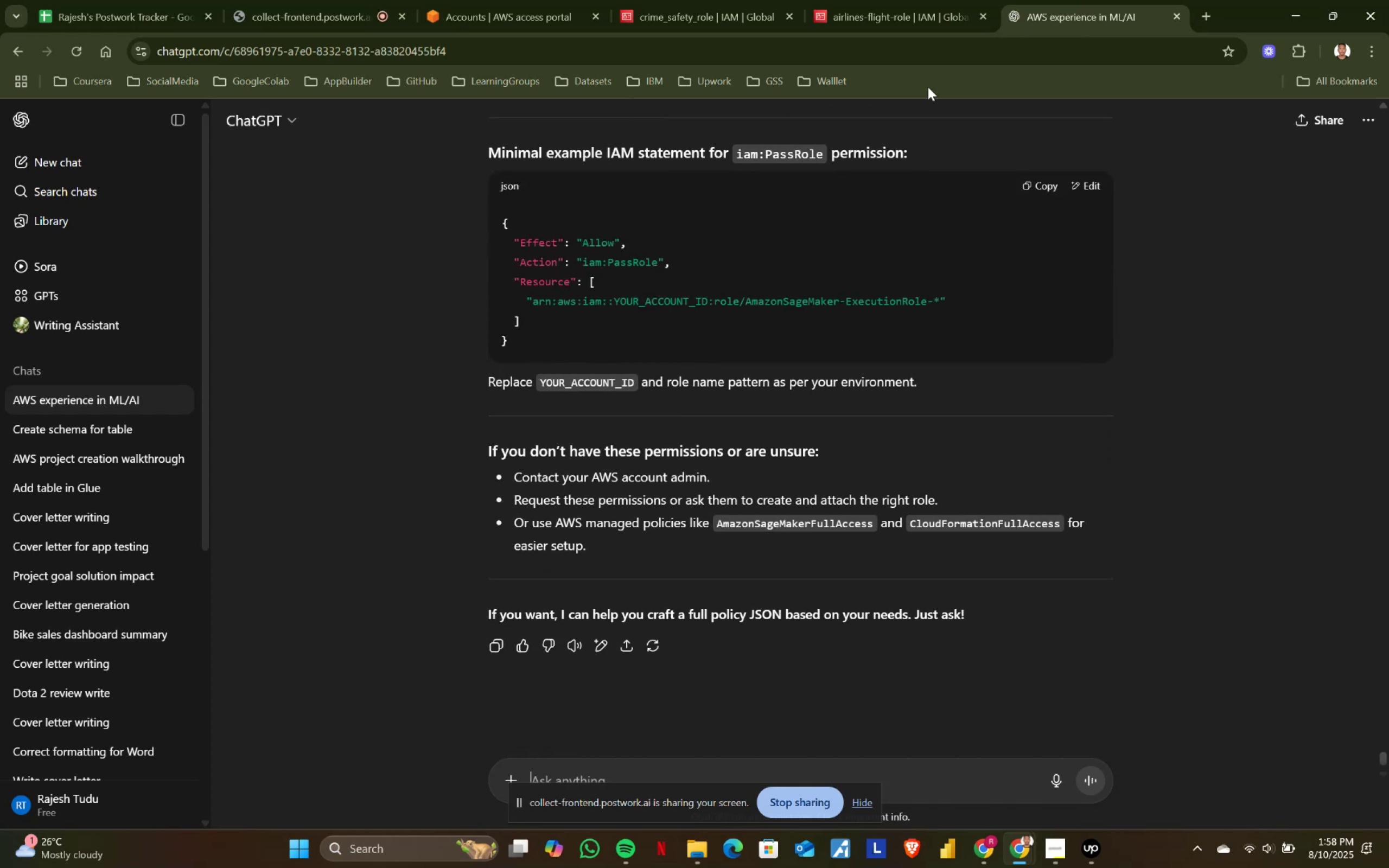 
left_click([943, 0])
 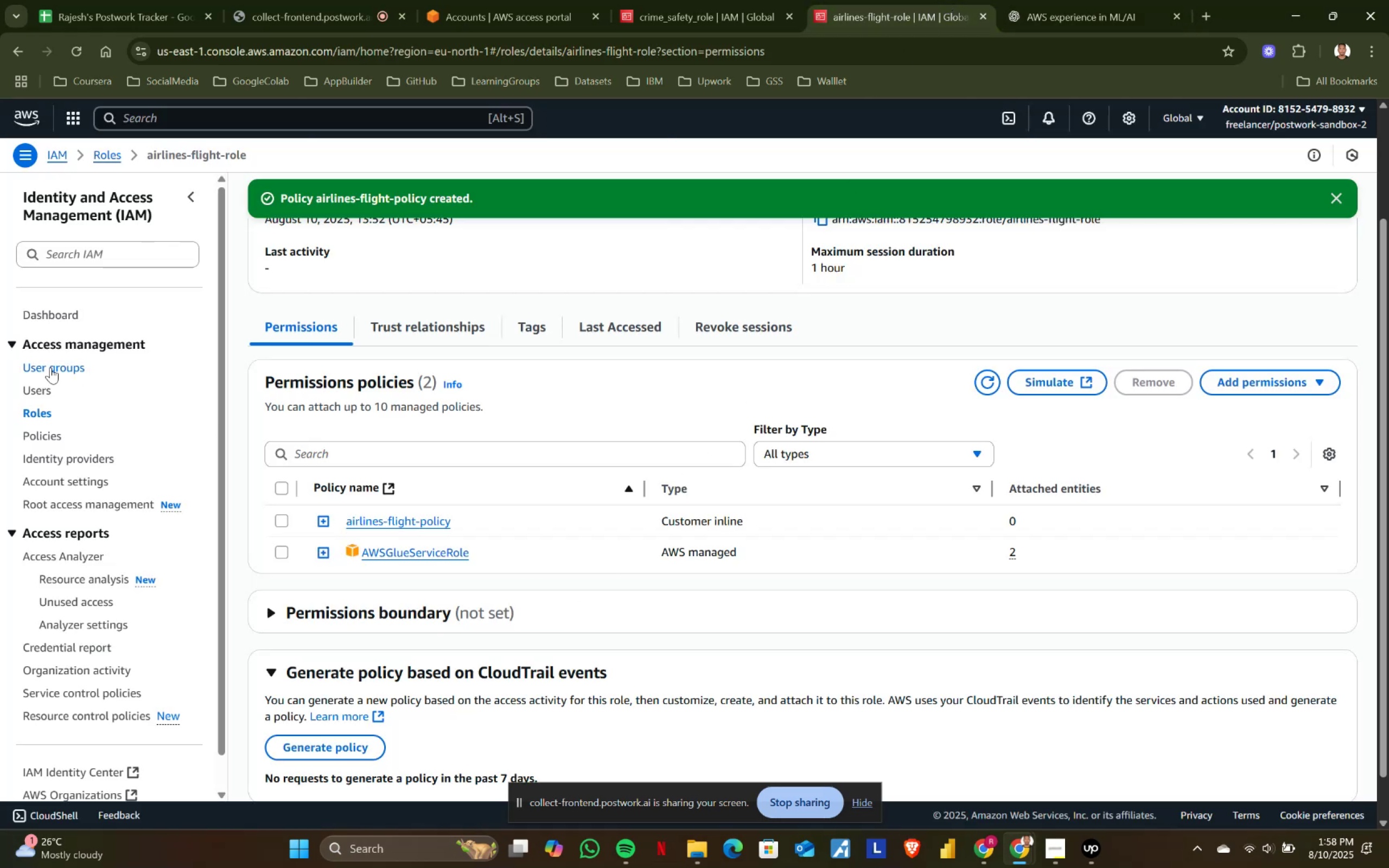 
scroll: coordinate [146, 372], scroll_direction: up, amount: 3.0
 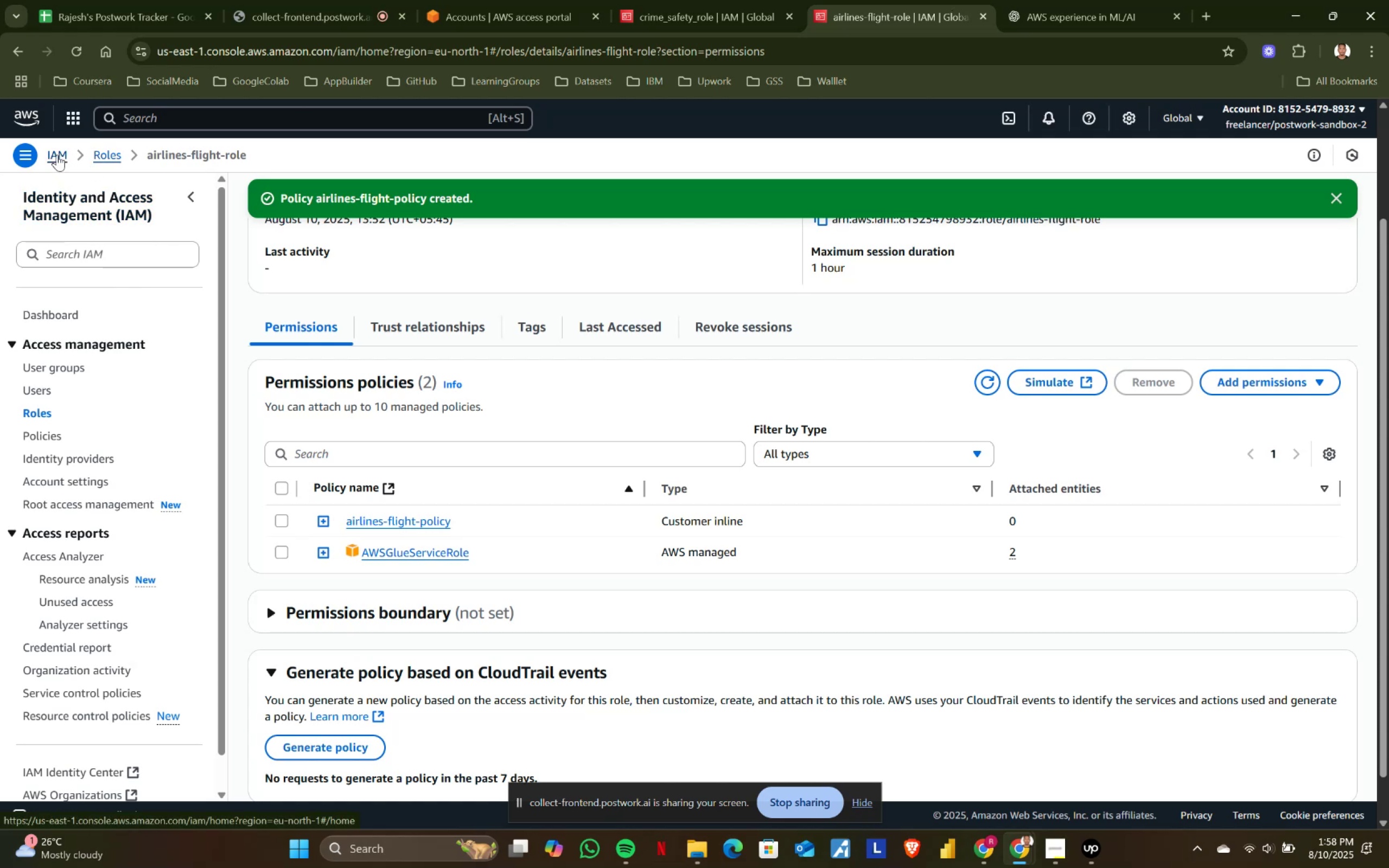 
left_click([148, 114])
 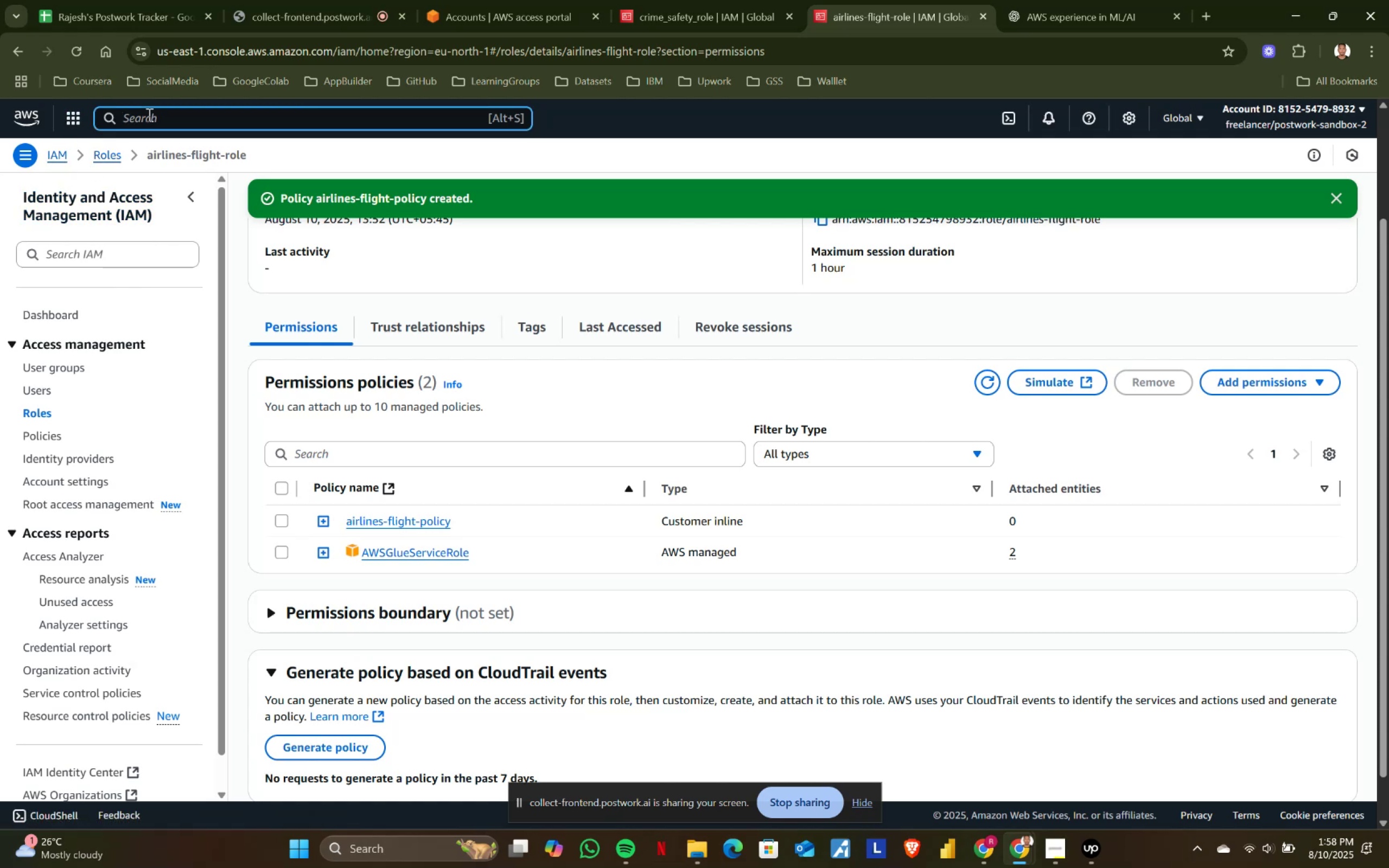 
type(aws)
key(Backspace)
key(Backspace)
key(Backspace)
type(glue)
 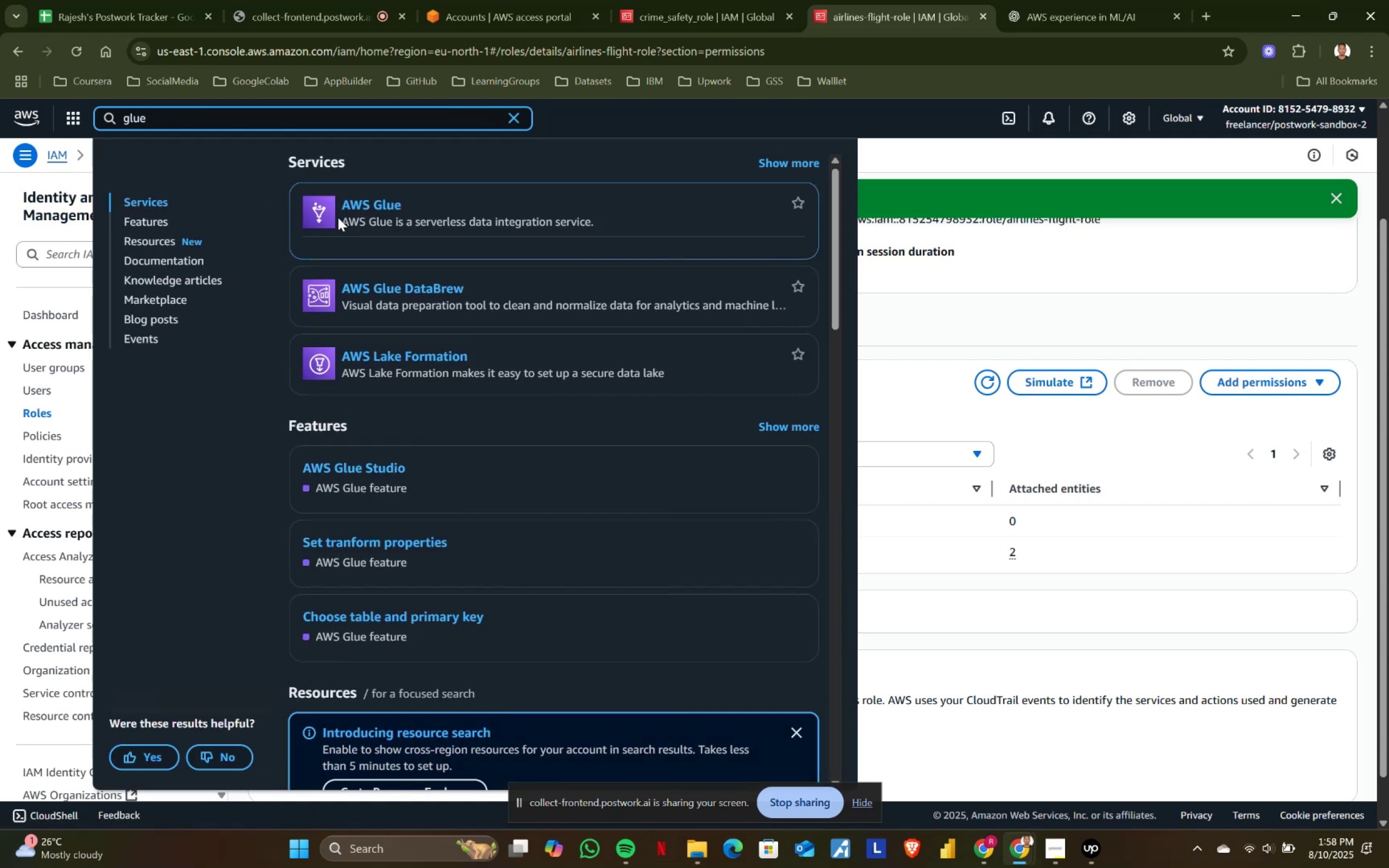 
left_click([356, 208])
 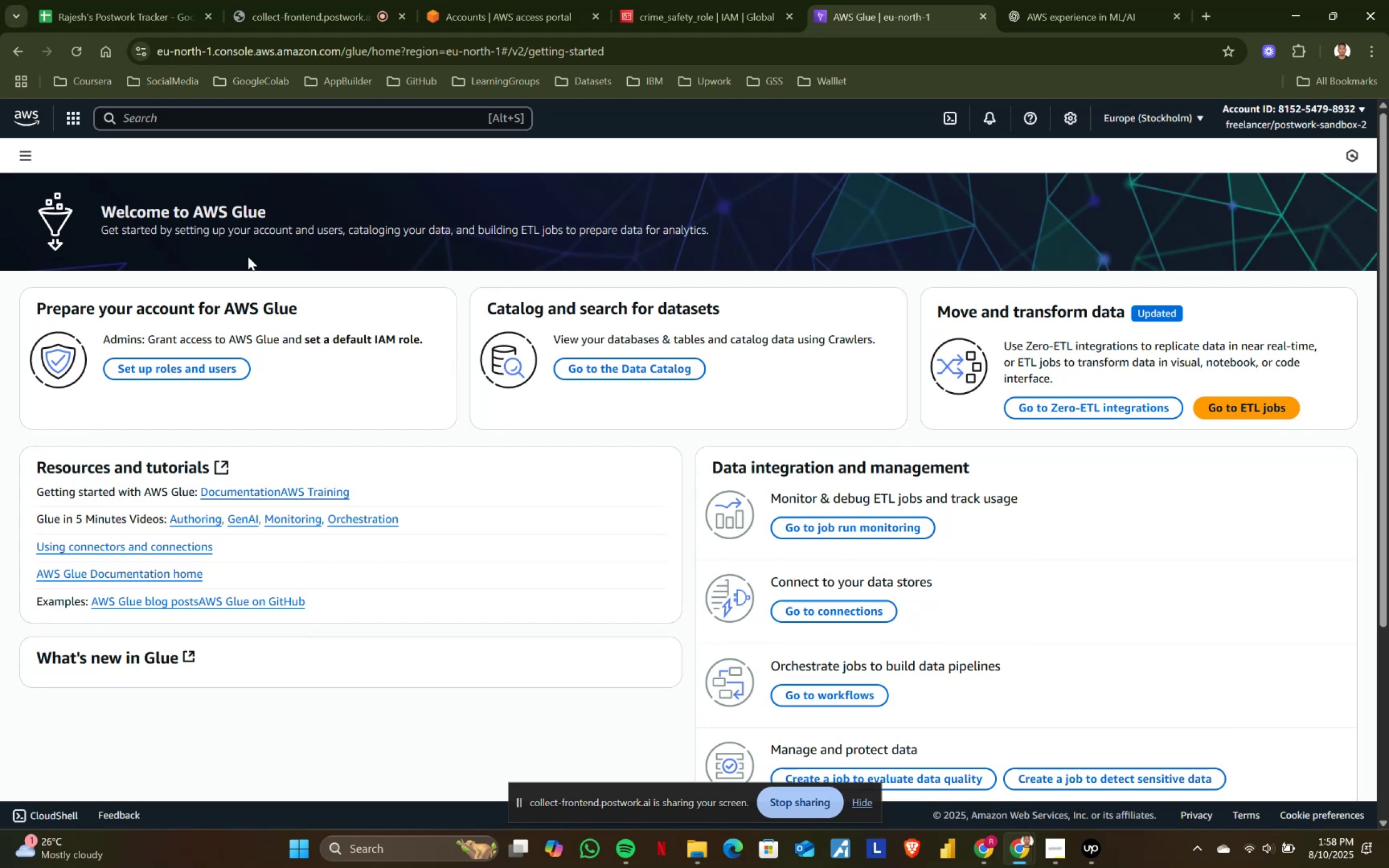 
left_click([662, 363])
 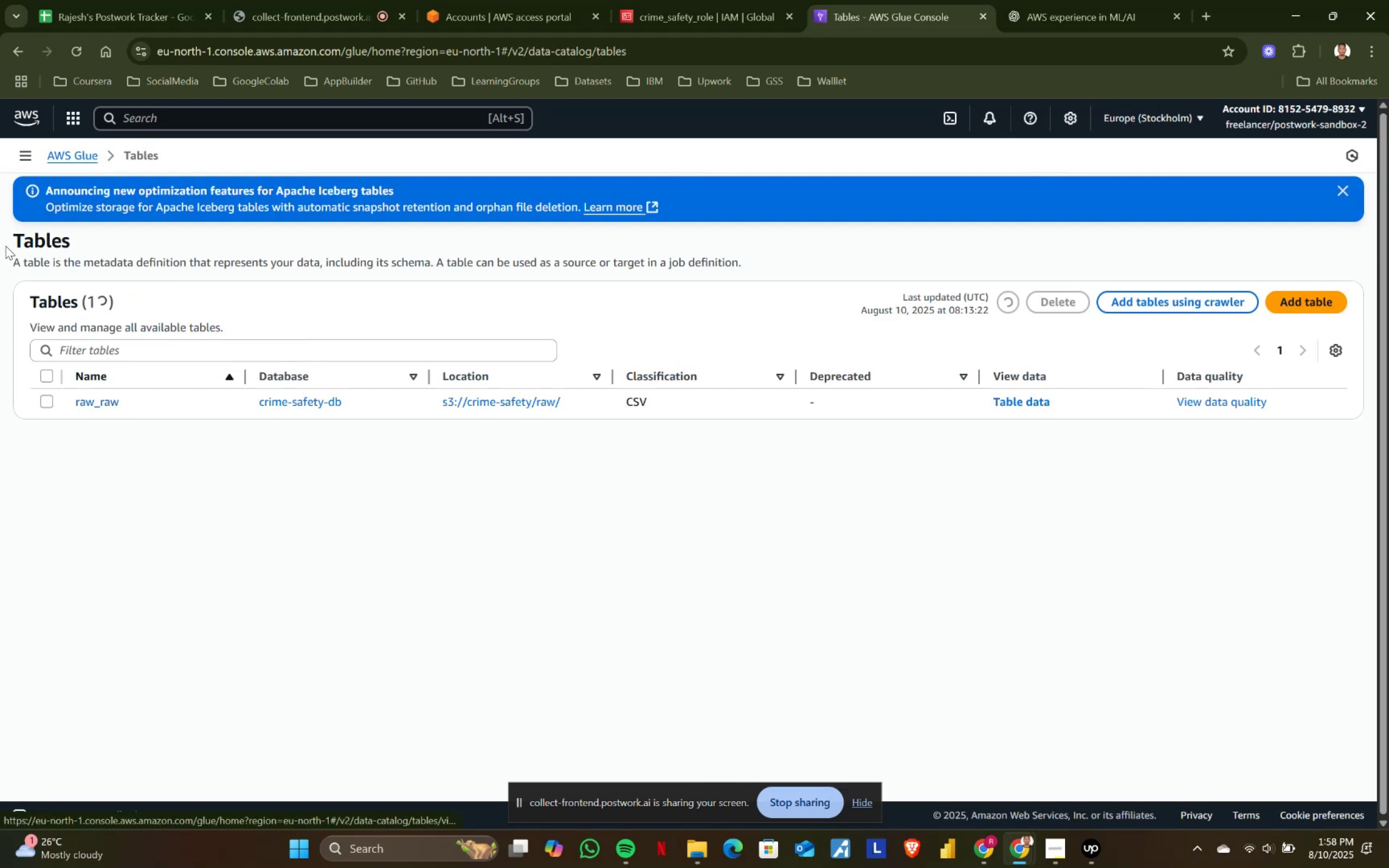 
left_click([36, 153])
 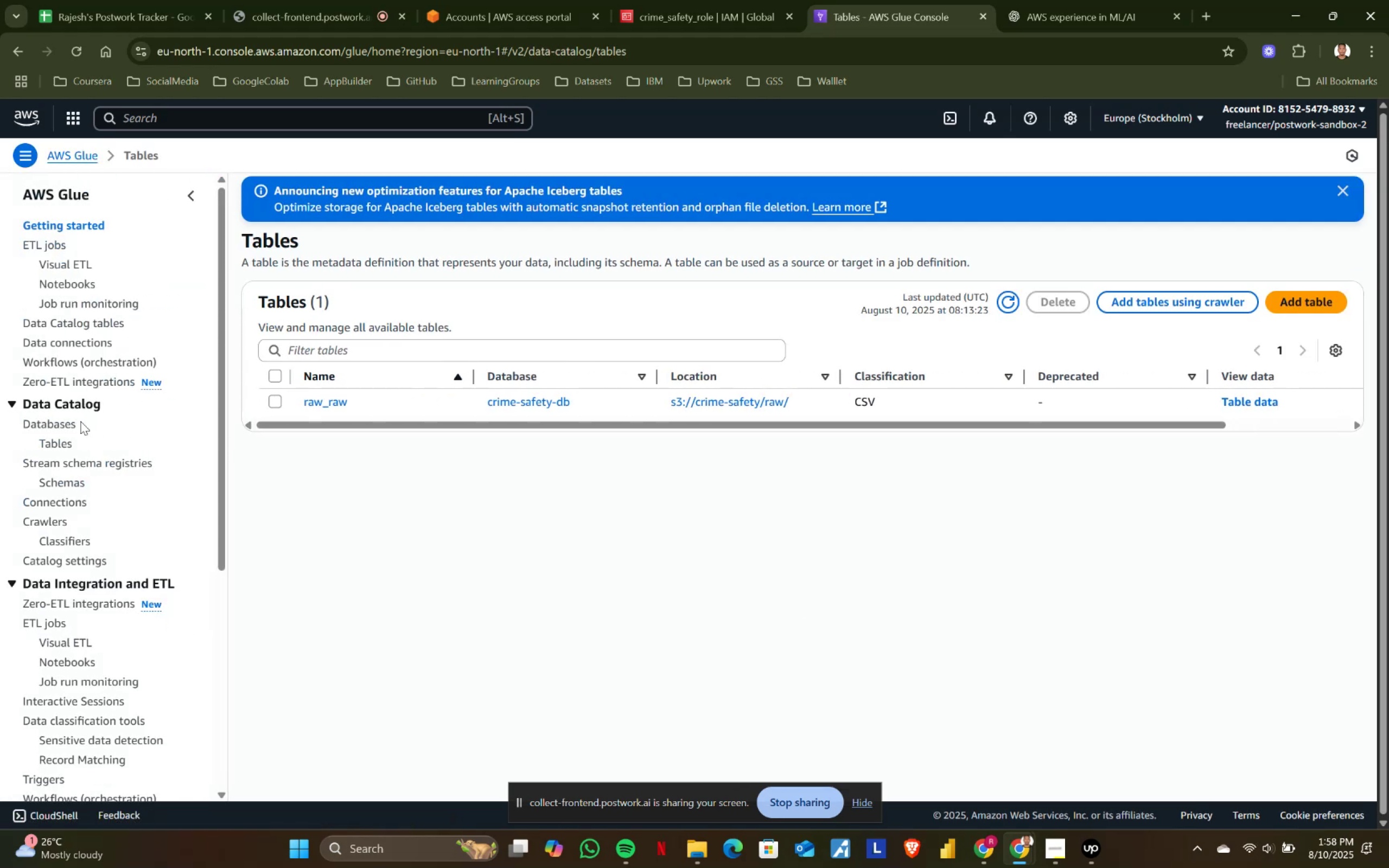 
left_click([42, 423])
 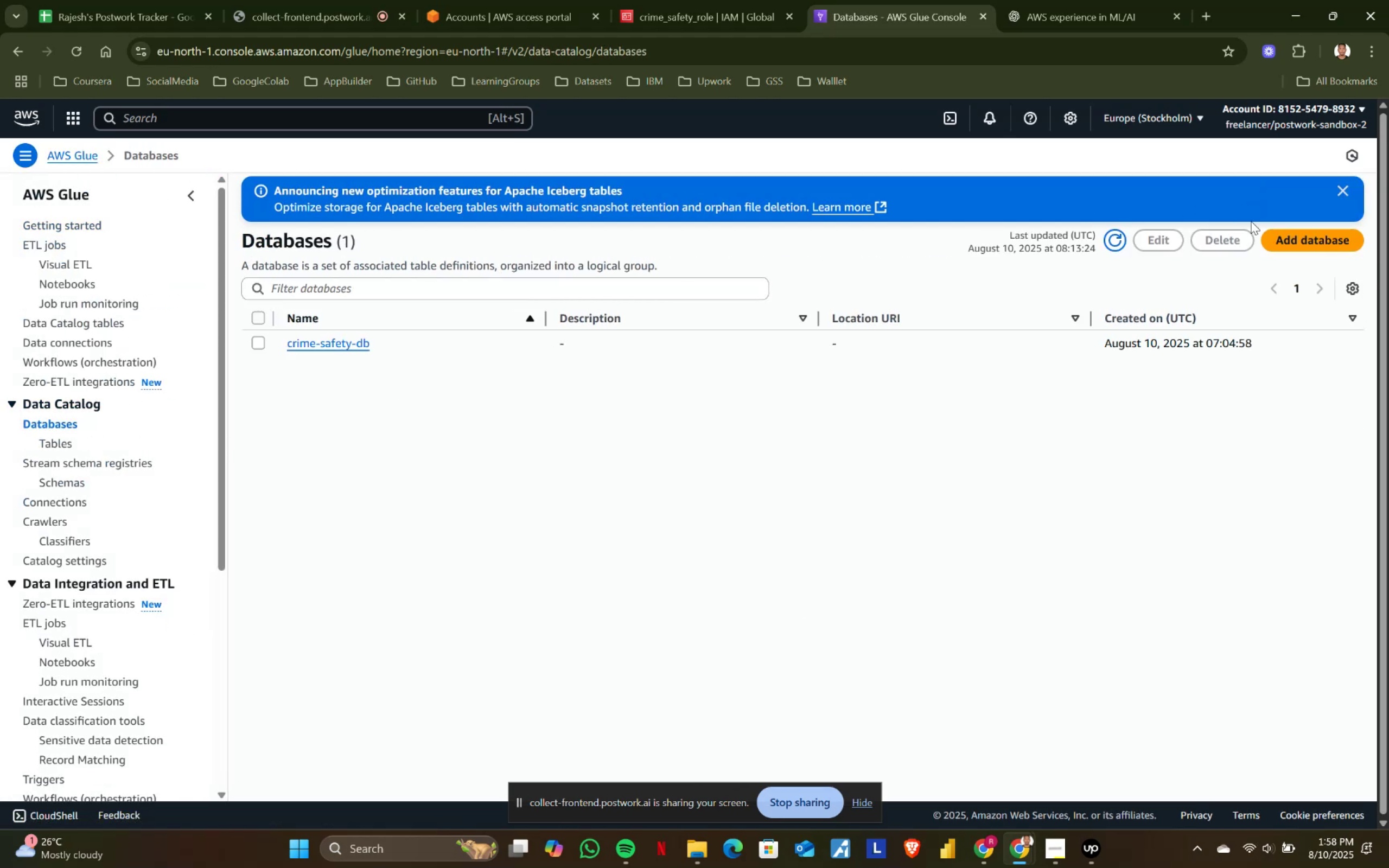 
left_click([1294, 239])
 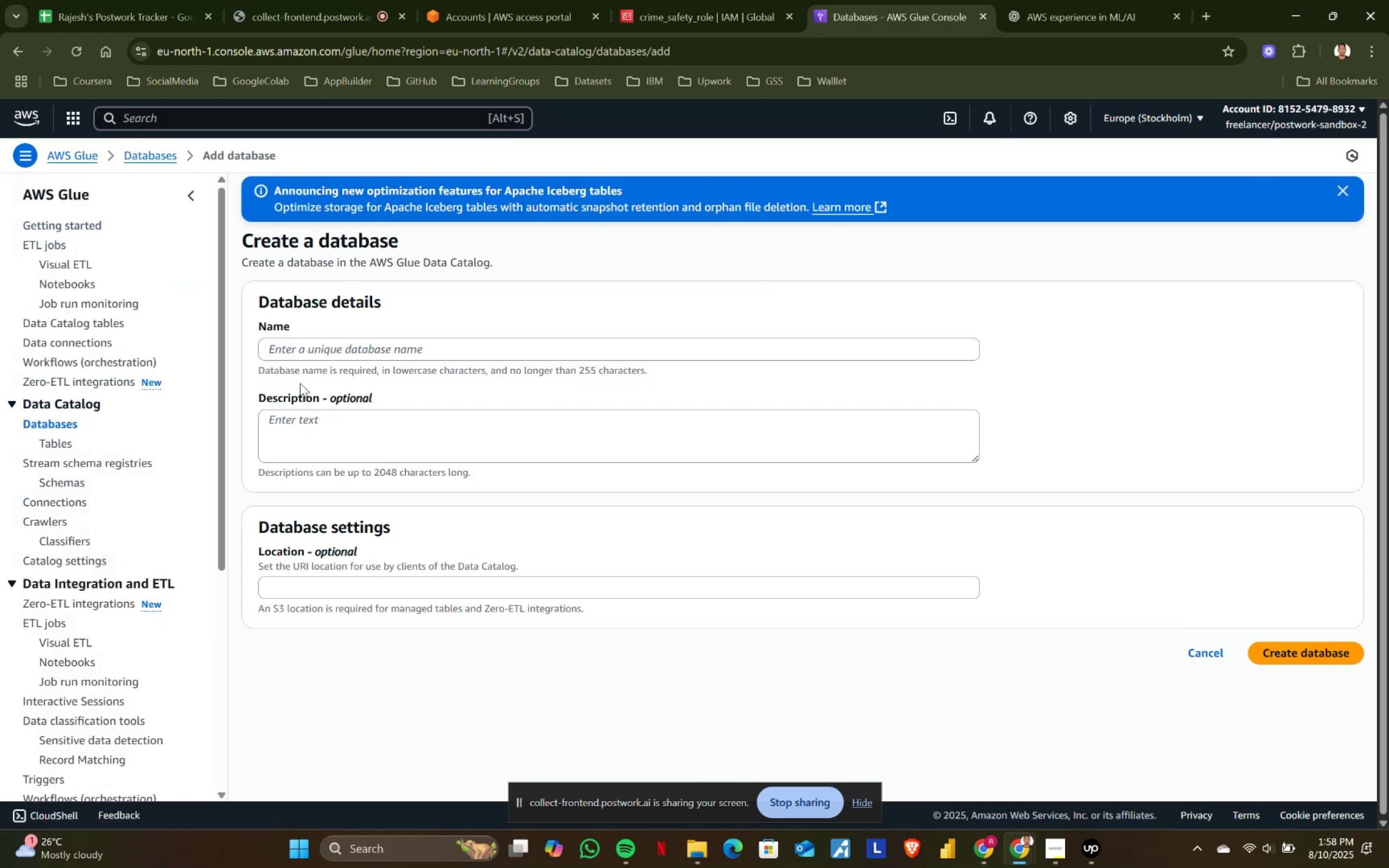 
left_click([313, 352])
 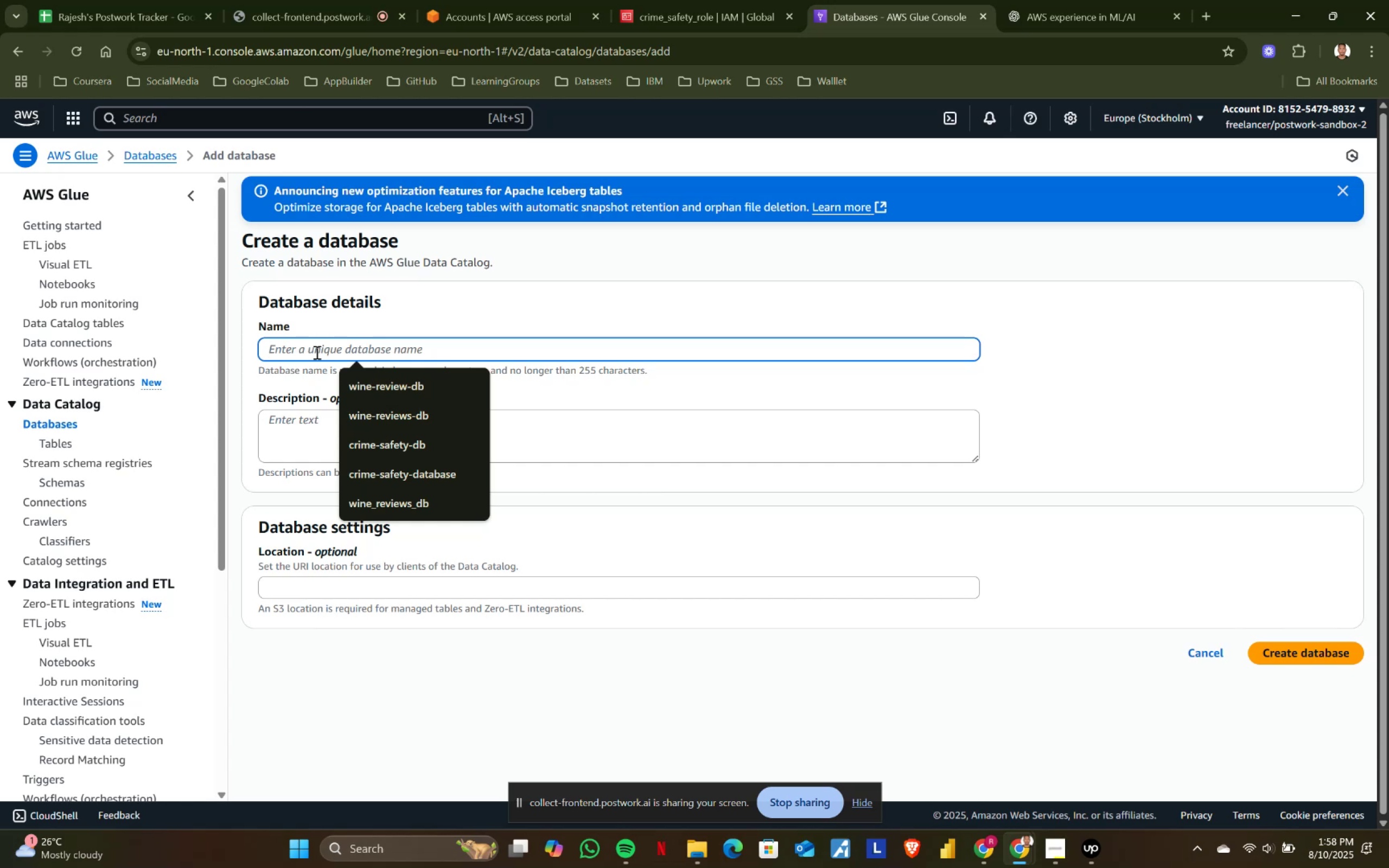 
wait(30.19)
 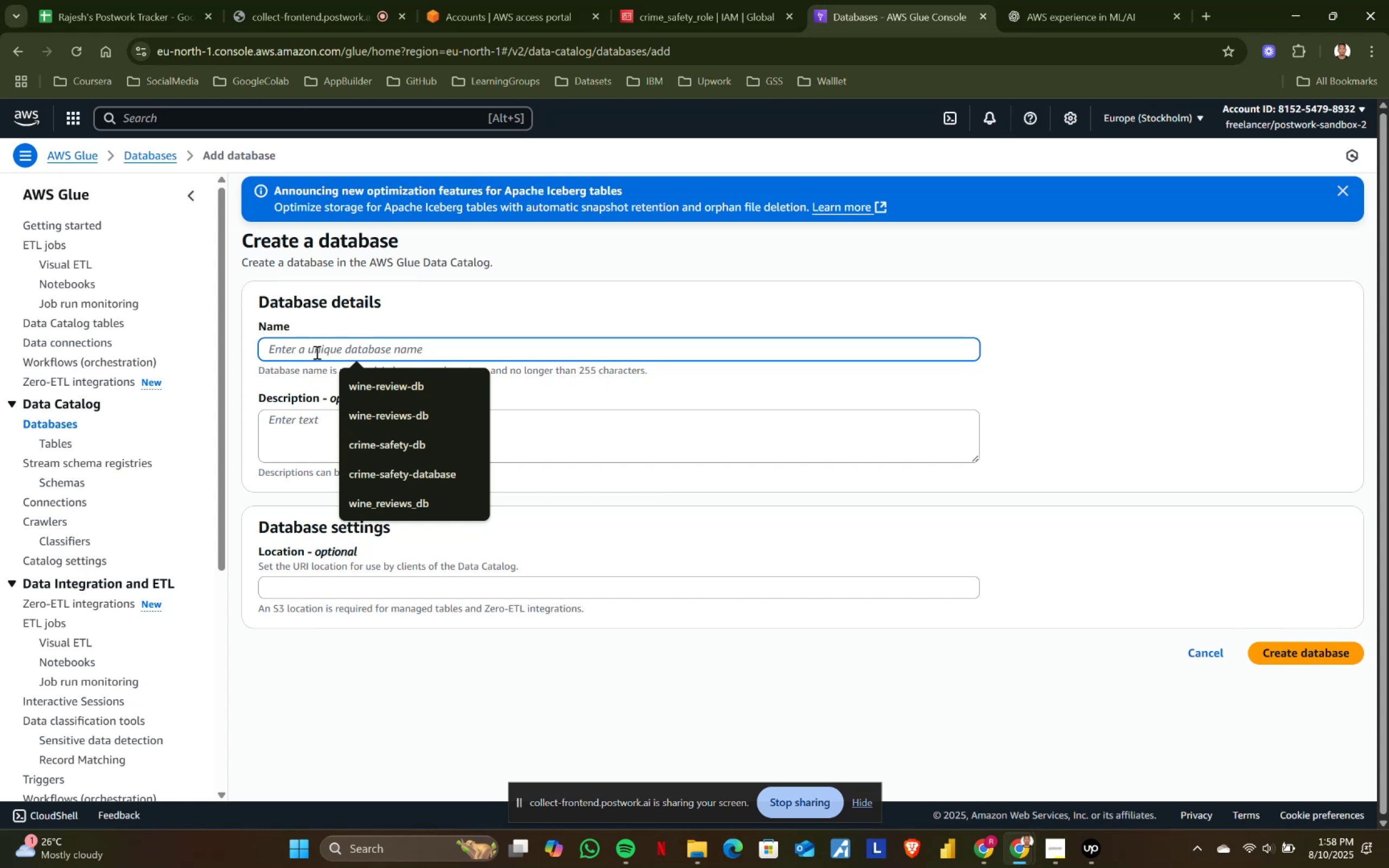 
type(airlines-)
 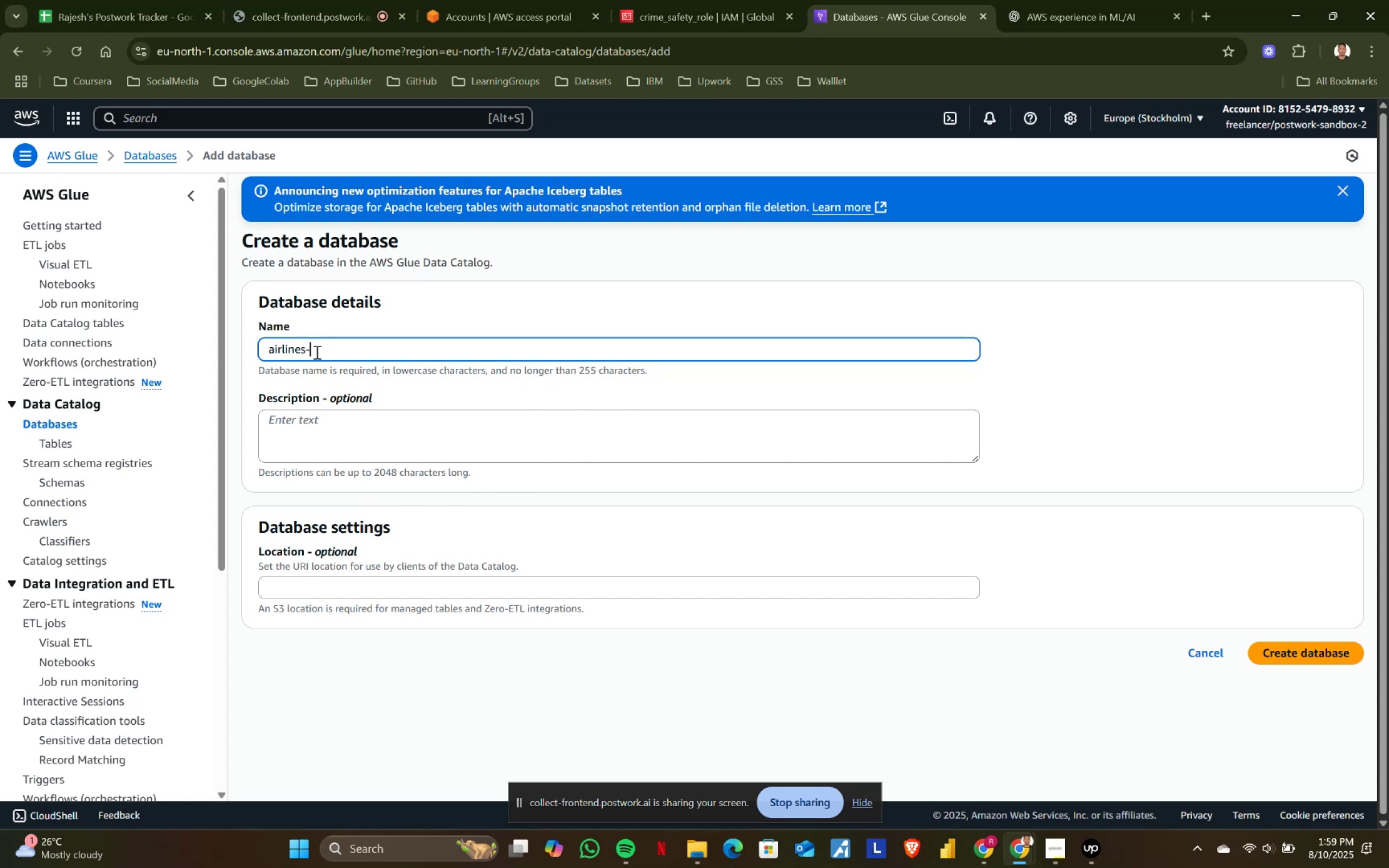 
wait(9.82)
 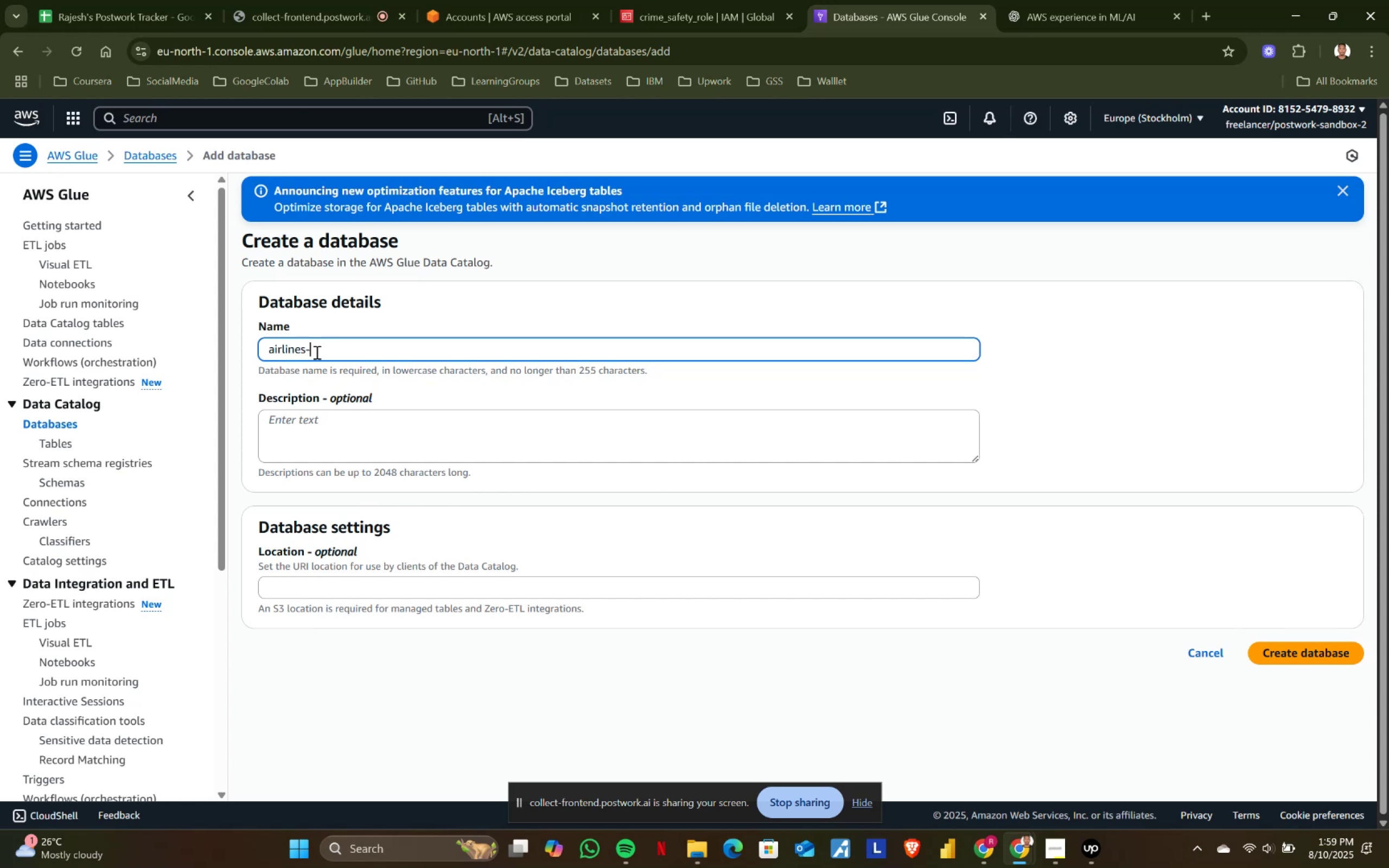 
type(flights-da)
key(Backspace)
key(Backspace)
type(db)
 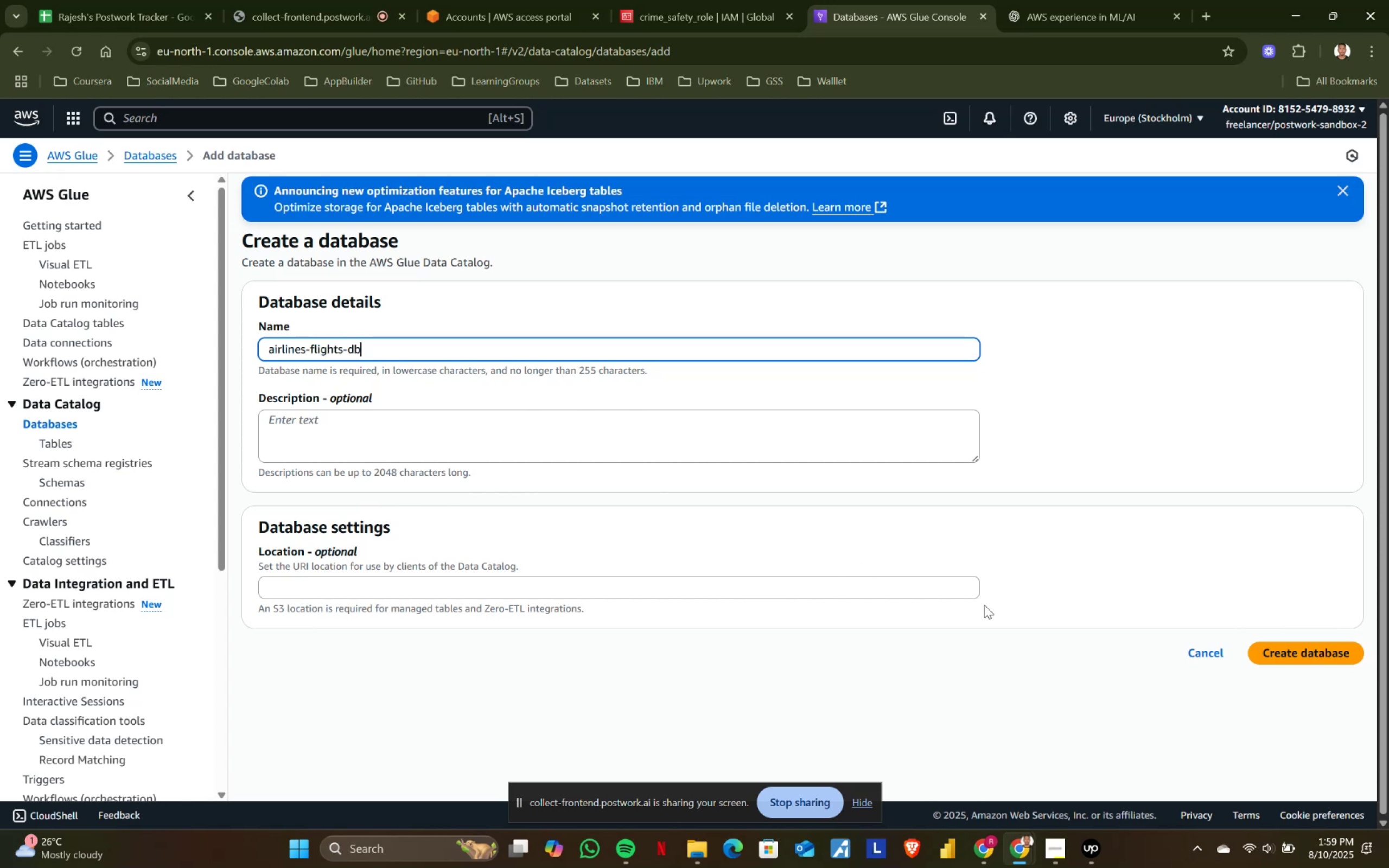 
left_click([1313, 656])
 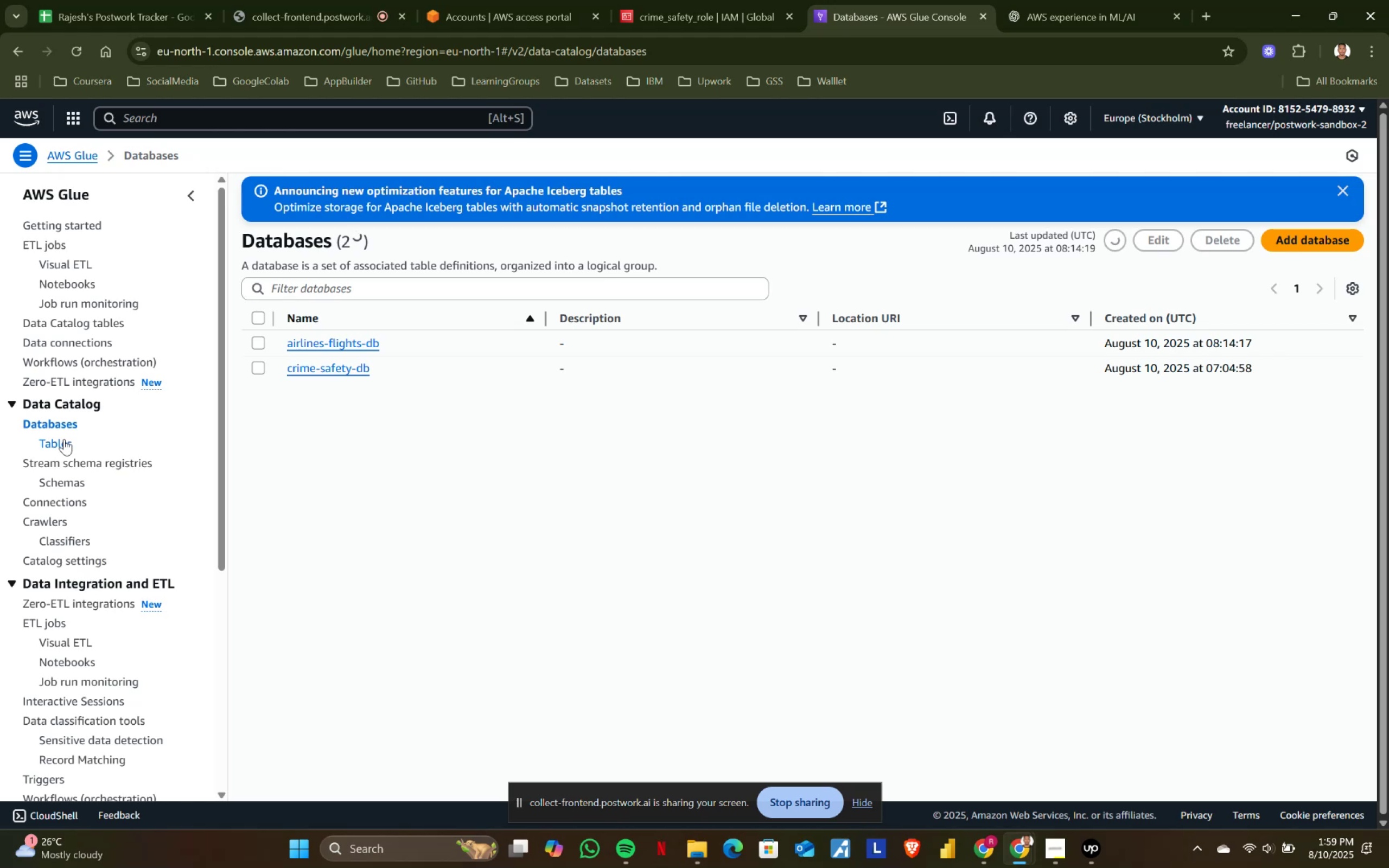 
left_click([52, 515])
 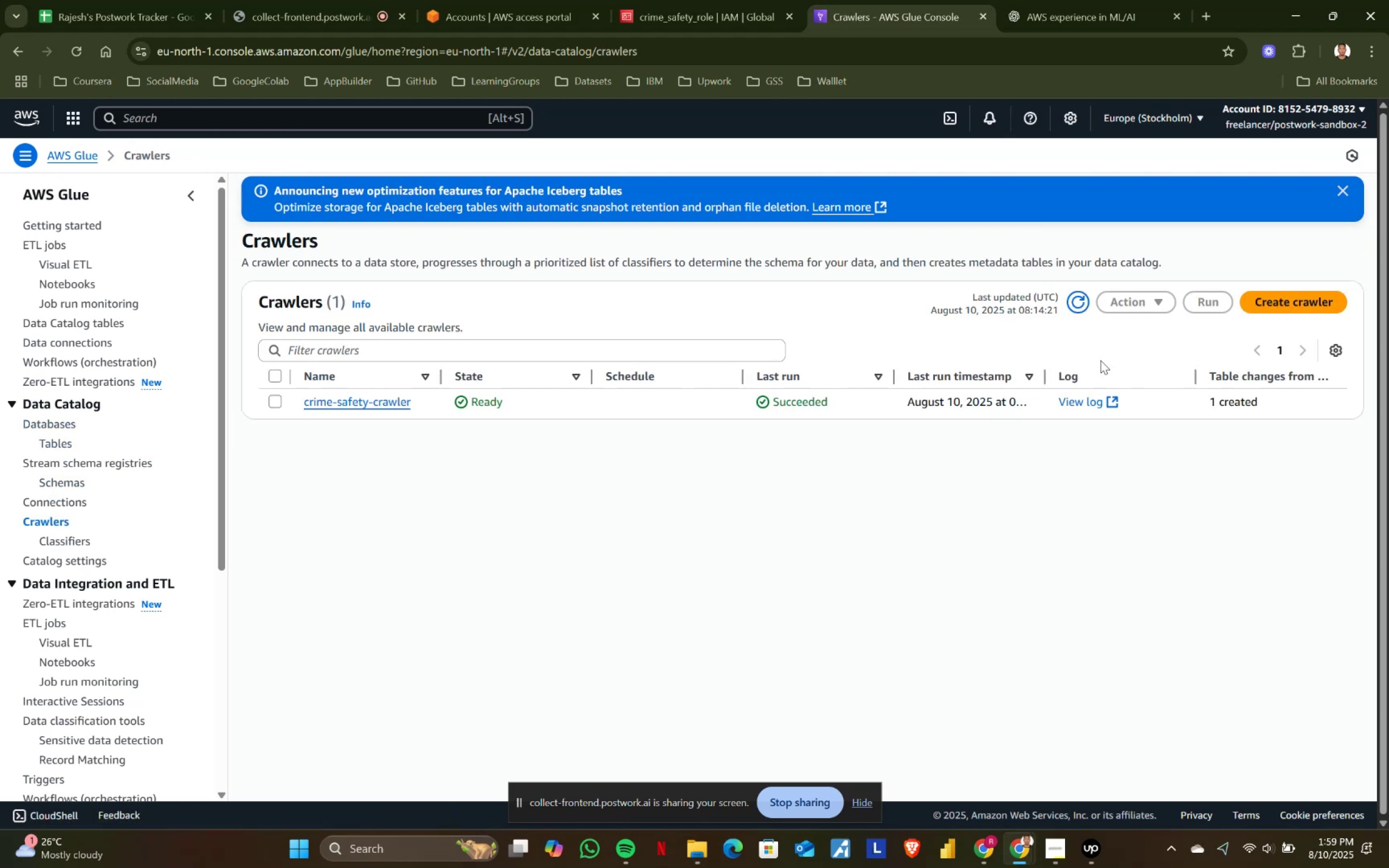 
left_click([1277, 305])
 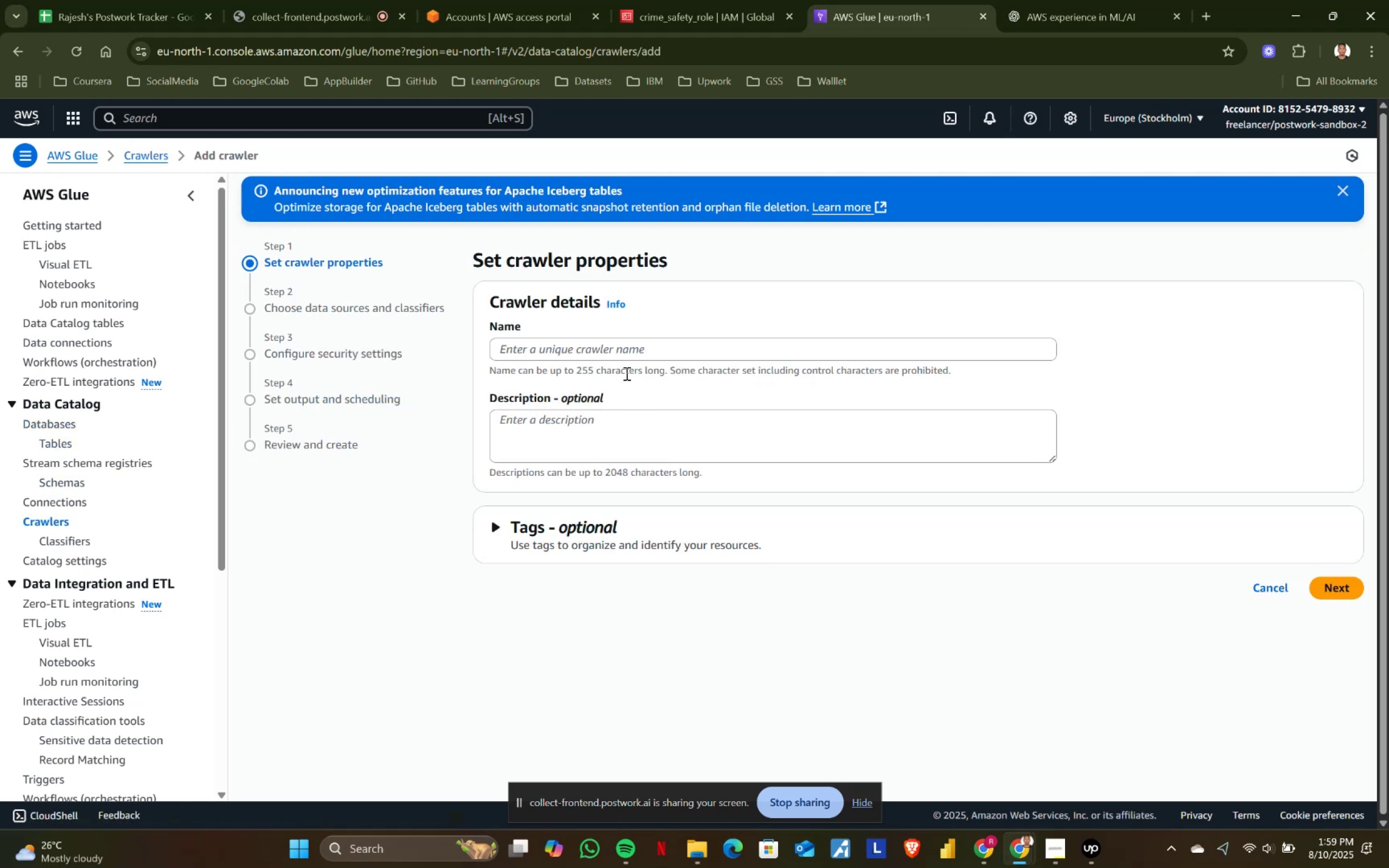 
left_click([594, 347])
 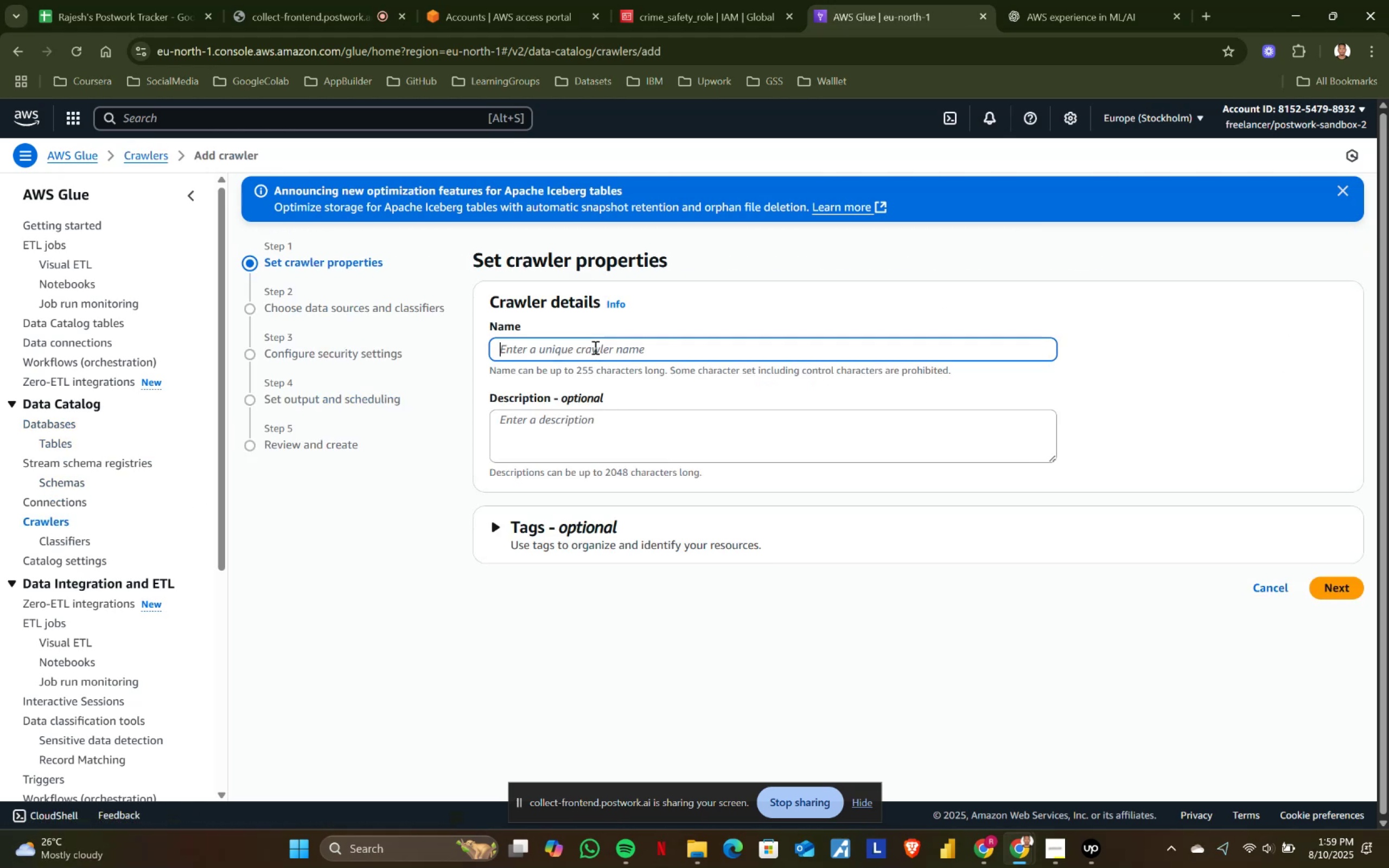 
type(airles)
key(Backspace)
key(Backspace)
type(ines-flight-crawler)
 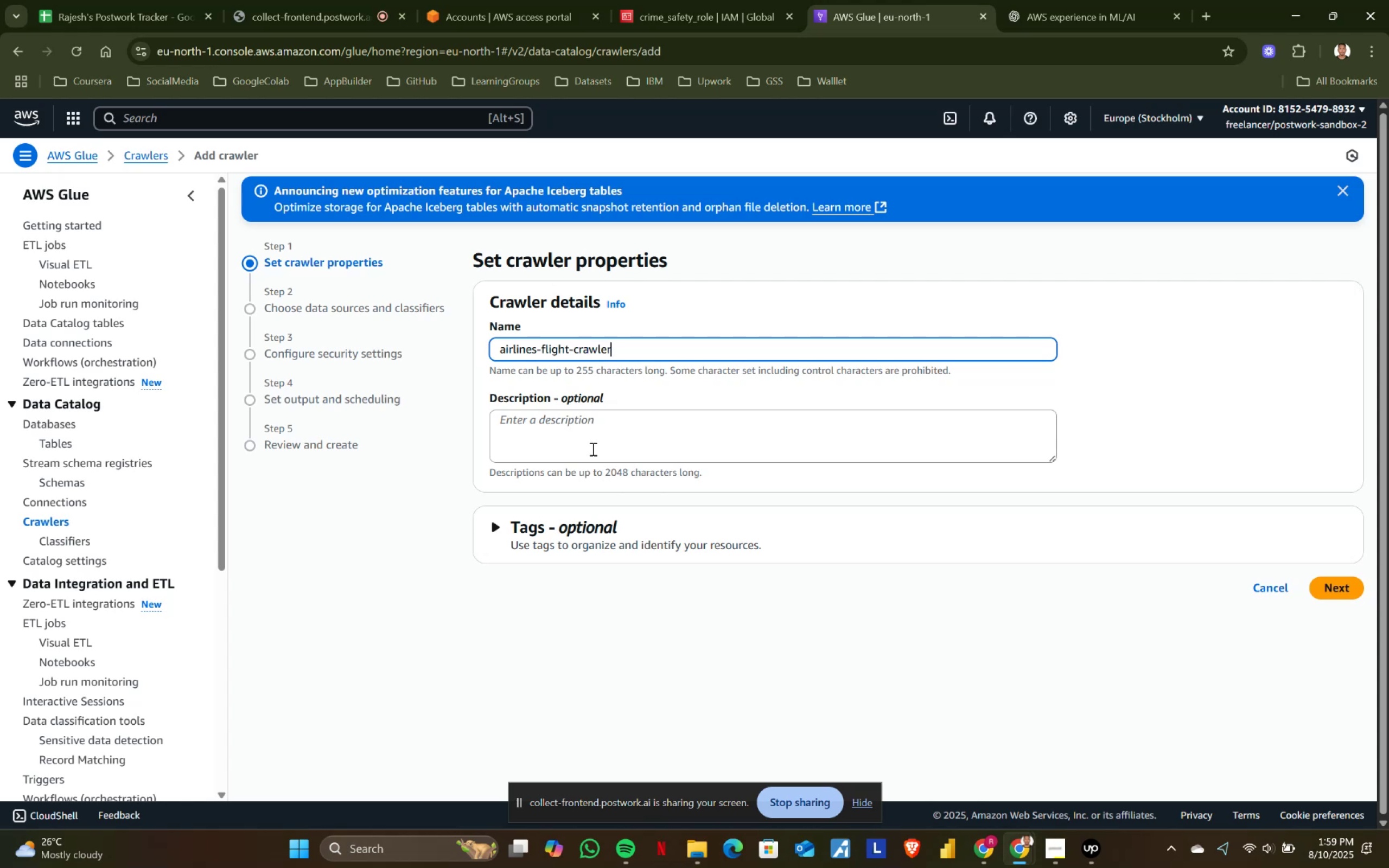 
left_click([590, 430])
 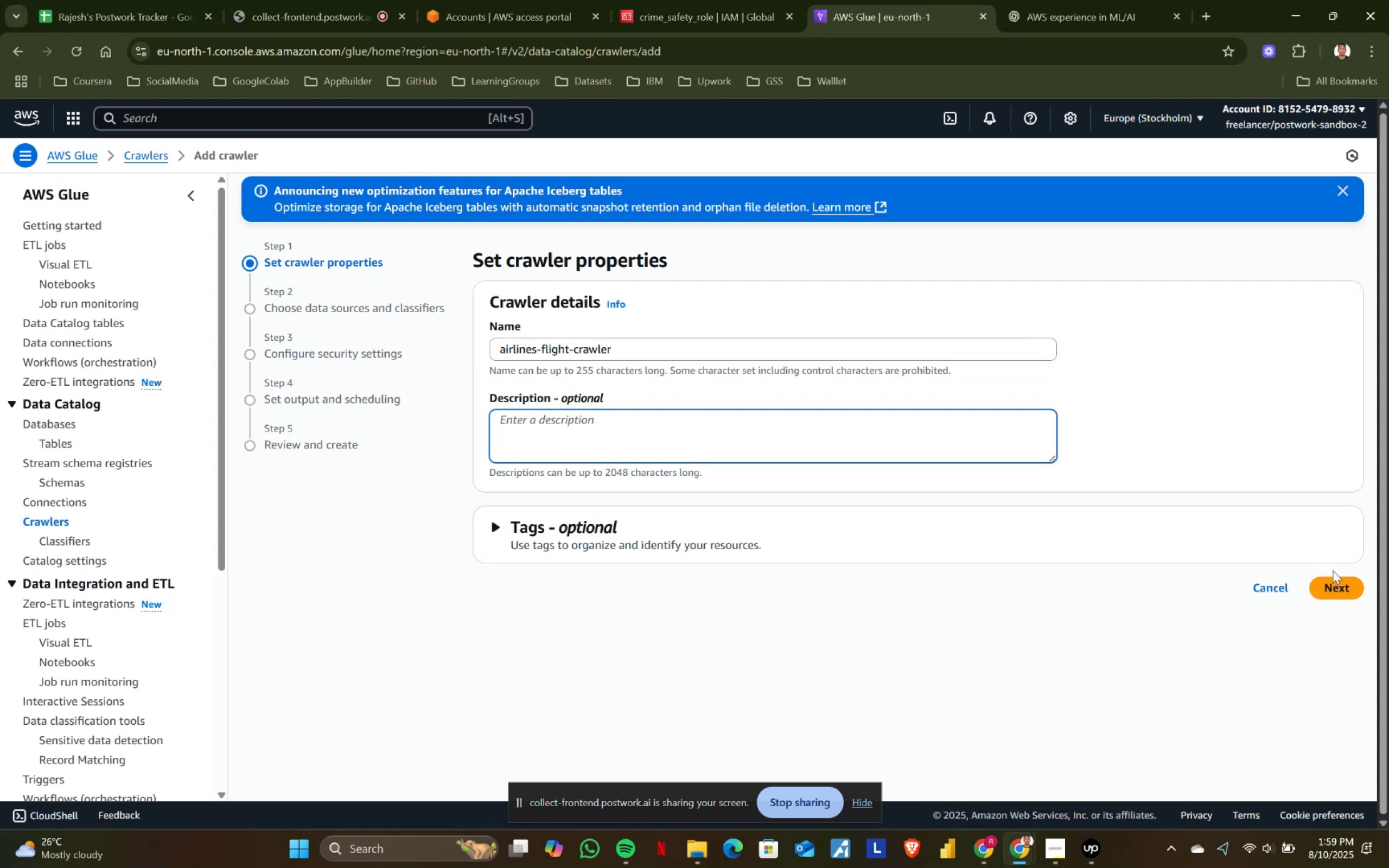 
left_click([1337, 580])
 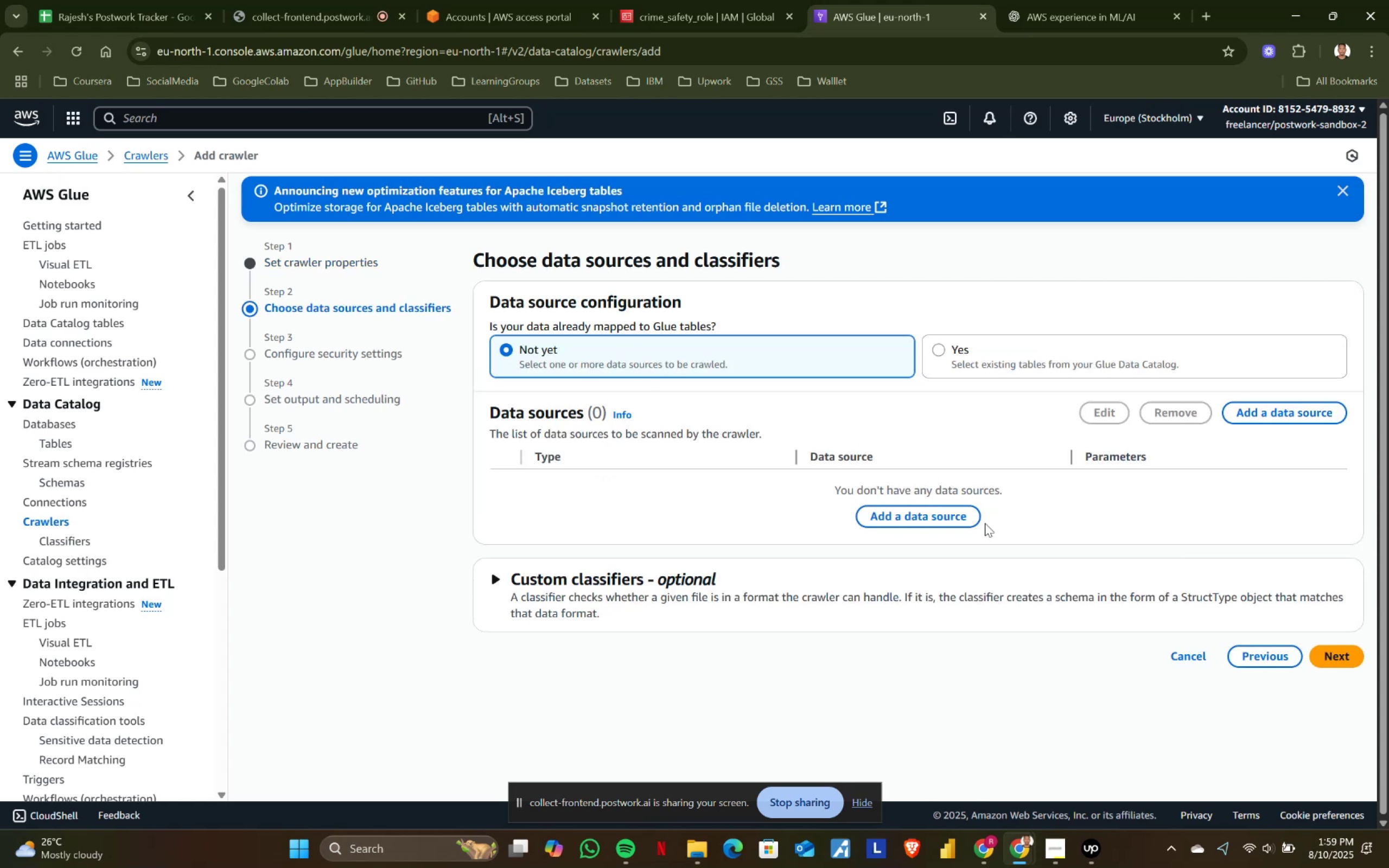 
left_click([930, 515])
 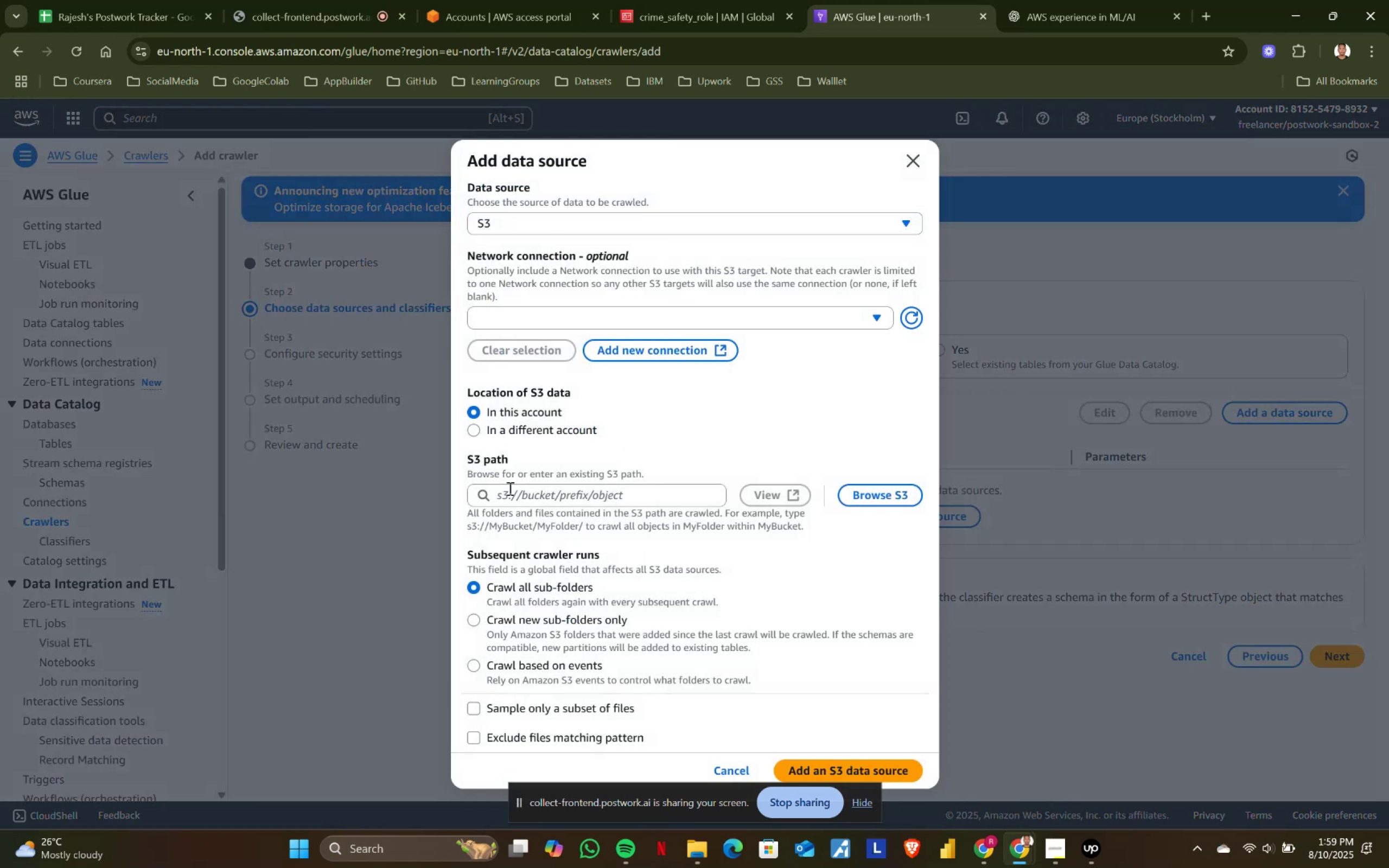 
left_click([509, 488])
 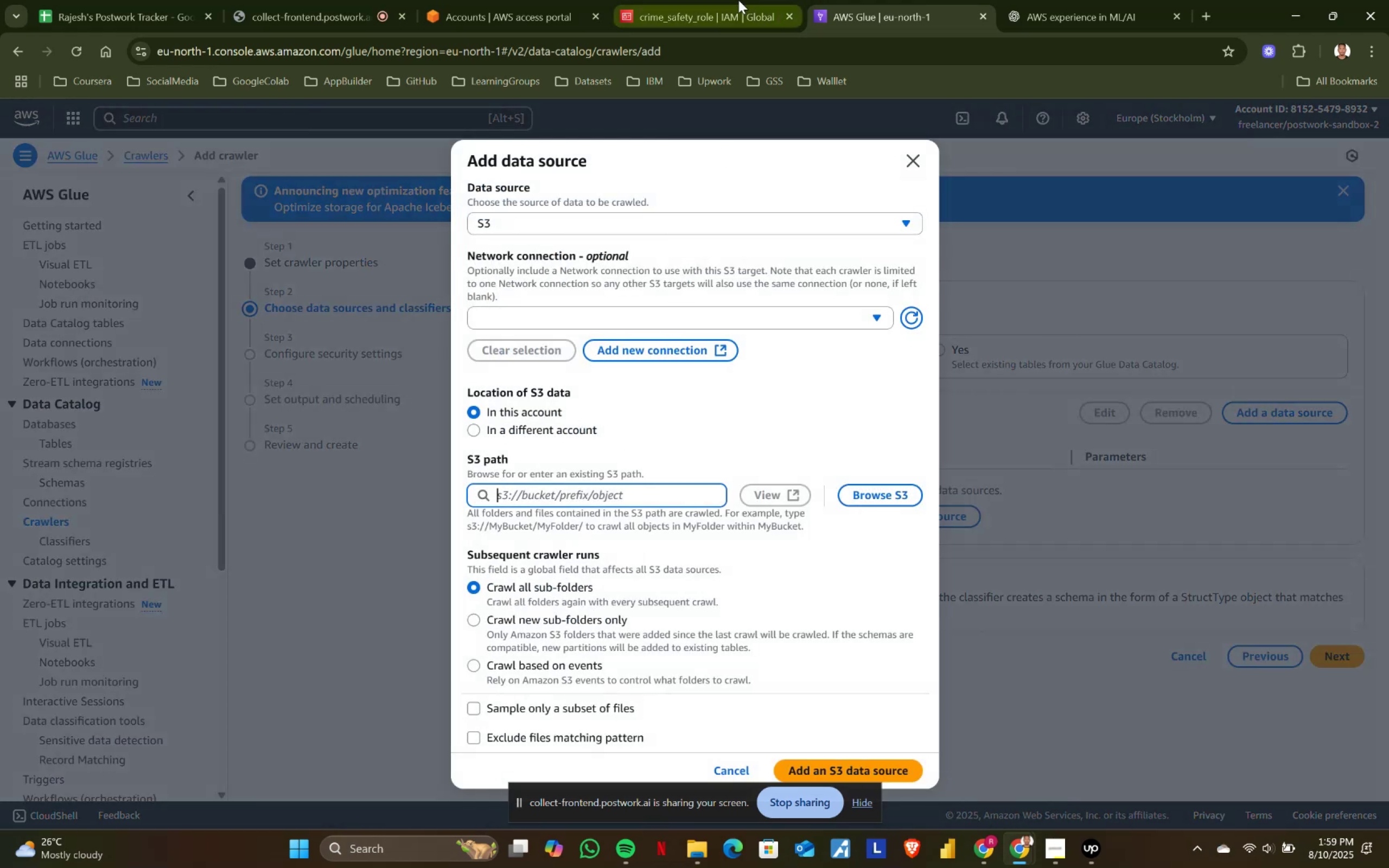 
double_click([869, 0])
 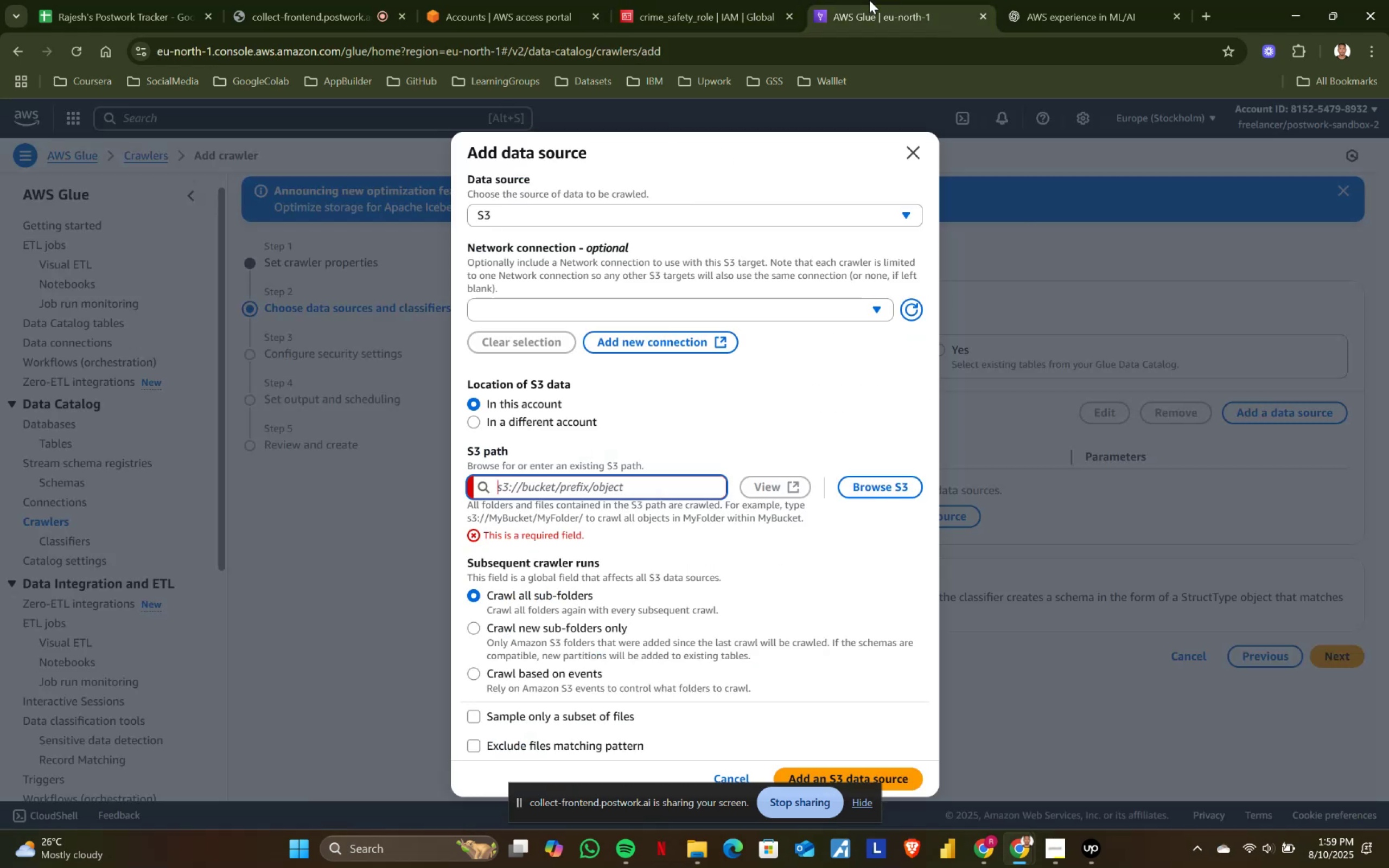 
right_click([869, 0])
 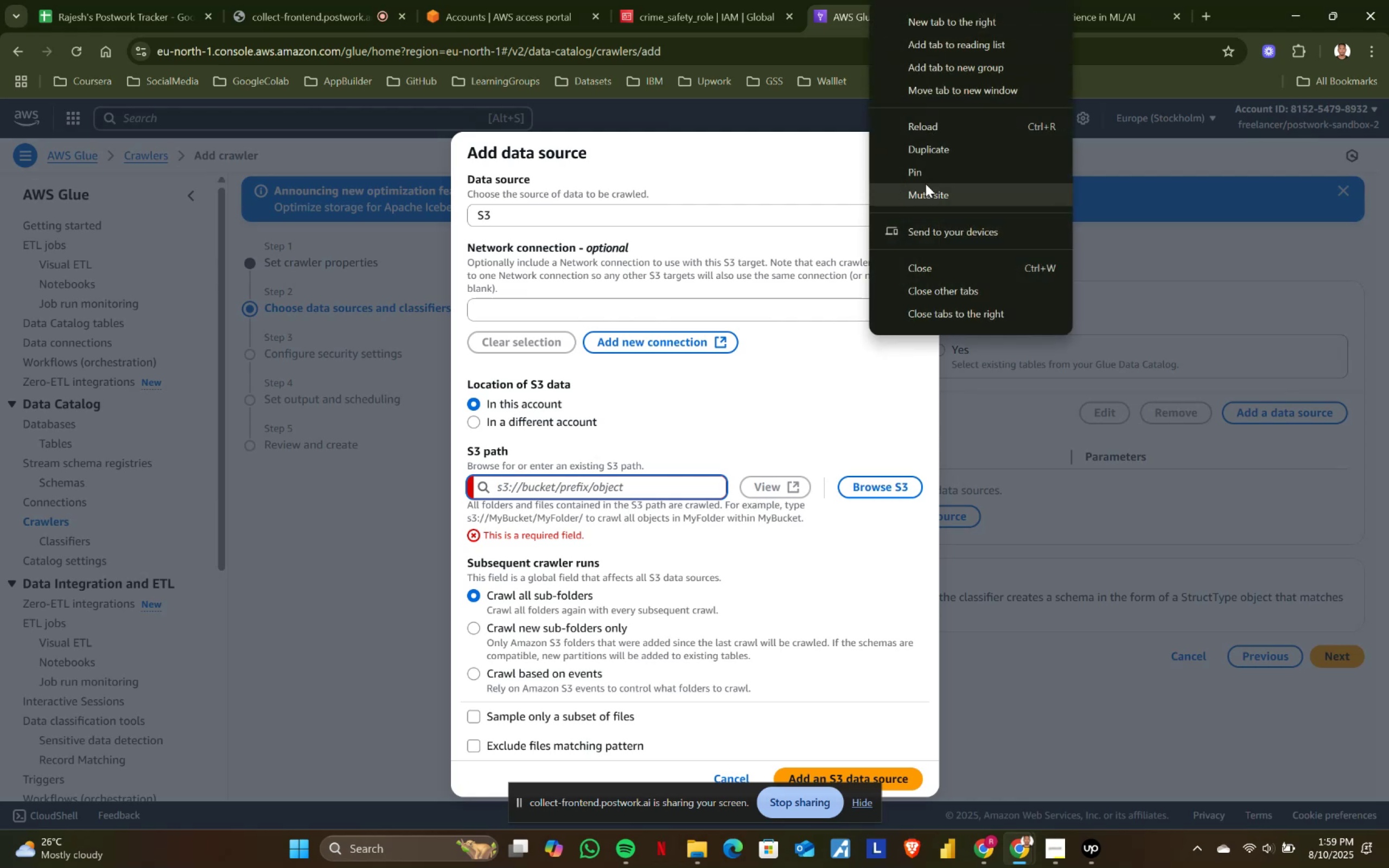 
left_click([945, 147])
 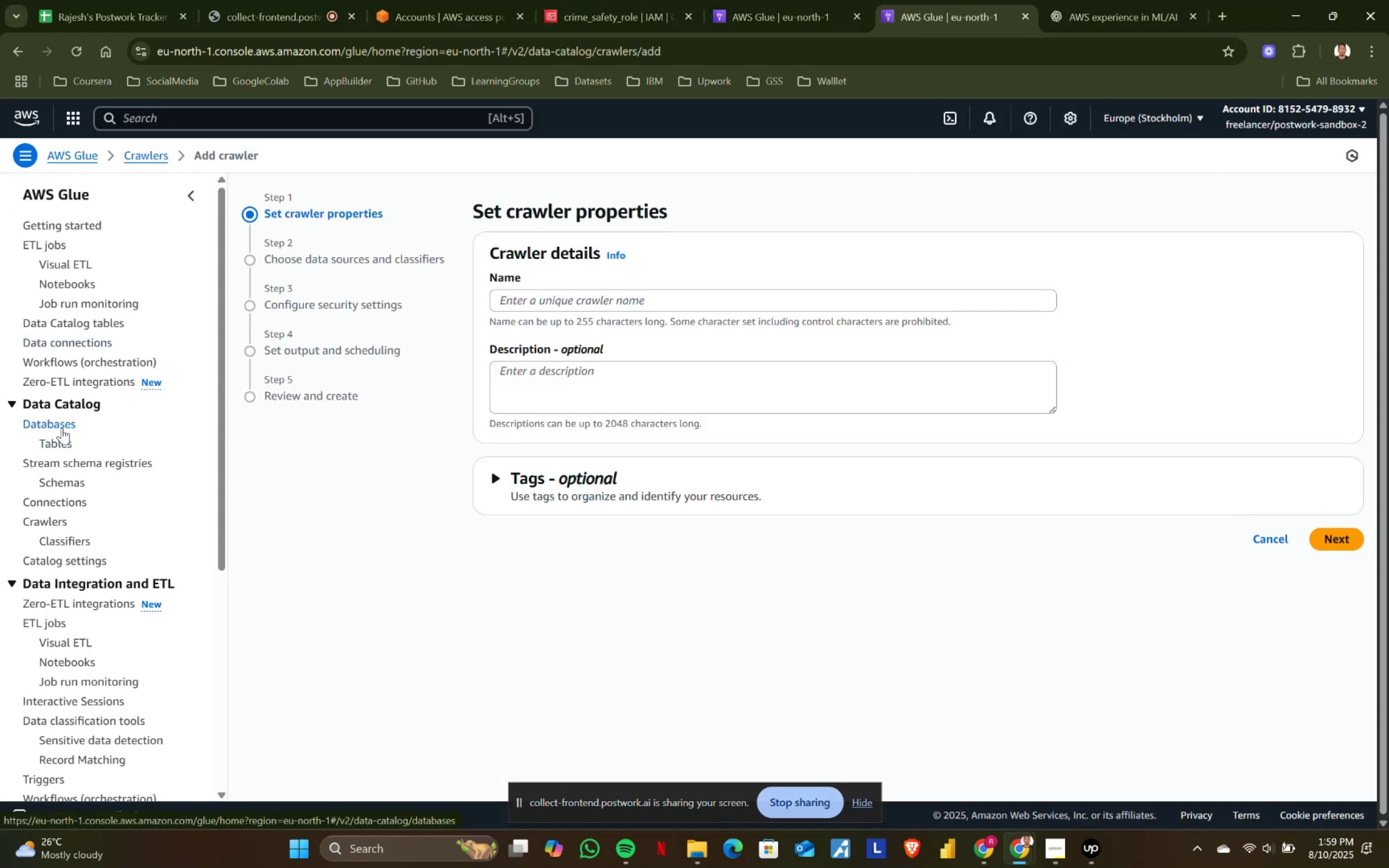 
left_click([137, 113])
 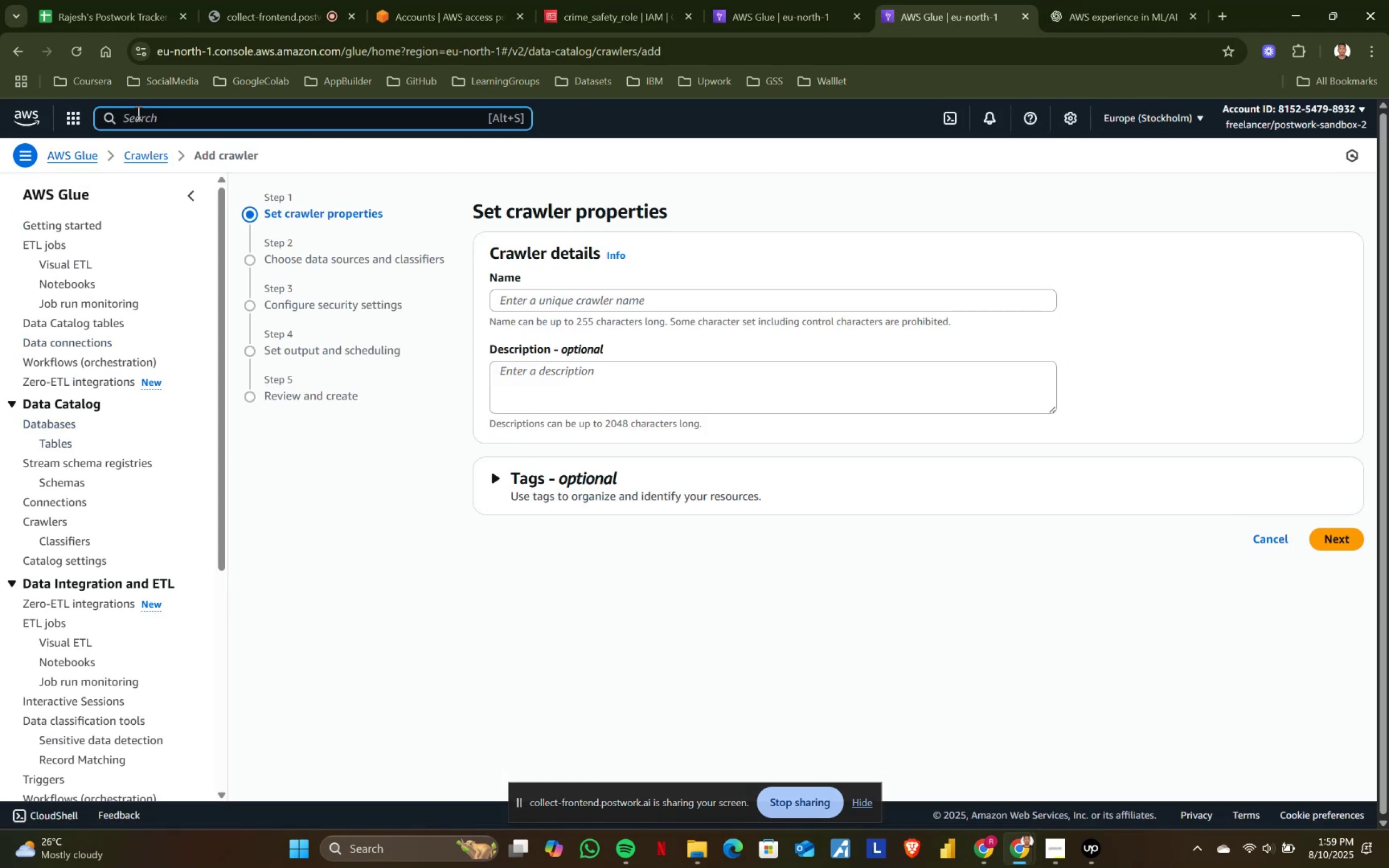 
type(s3)
 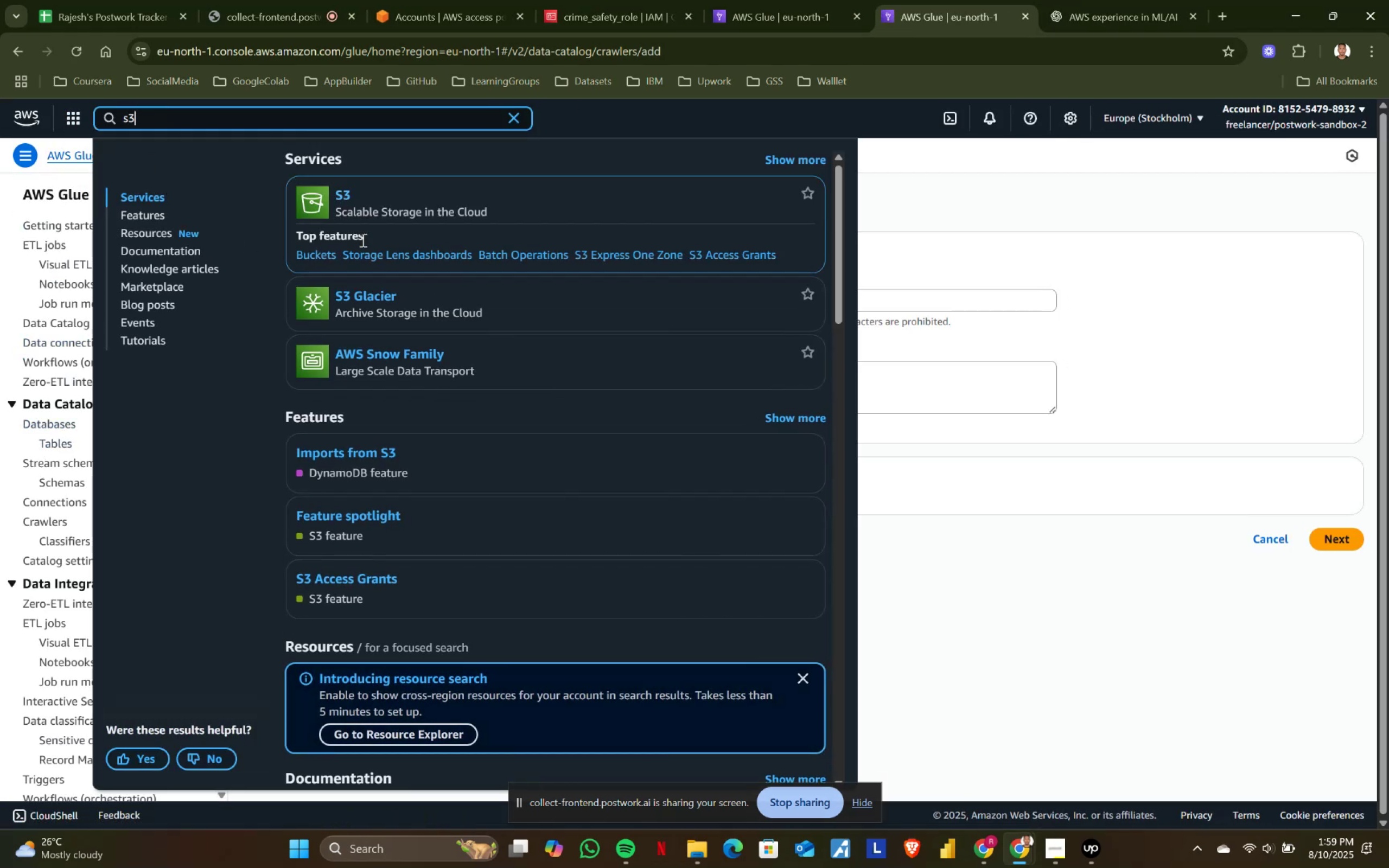 
left_click([323, 250])
 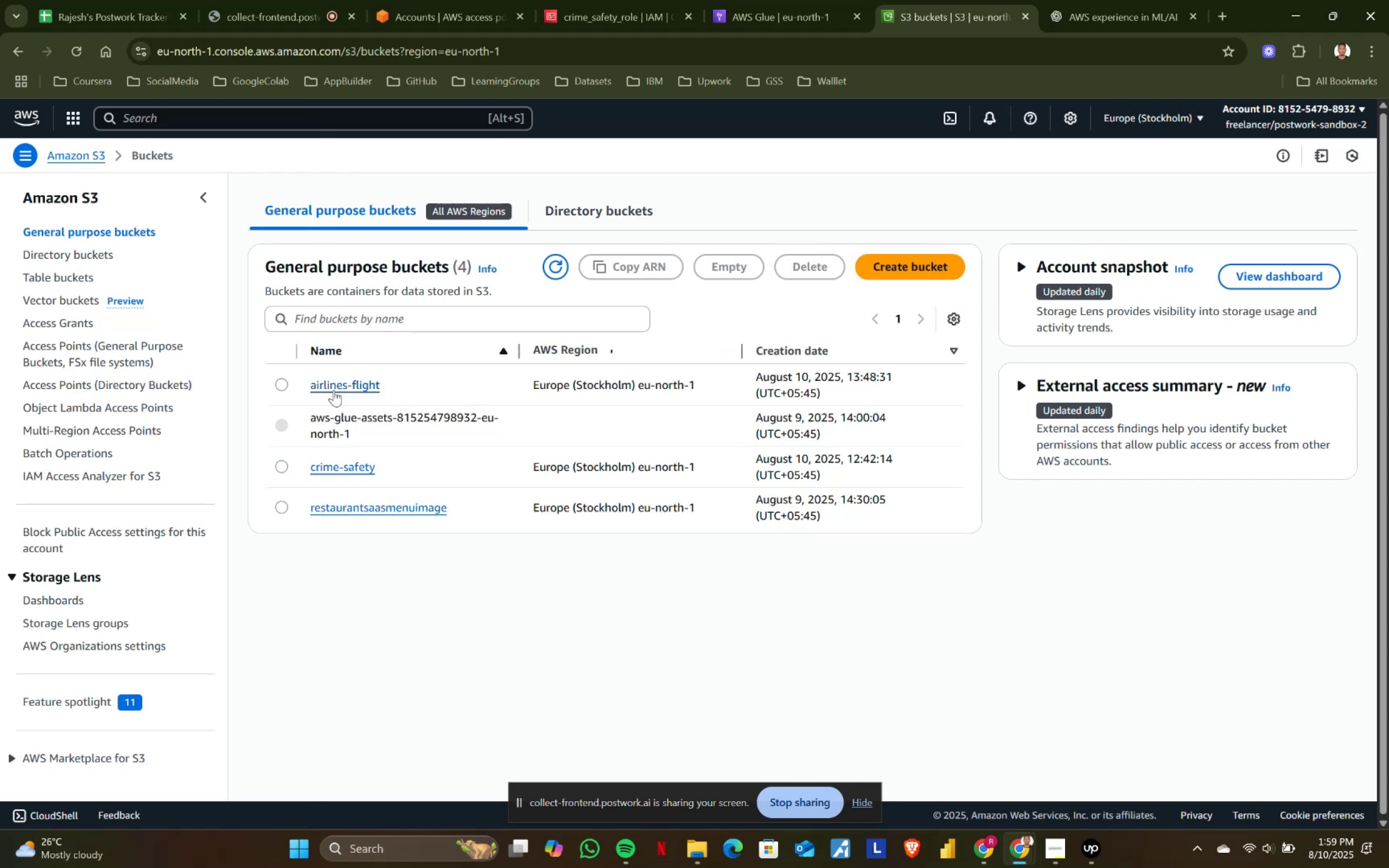 
left_click([335, 385])
 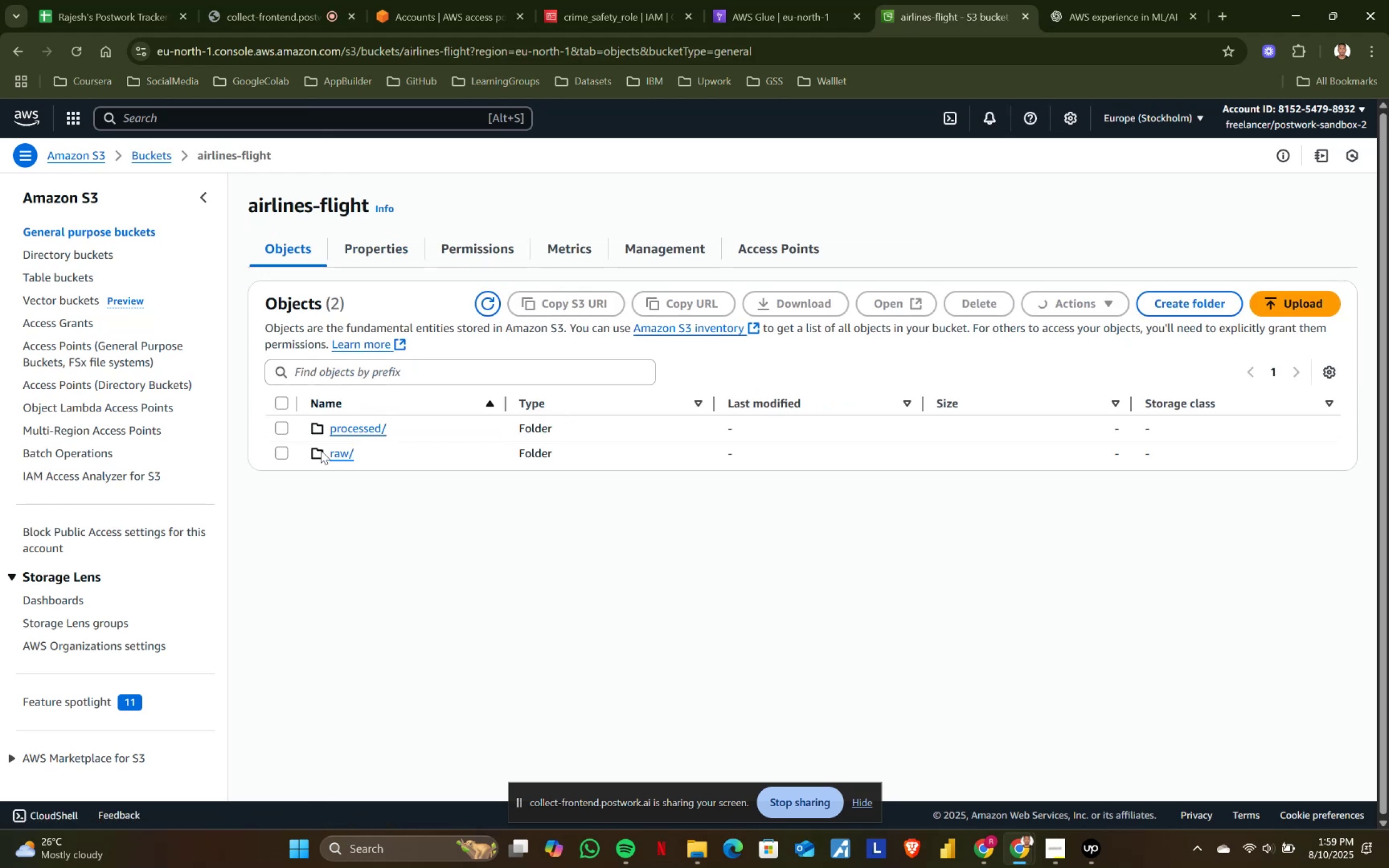 
left_click([337, 452])
 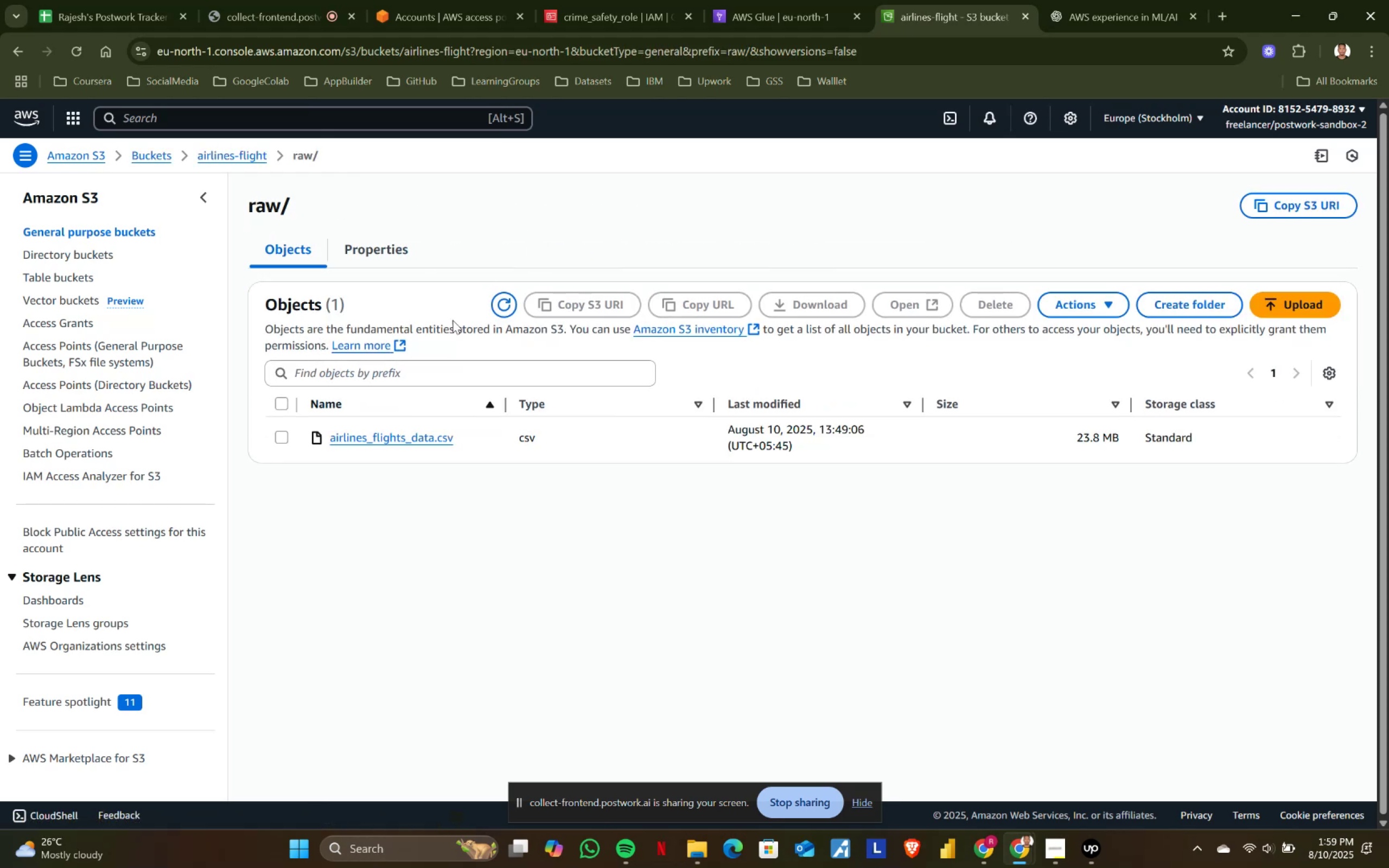 
left_click([349, 245])
 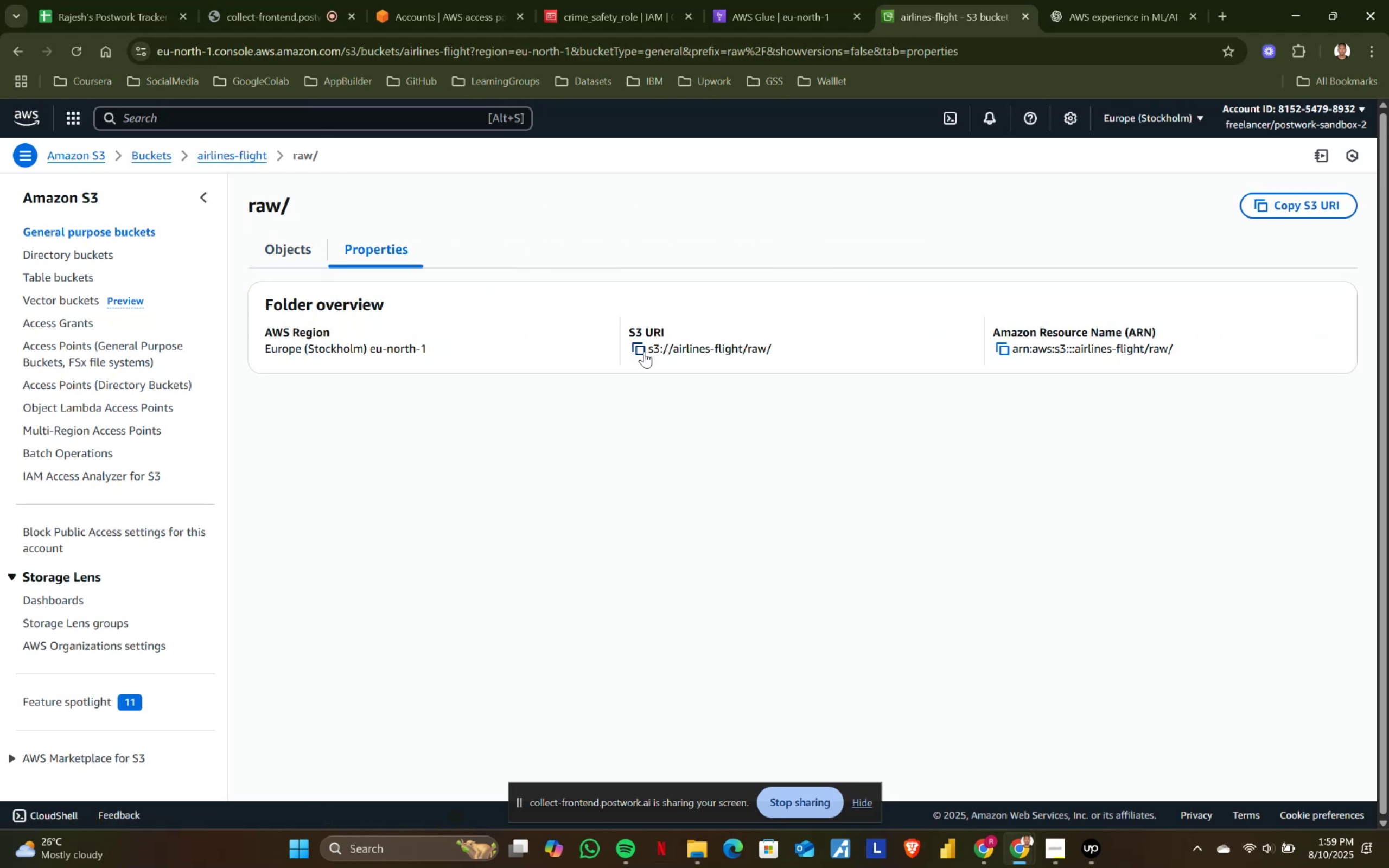 
left_click([640, 349])
 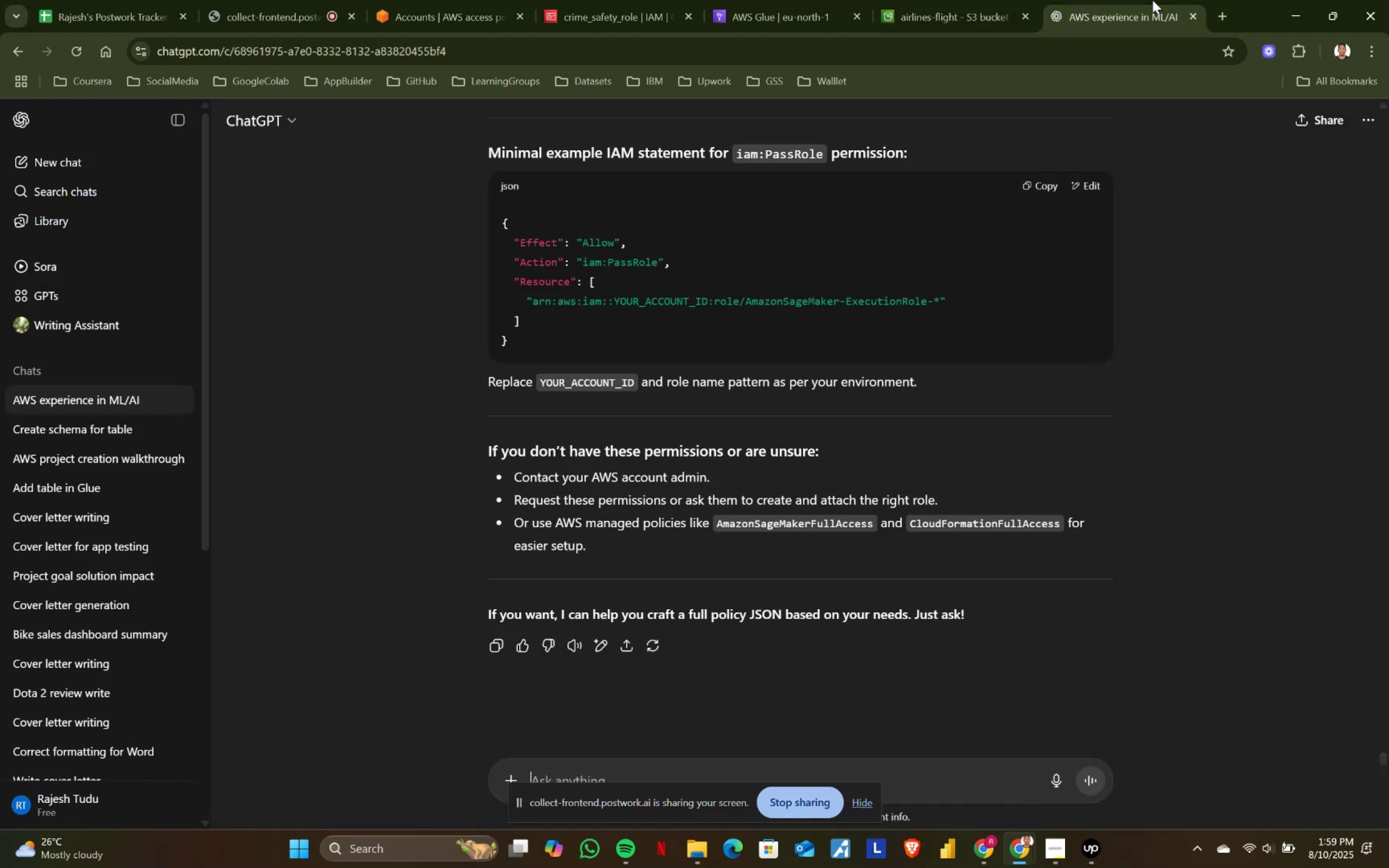 
double_click([717, 0])
 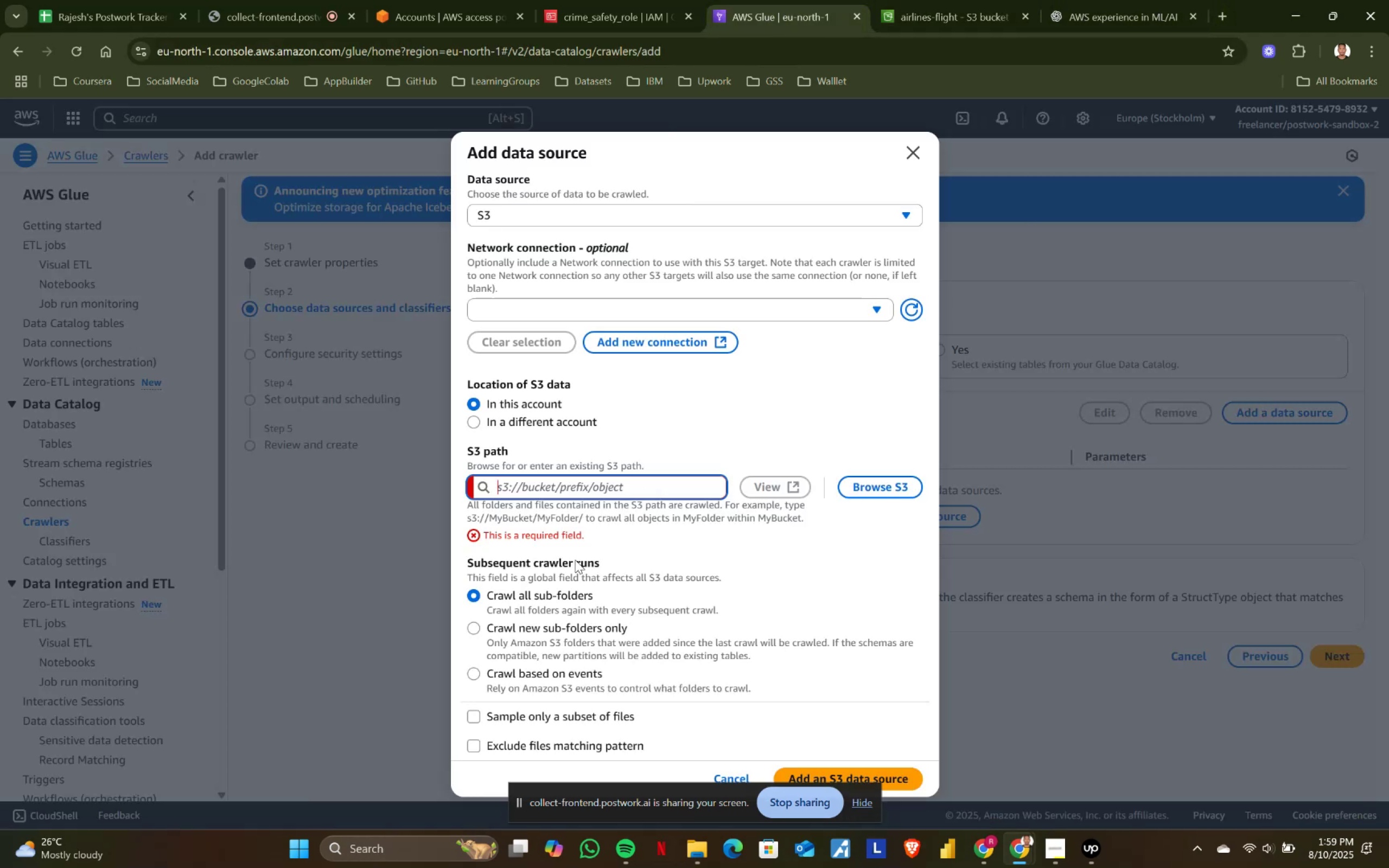 
key(Control+ControlLeft)
 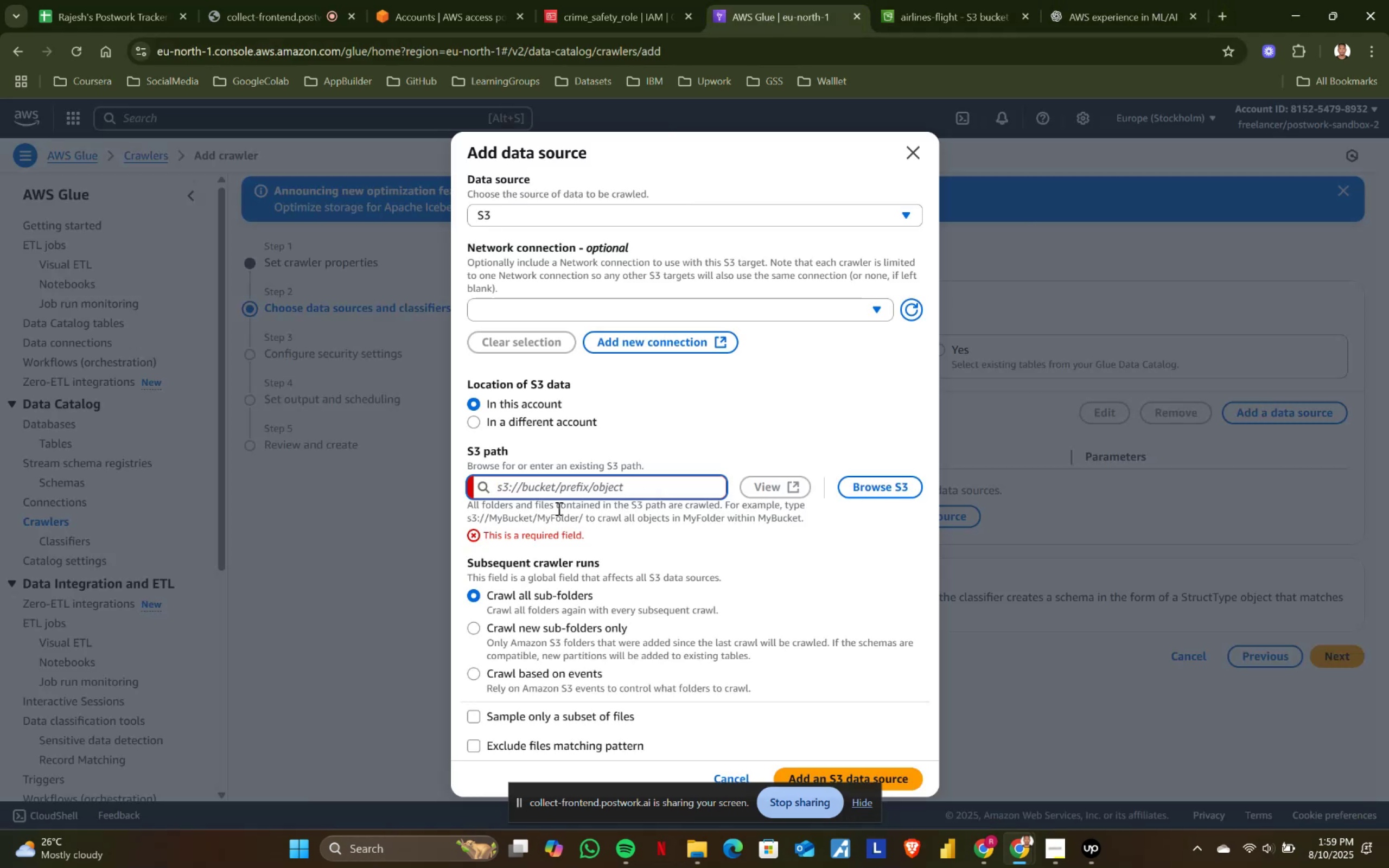 
key(Control+V)
 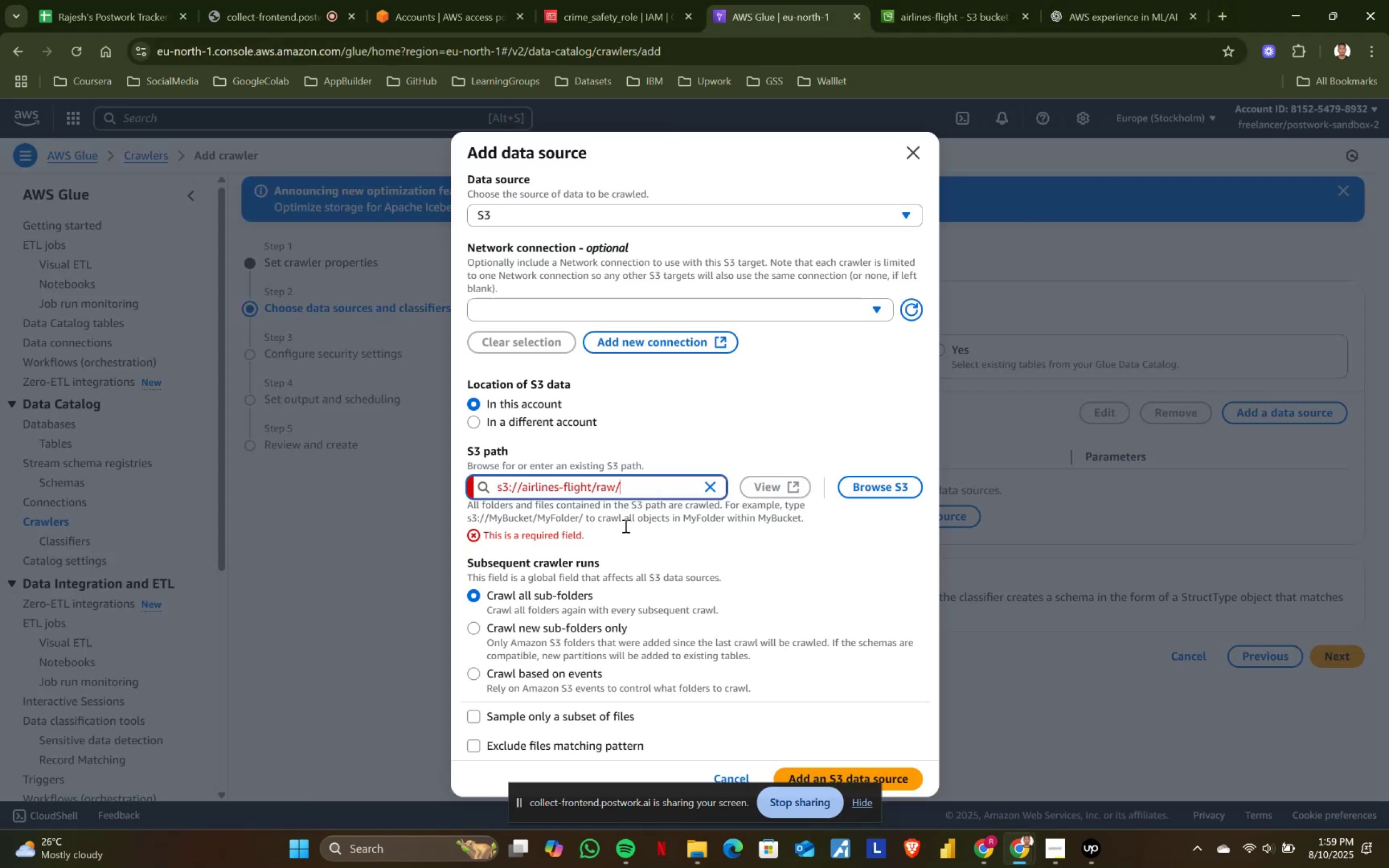 
scroll: coordinate [704, 584], scroll_direction: down, amount: 2.0
 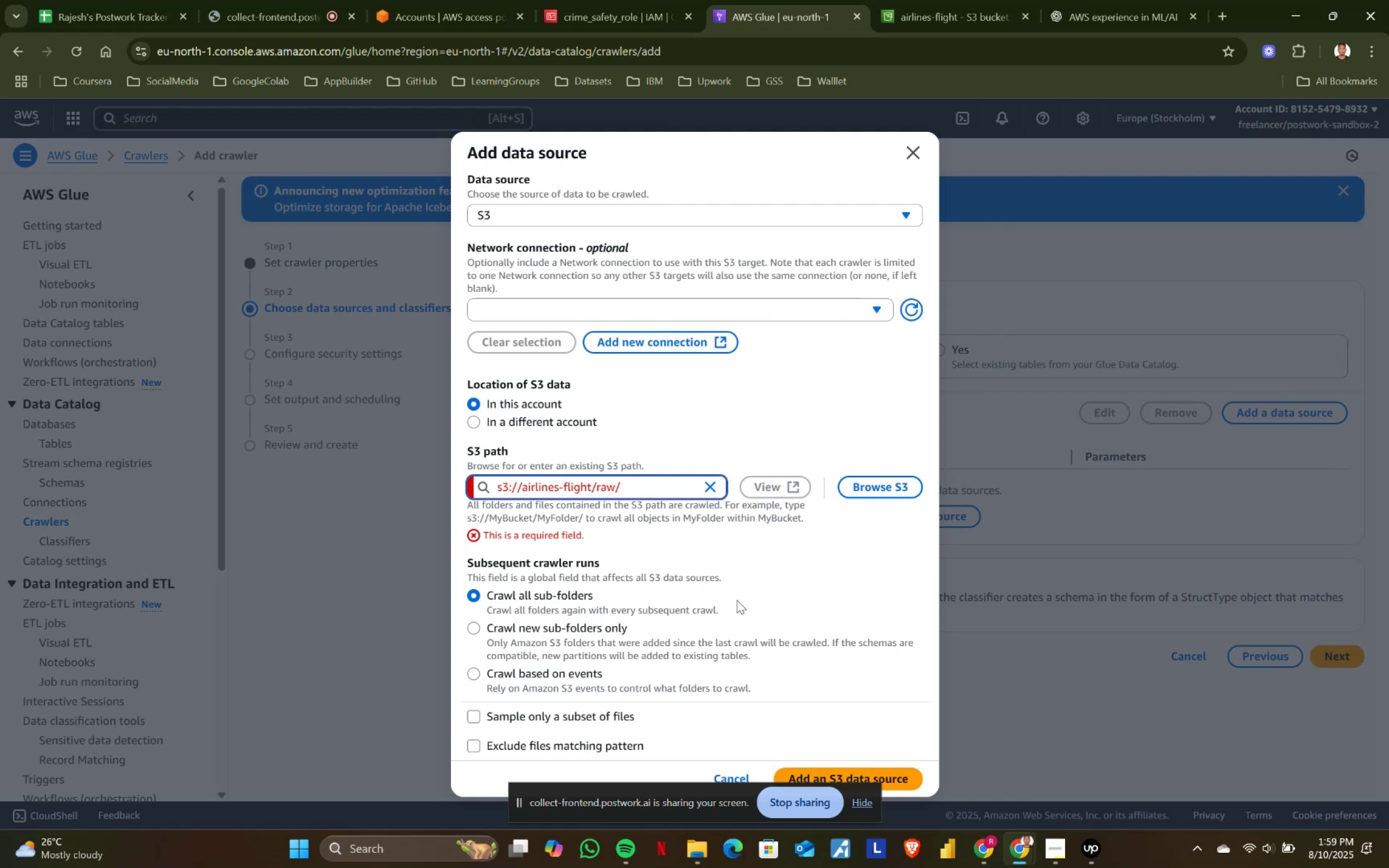 
left_click([843, 593])
 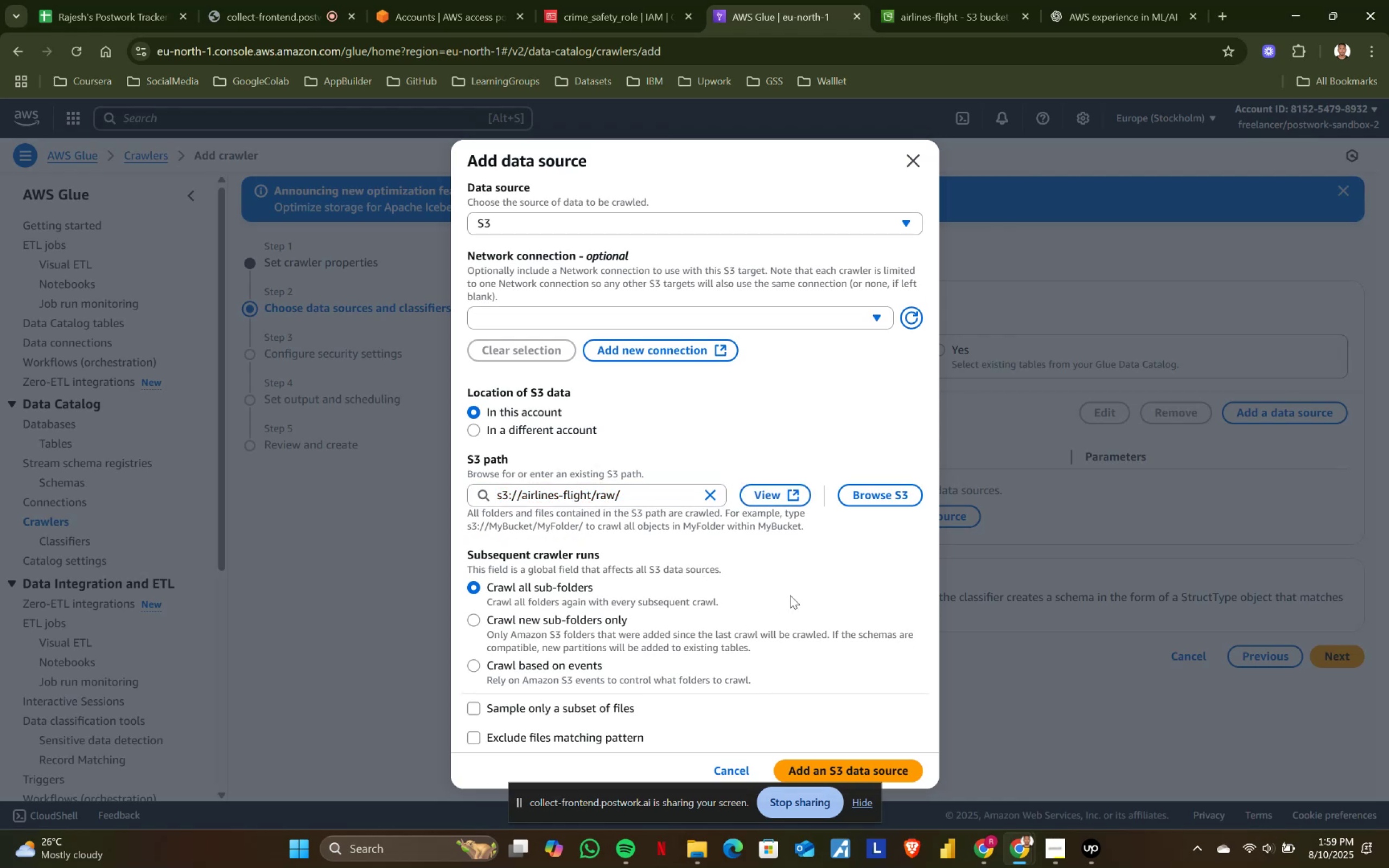 
scroll: coordinate [754, 592], scroll_direction: down, amount: 3.0
 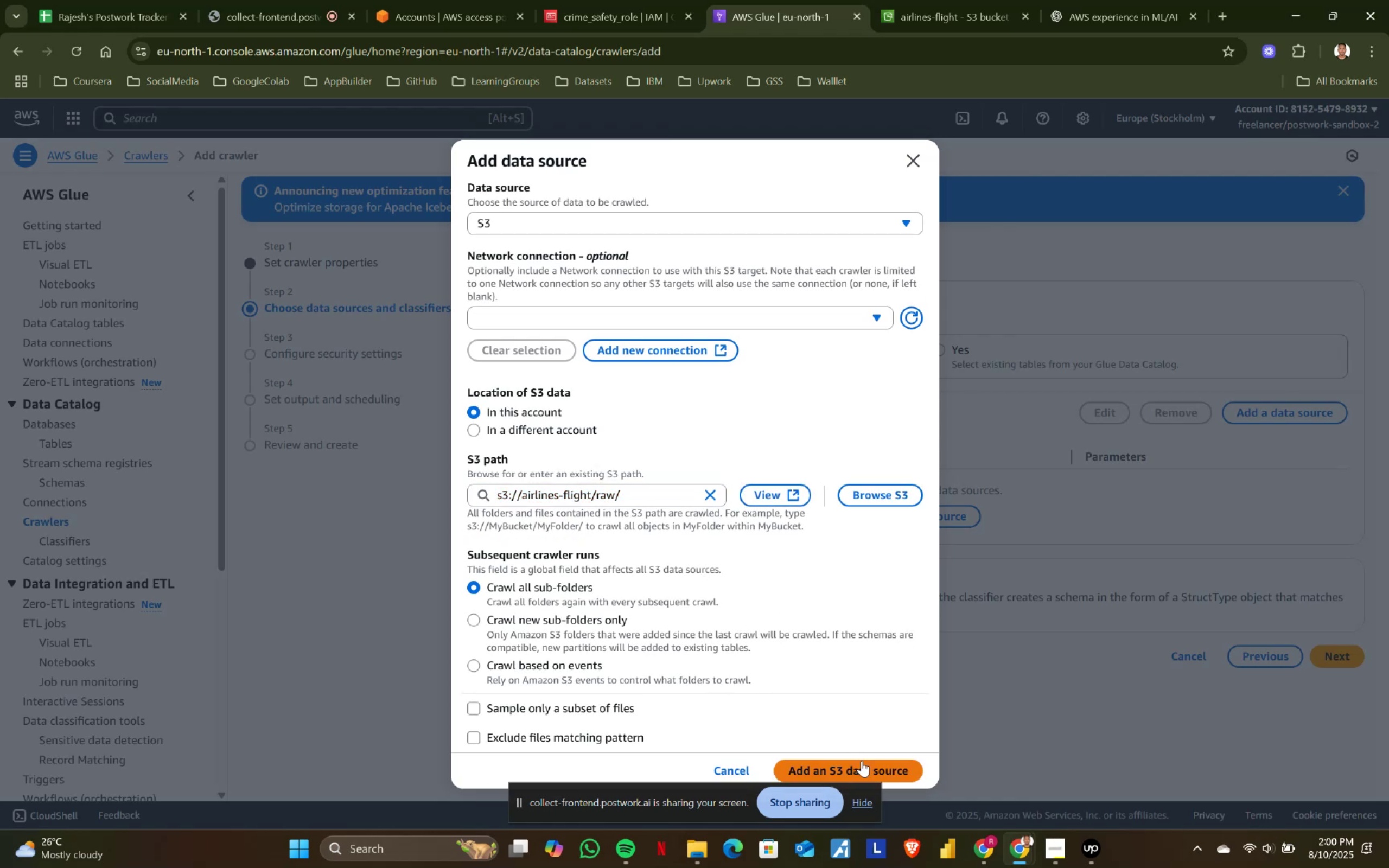 
left_click([863, 763])
 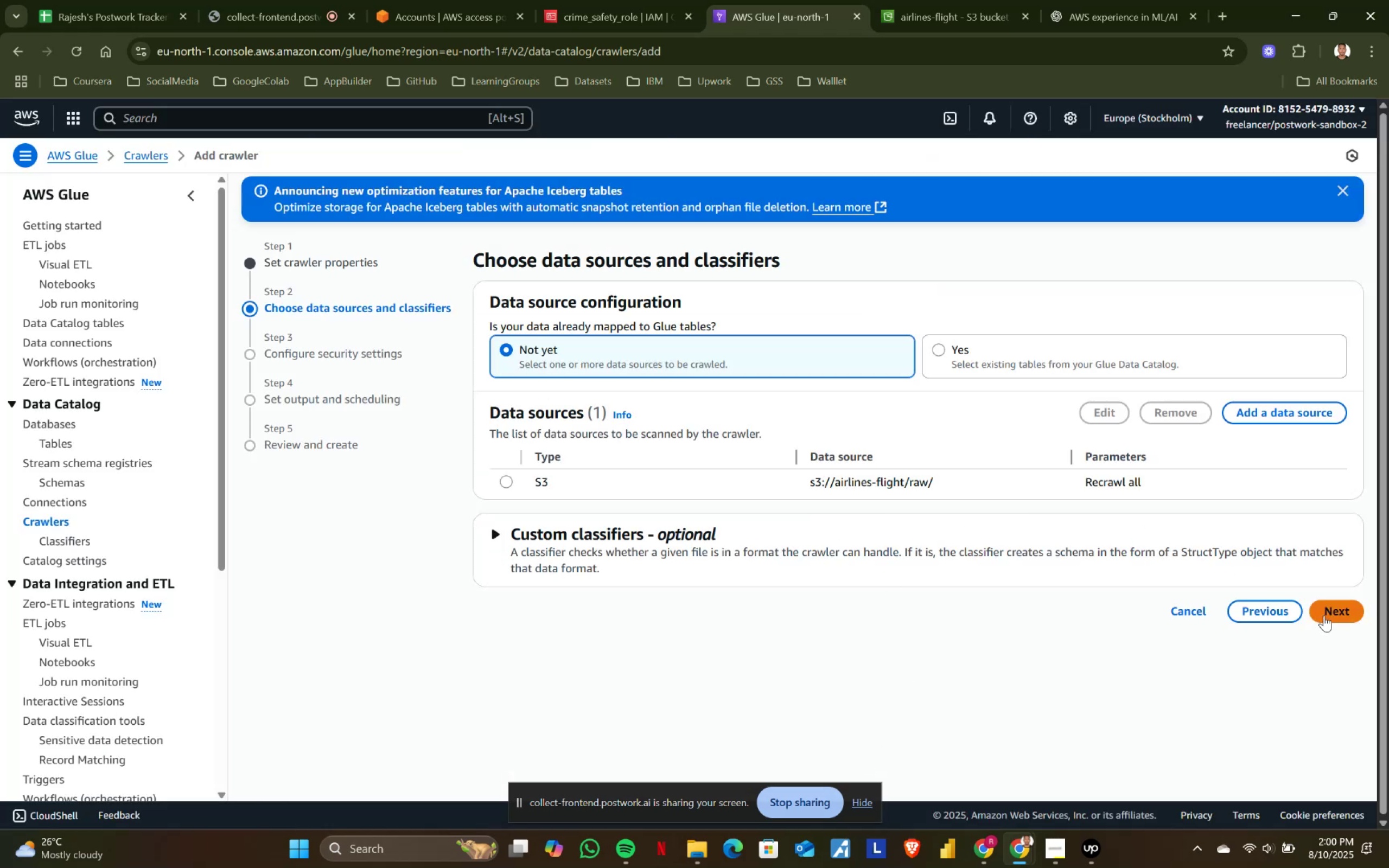 
left_click([1324, 615])
 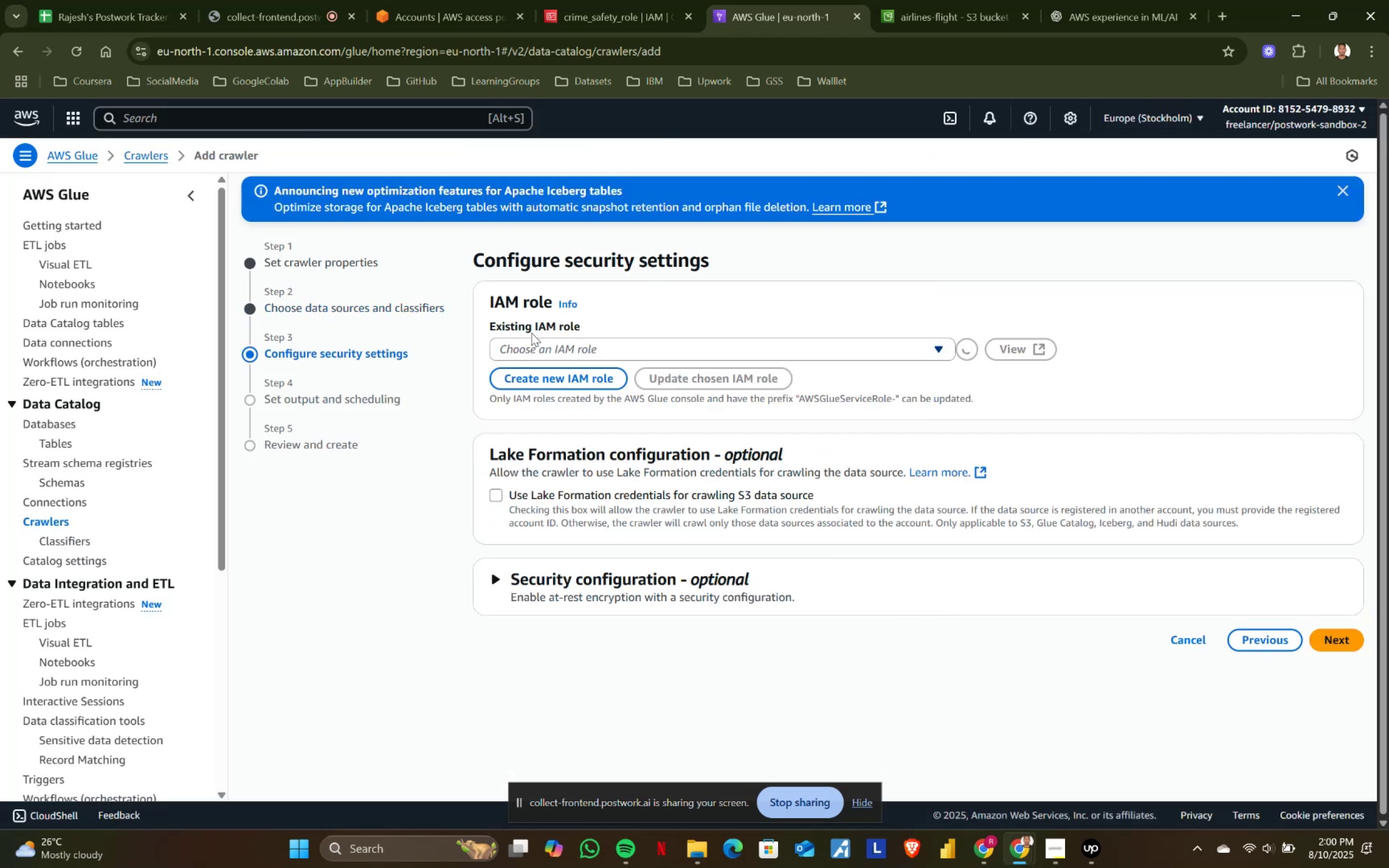 
double_click([532, 346])
 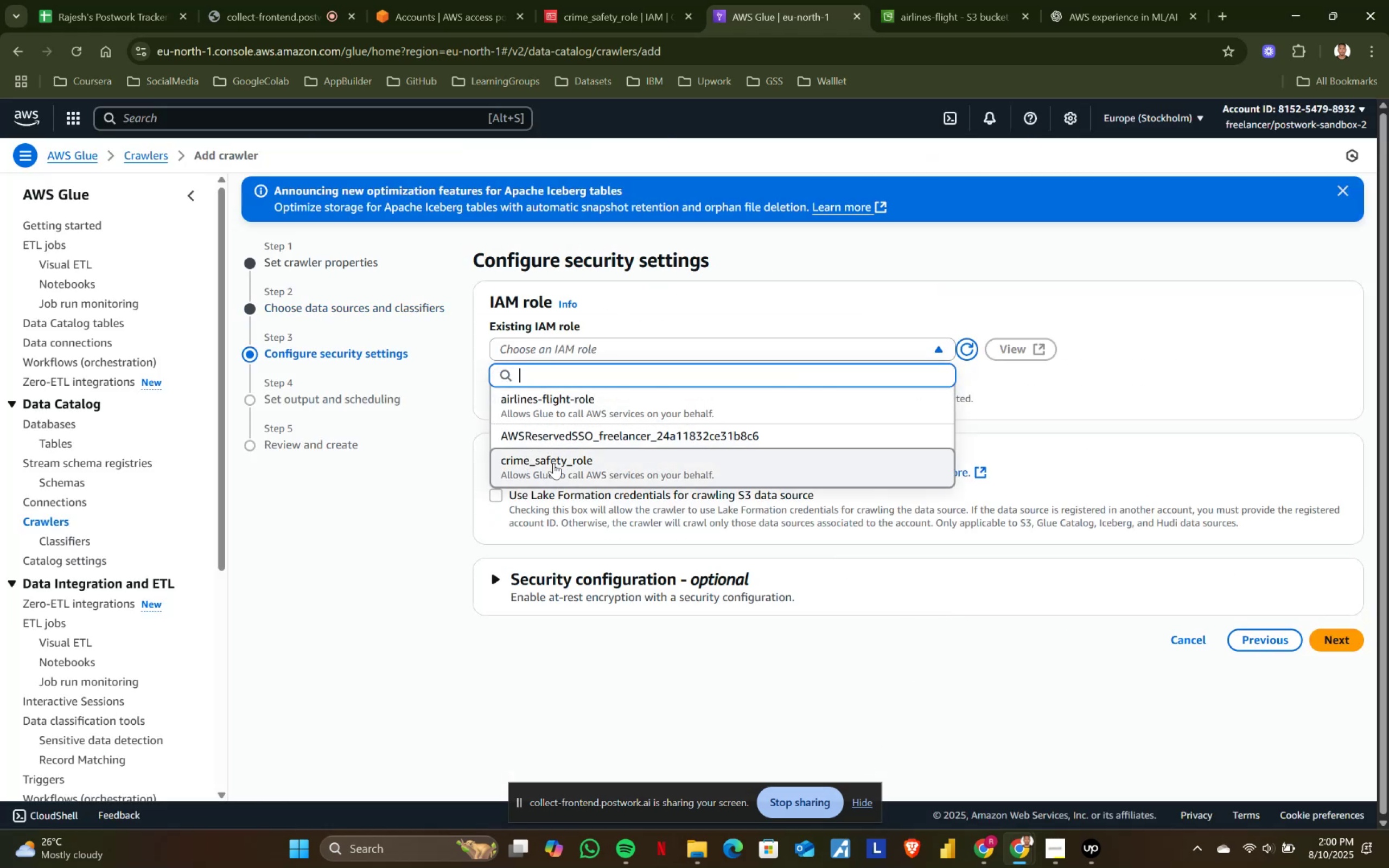 
left_click([554, 408])
 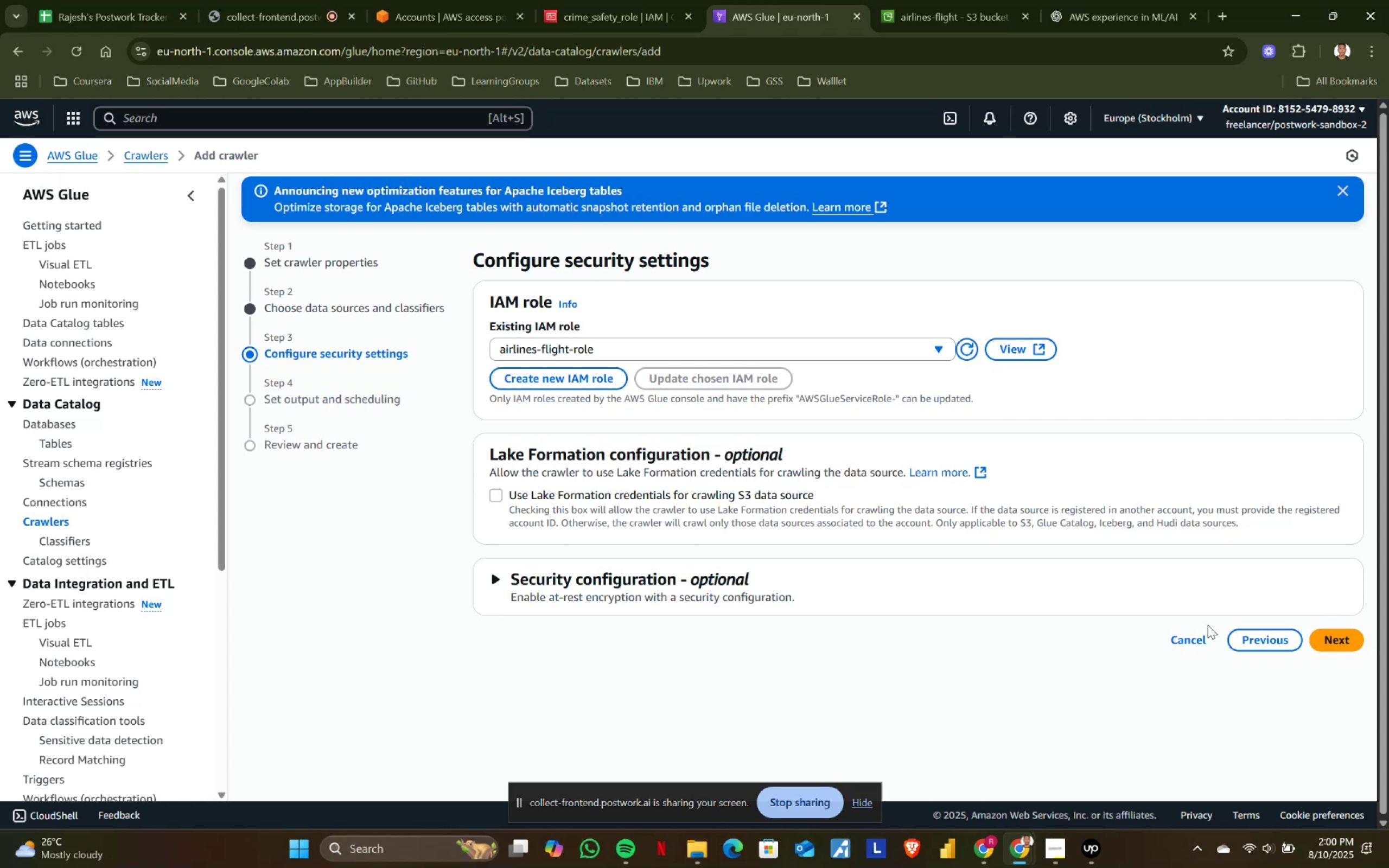 
left_click([500, 492])
 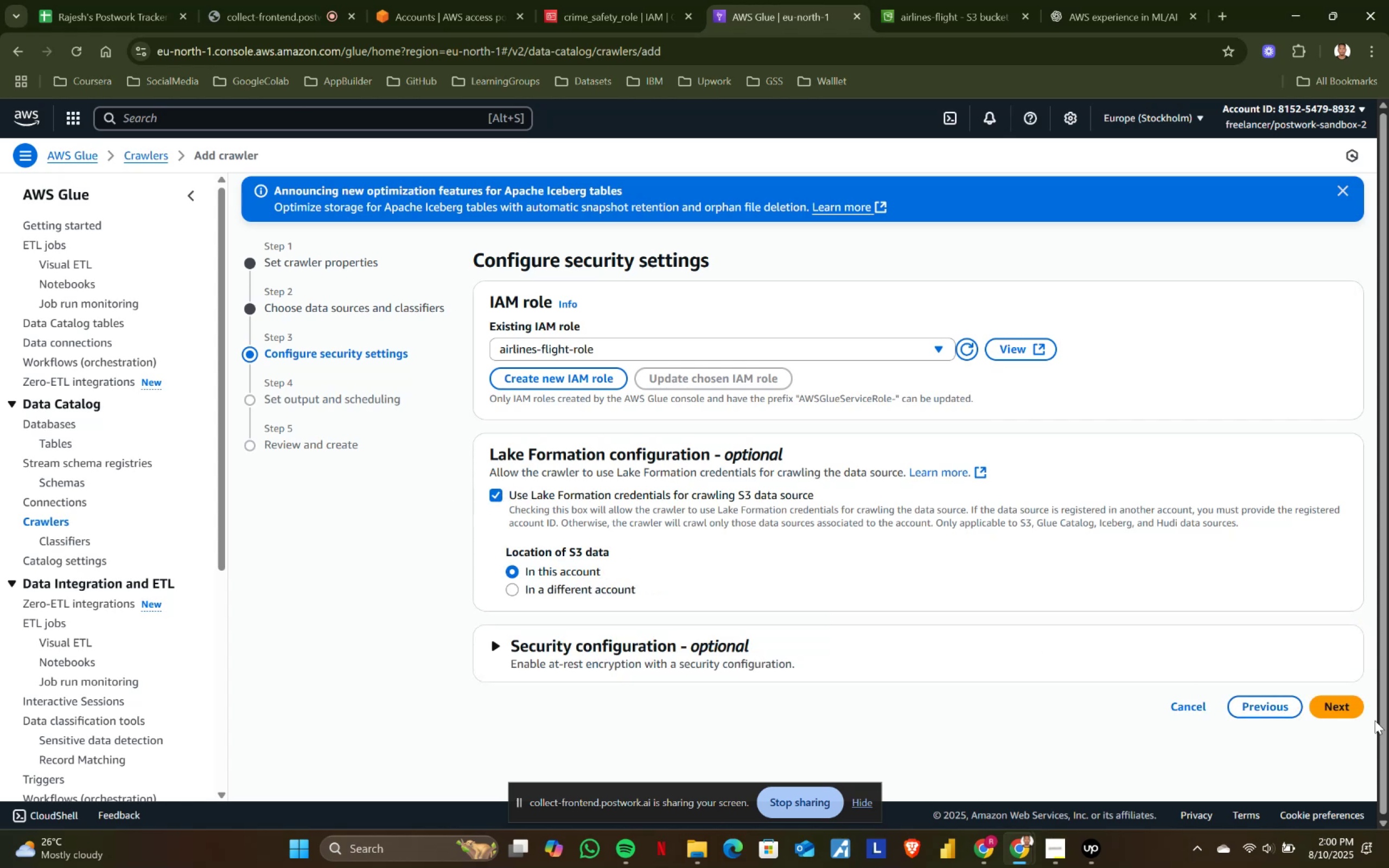 
left_click([1323, 704])
 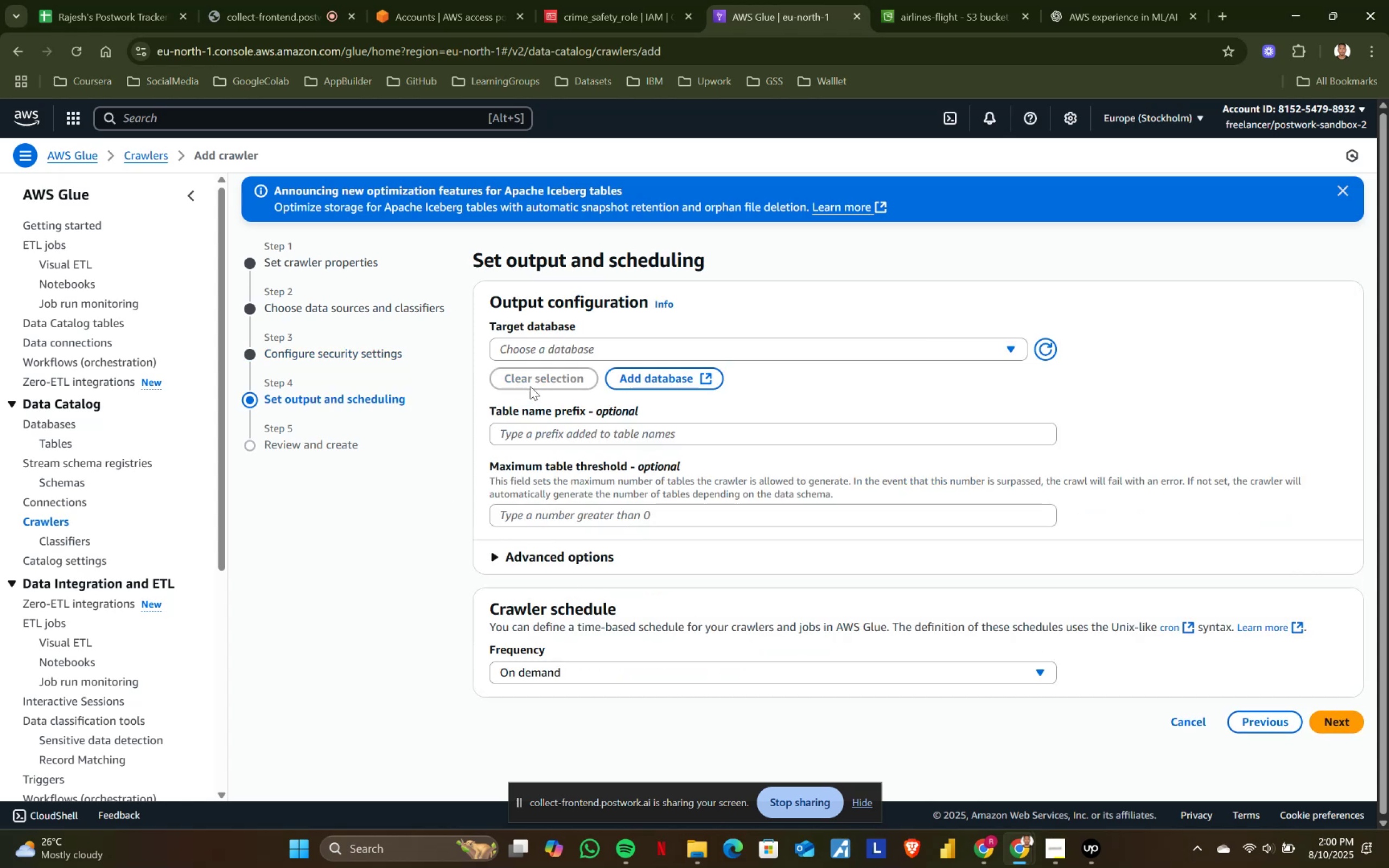 
left_click([541, 344])
 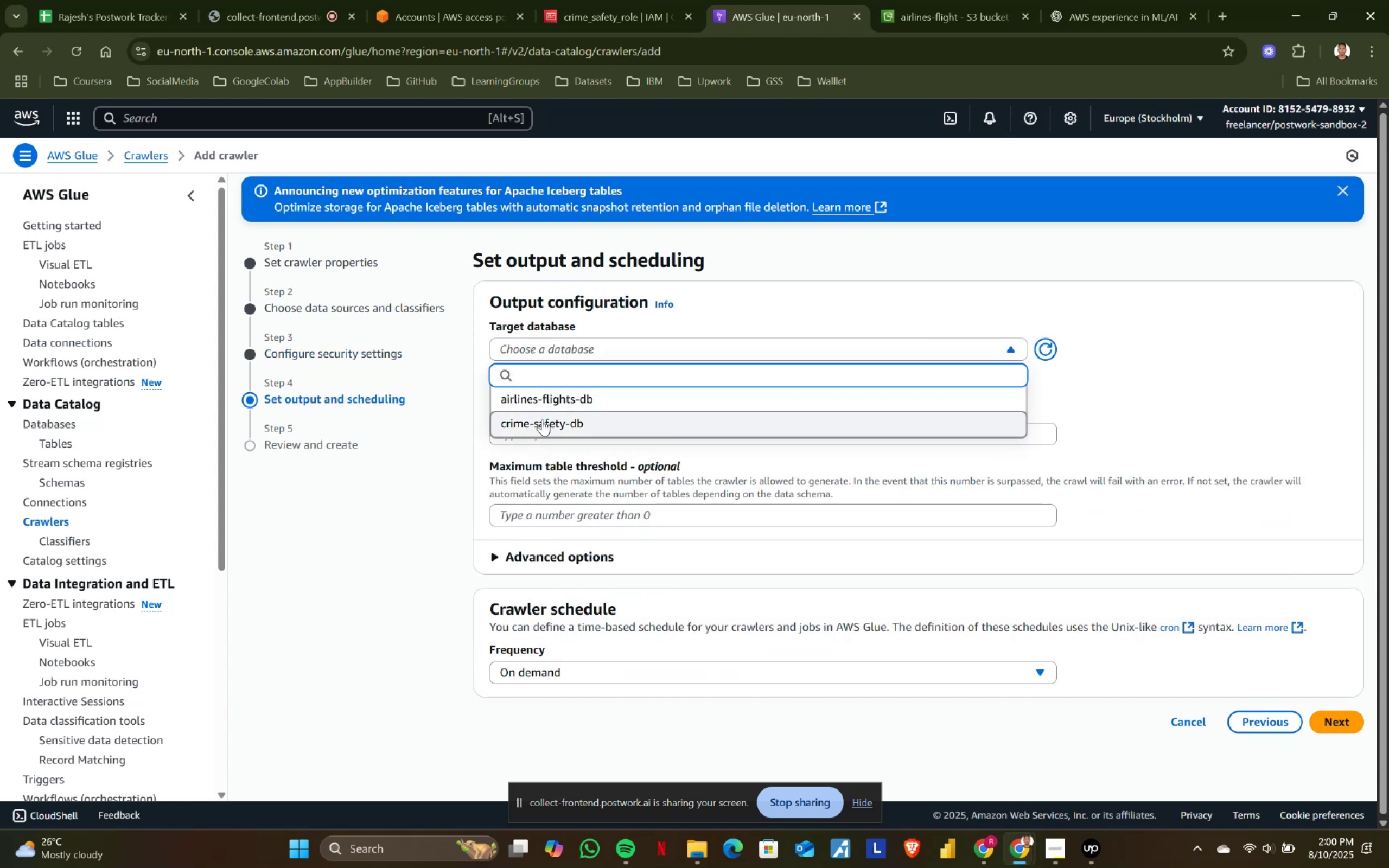 
left_click([550, 394])
 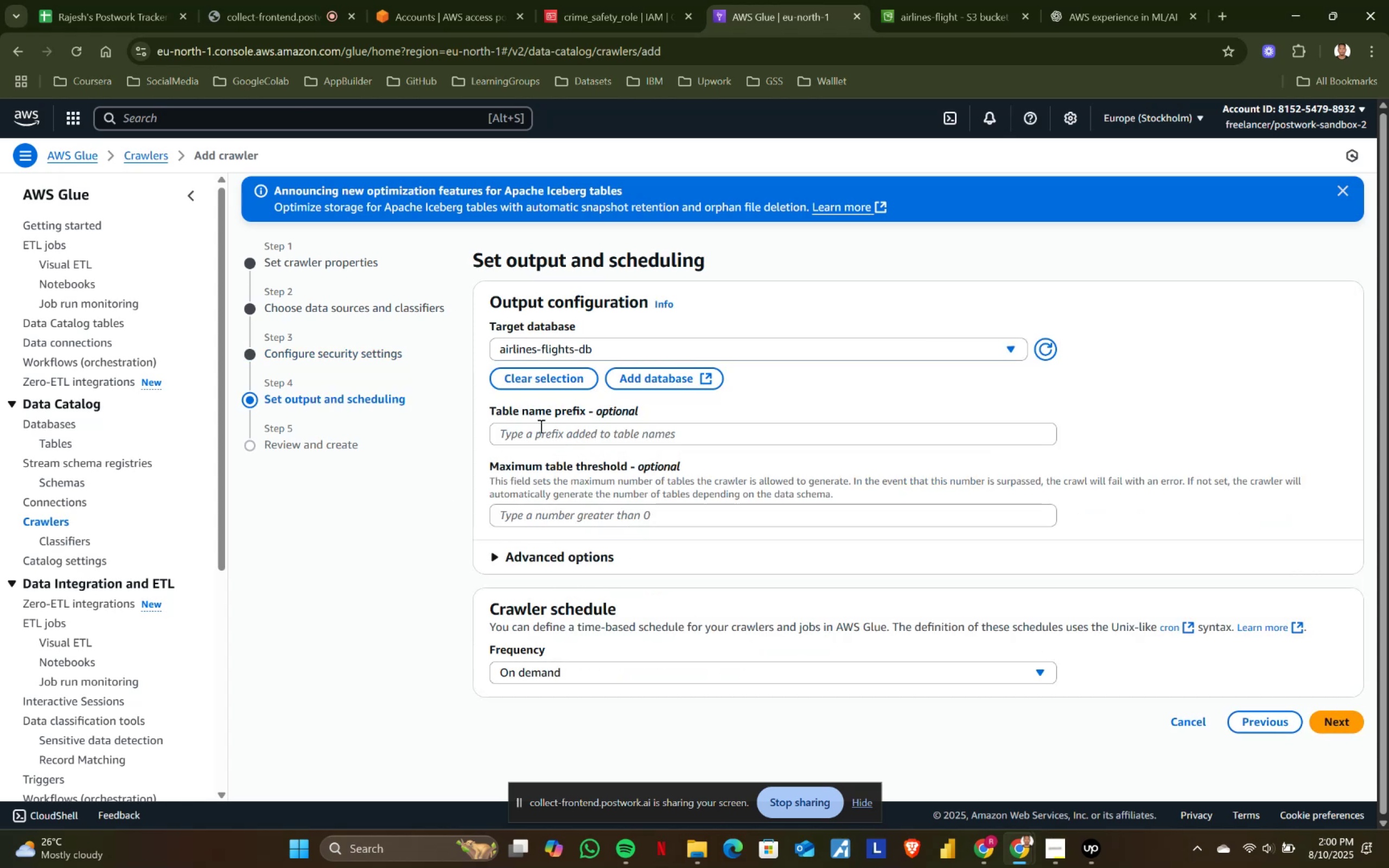 
left_click([540, 426])
 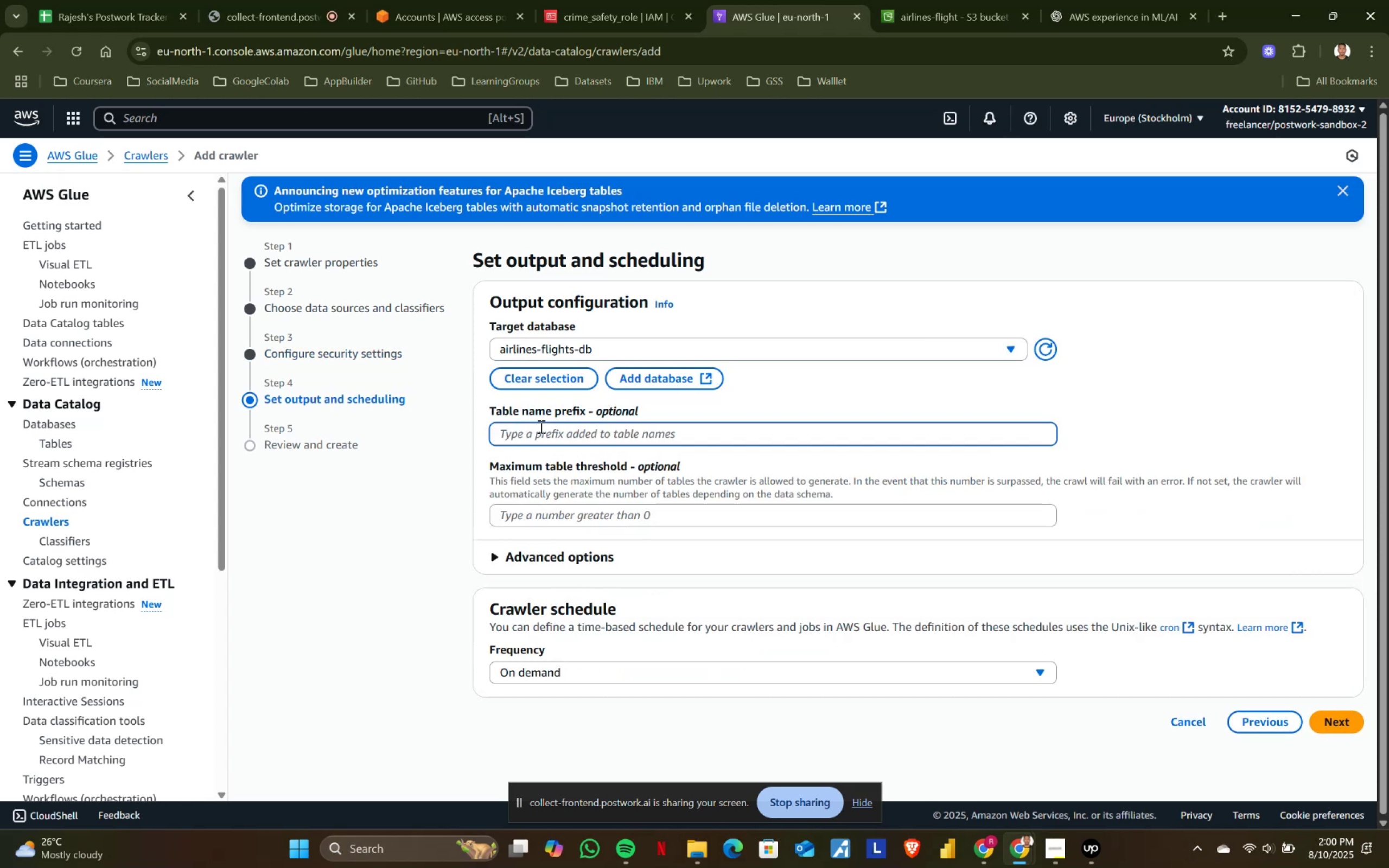 
type(raw_)
 